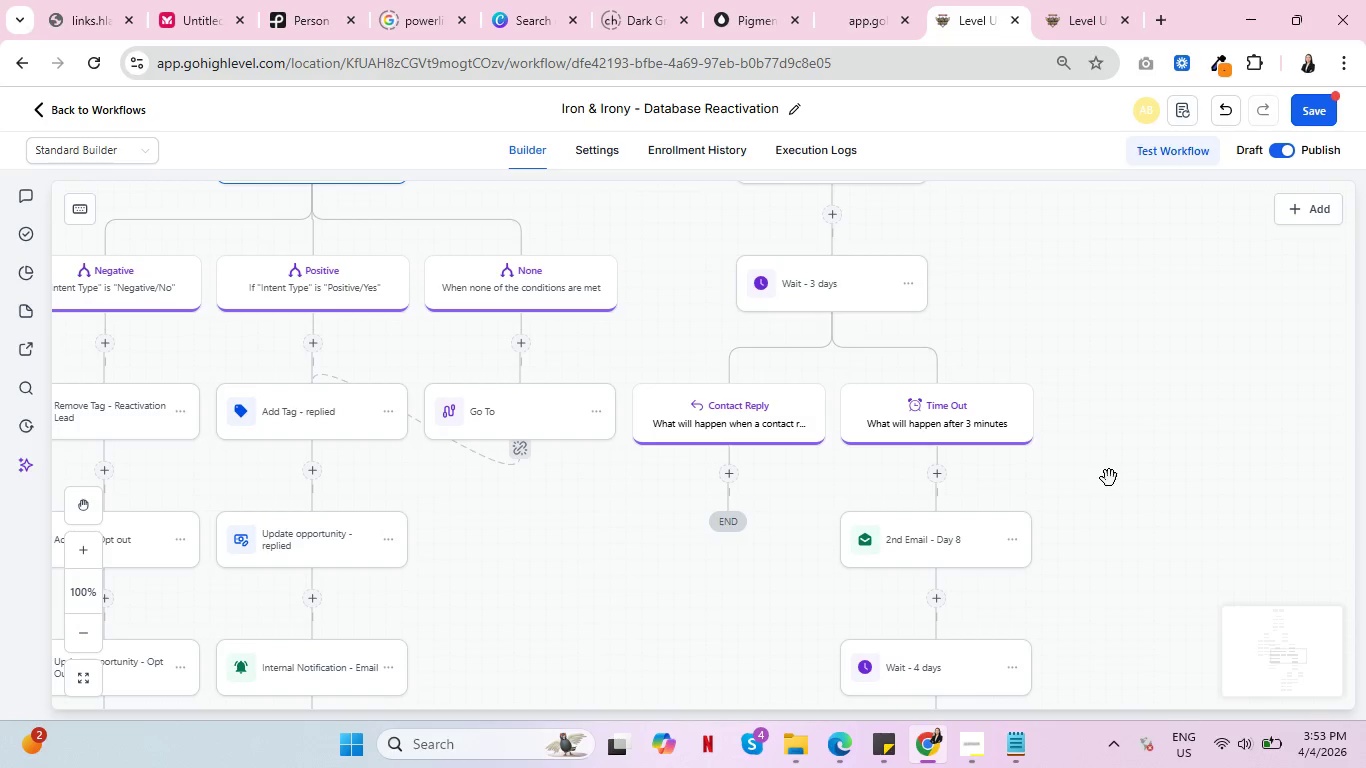 
key(Control+ControlLeft)
 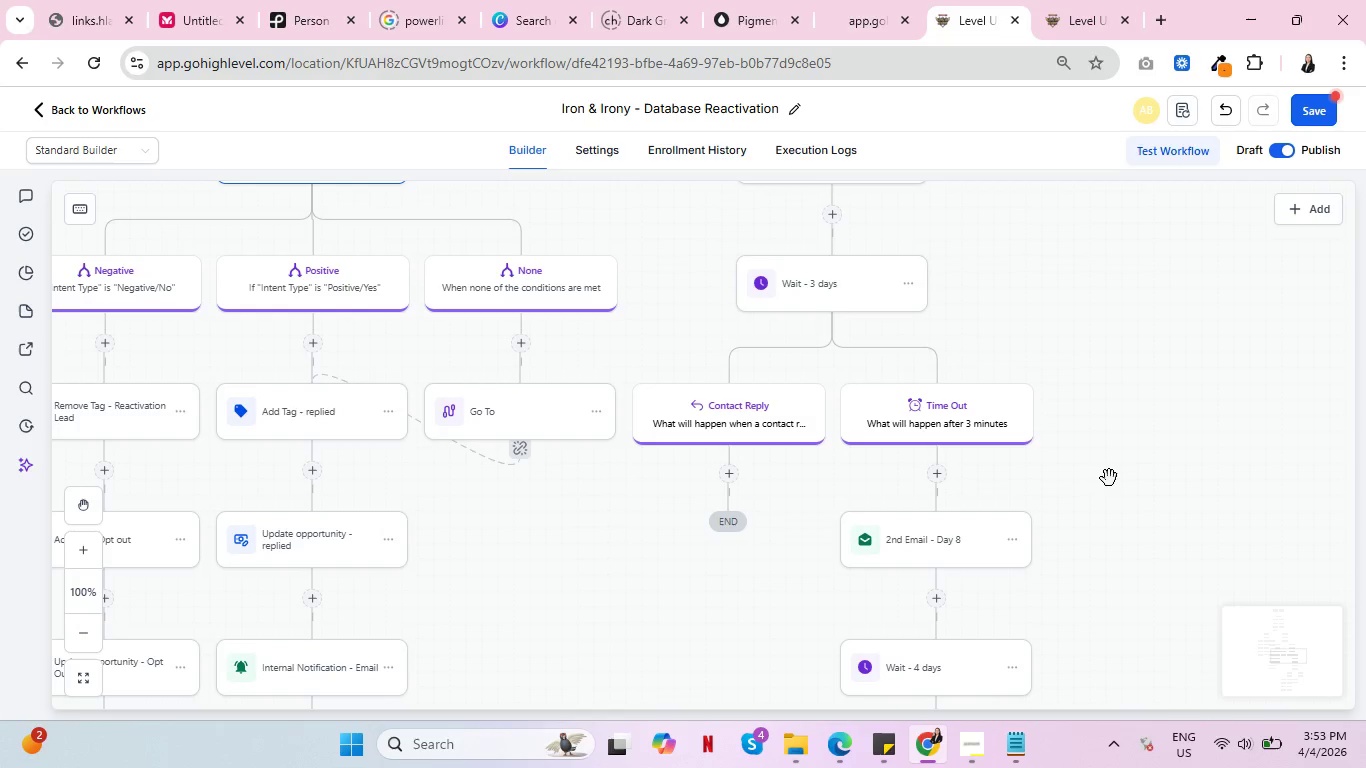 
key(Control+ControlLeft)
 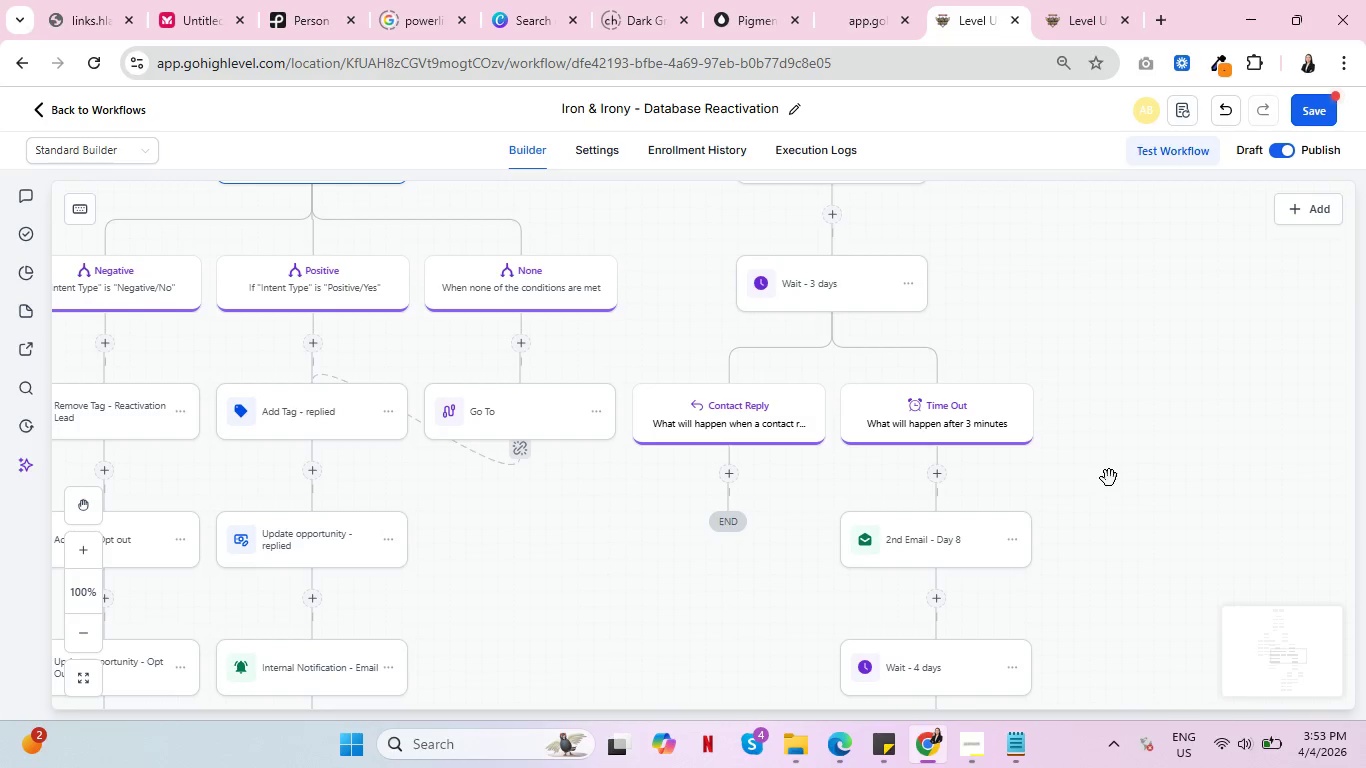 
key(Control+ControlLeft)
 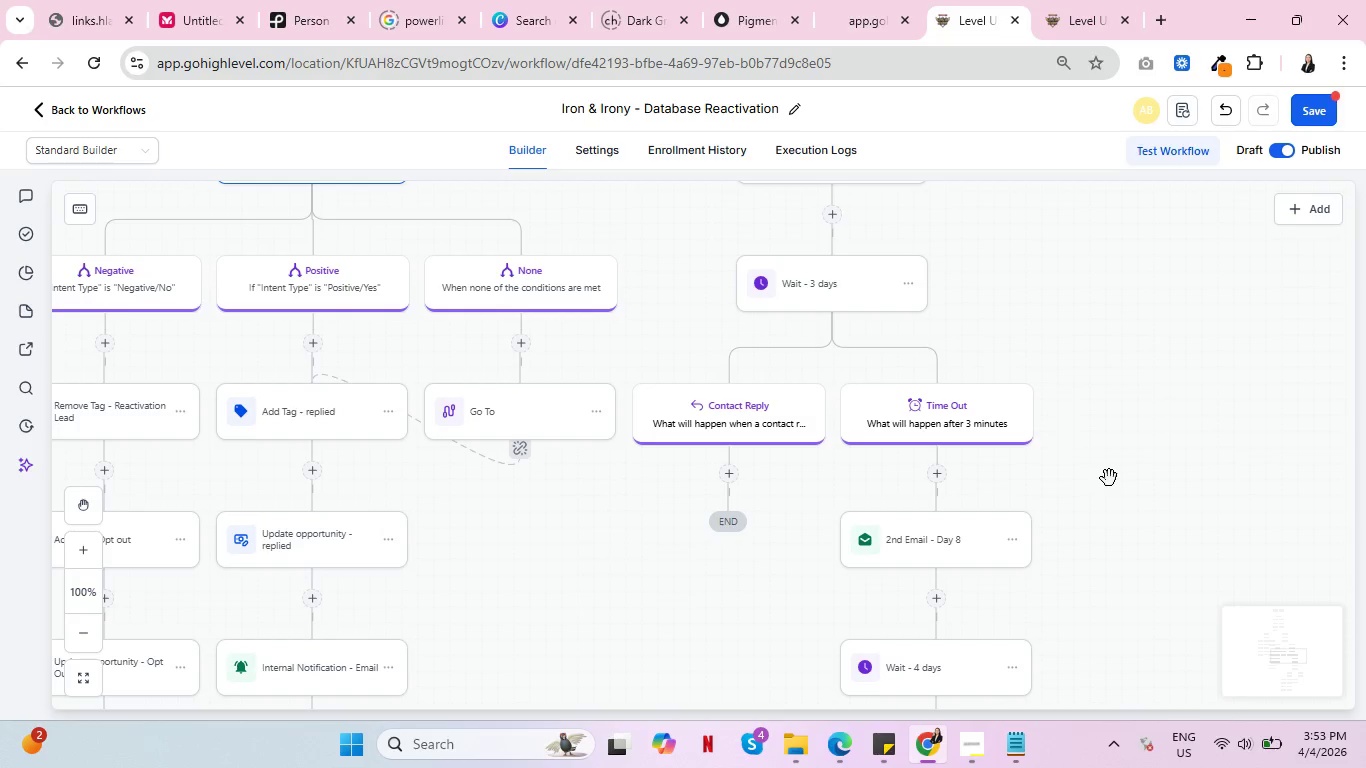 
key(Control+ControlLeft)
 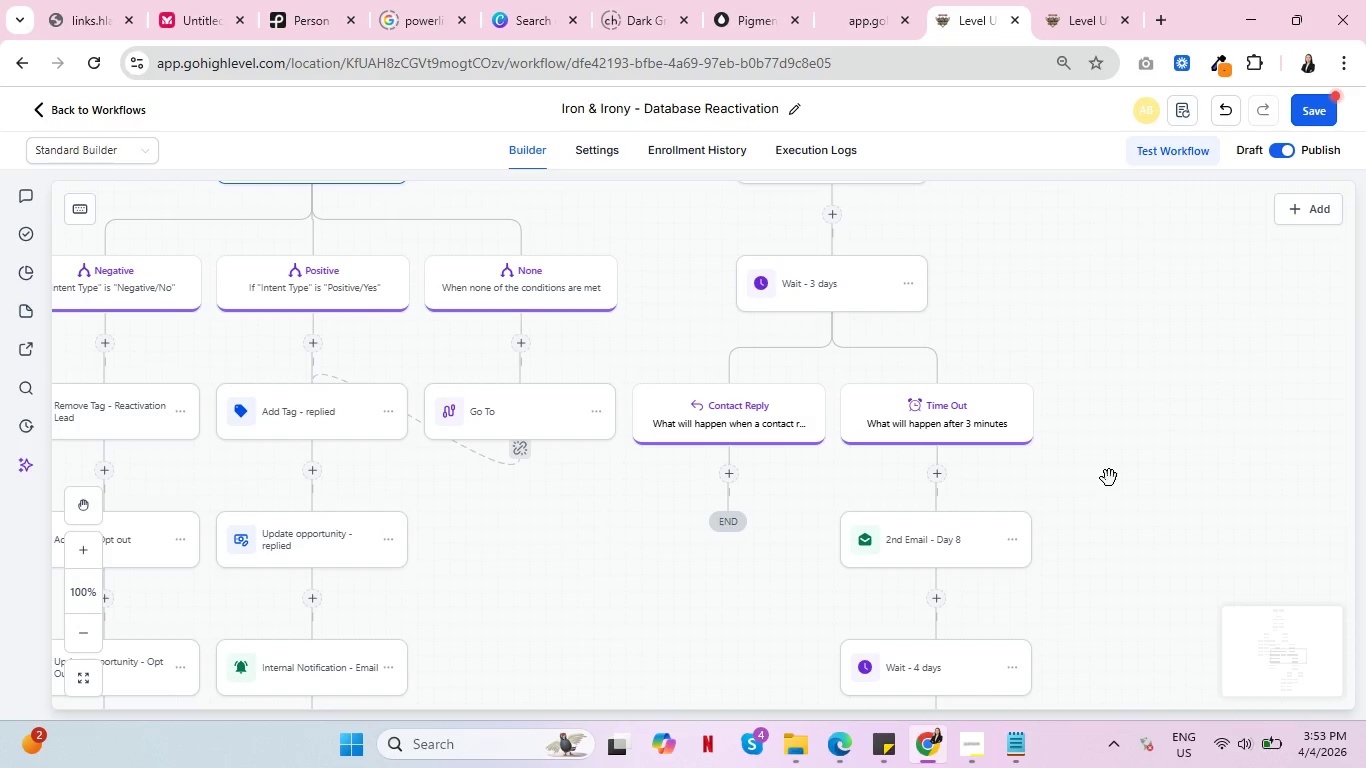 
key(Control+ControlLeft)
 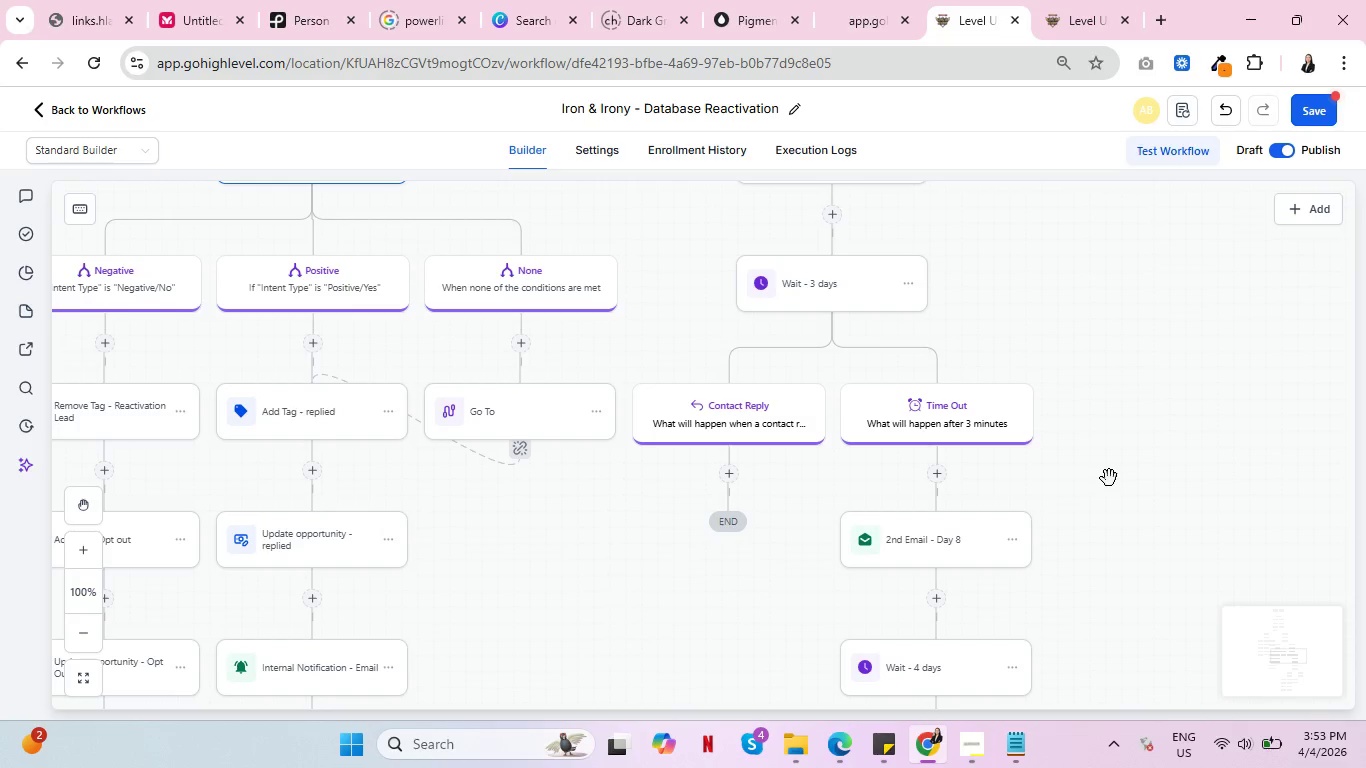 
key(Control+ControlLeft)
 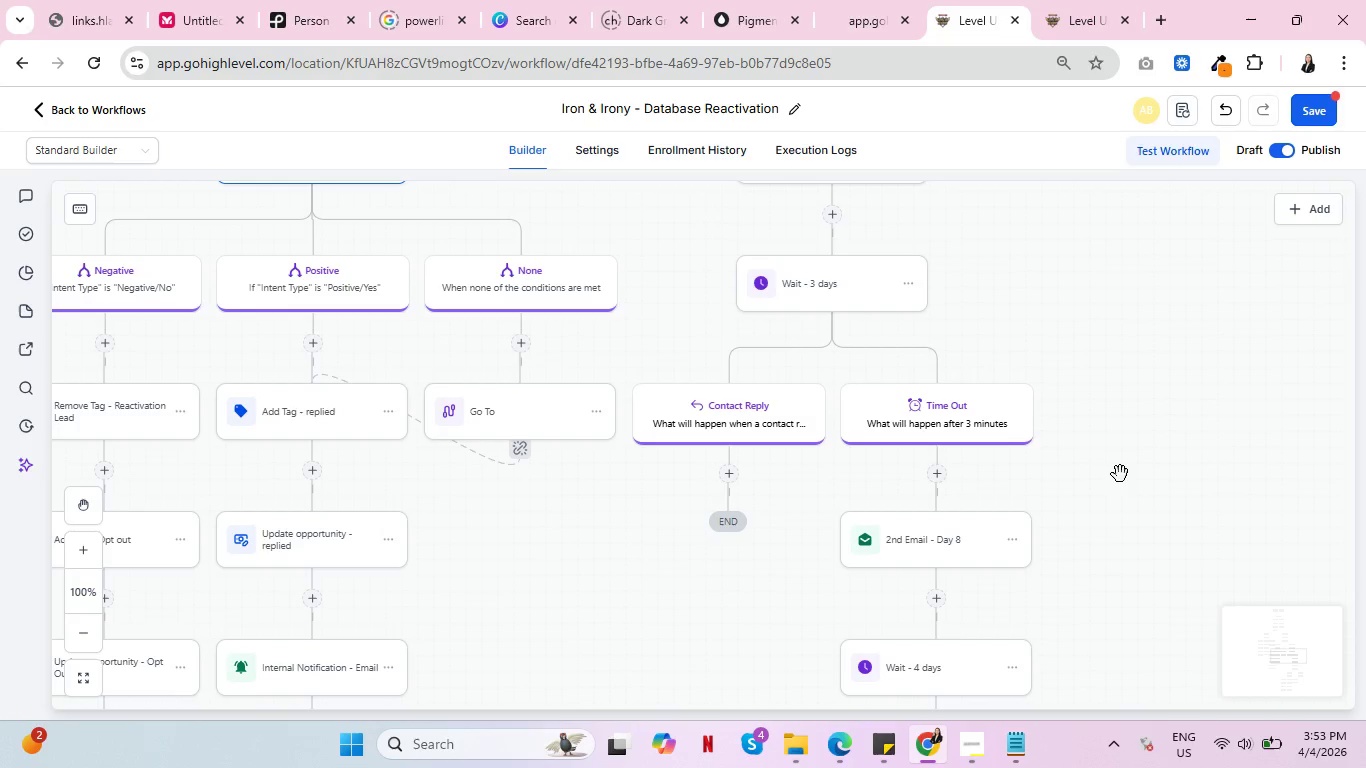 
scroll: coordinate [1125, 474], scroll_direction: up, amount: 2.0
 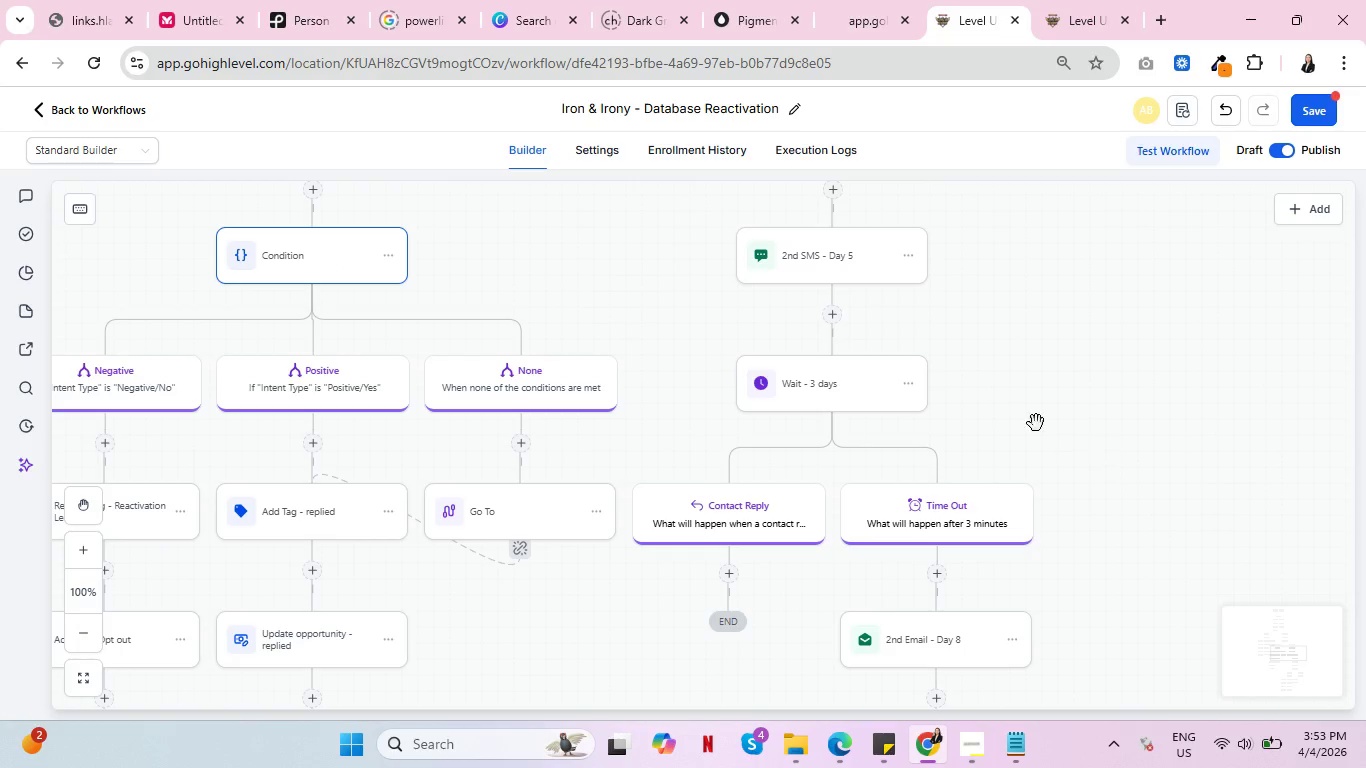 
left_click_drag(start_coordinate=[1027, 415], to_coordinate=[1046, 331])
 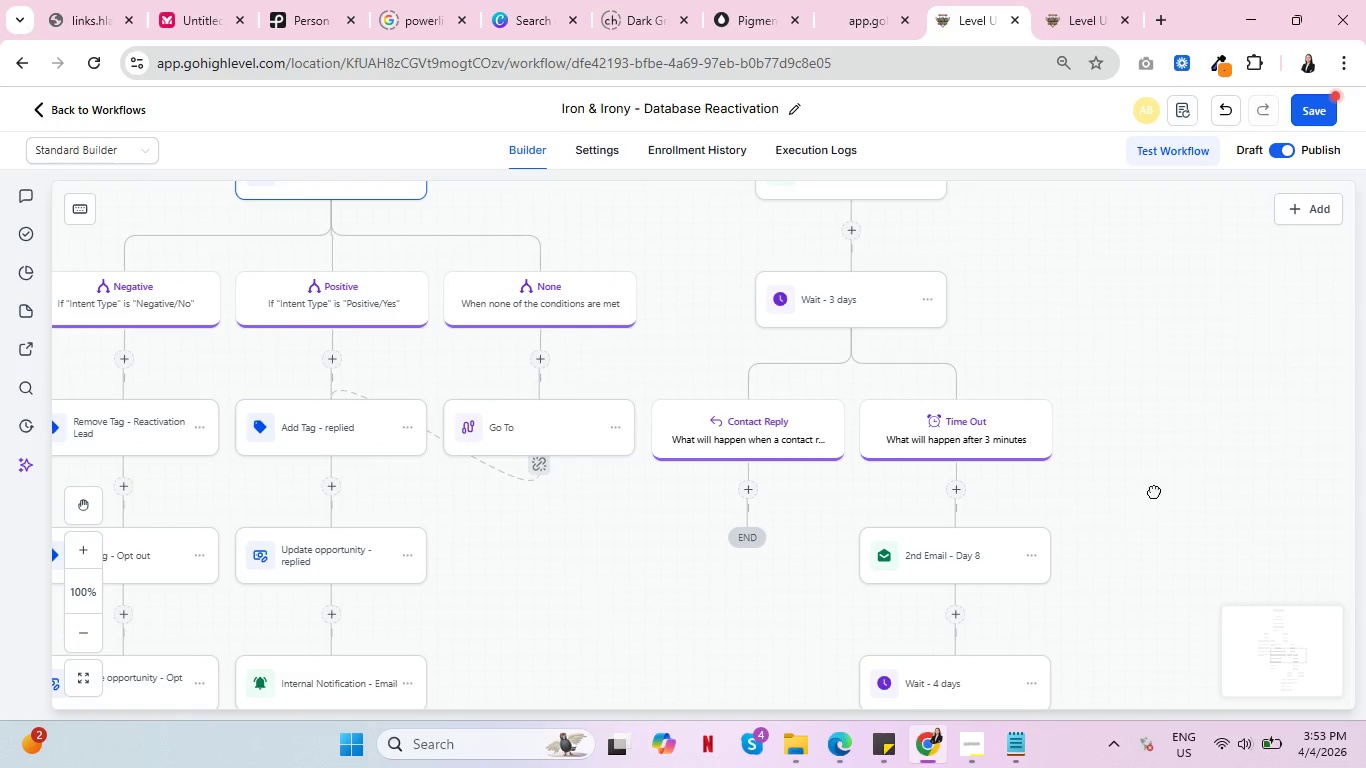 
left_click_drag(start_coordinate=[1153, 491], to_coordinate=[1203, 514])
 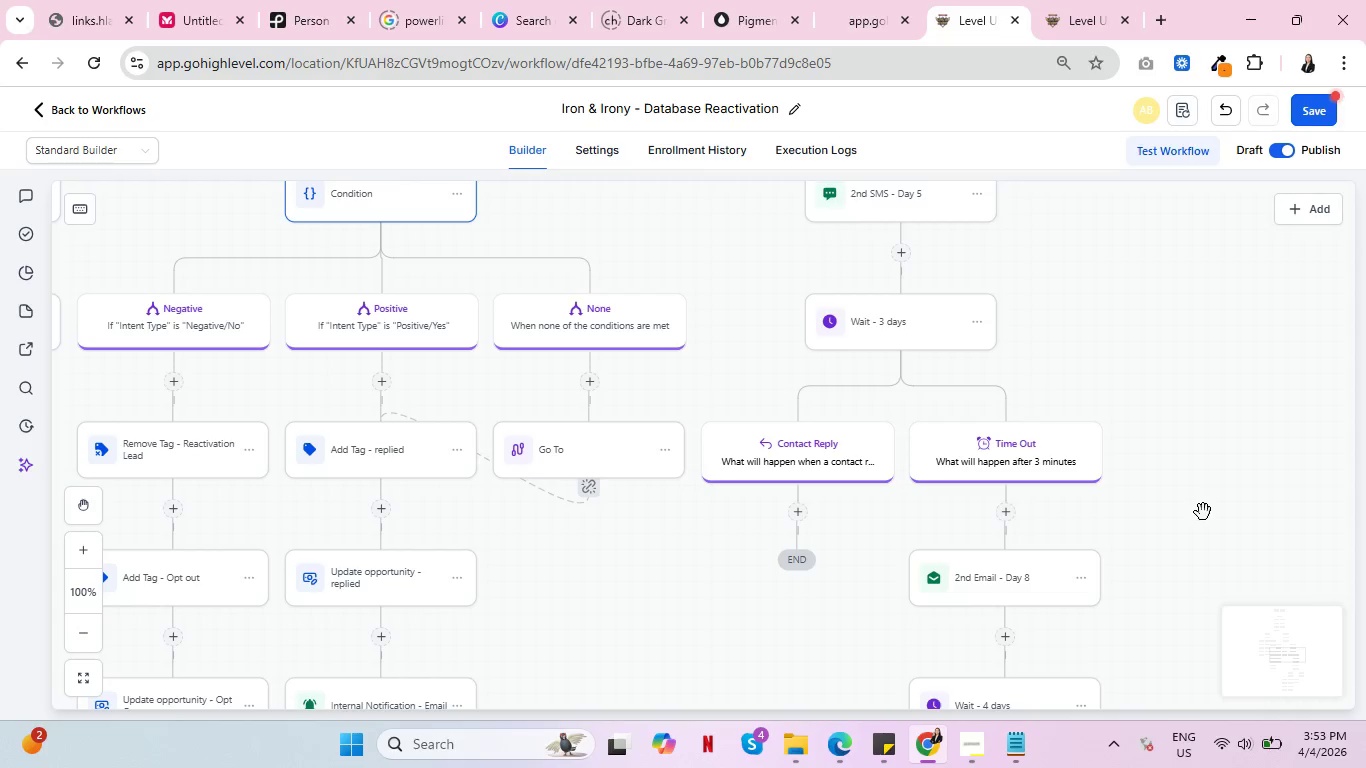 
key(Control+ControlLeft)
 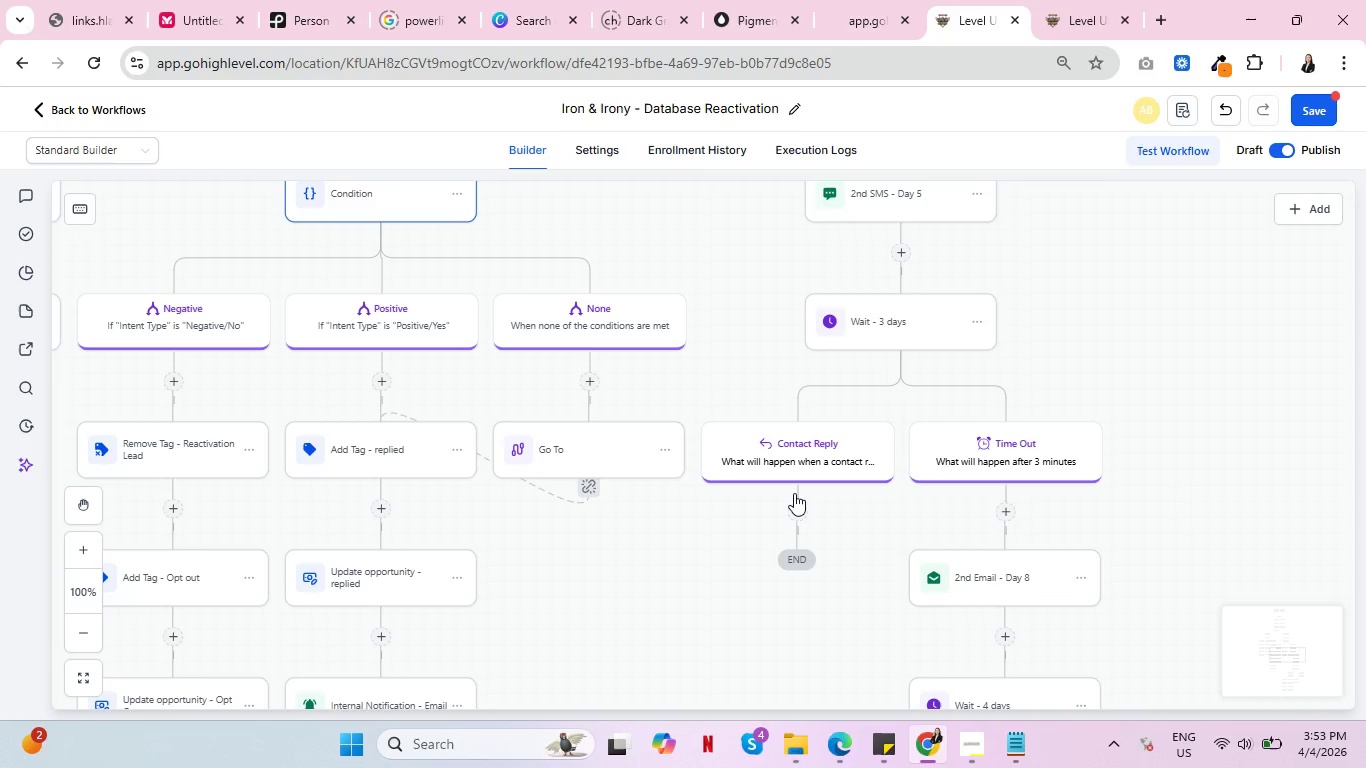 
key(Control+ControlLeft)
 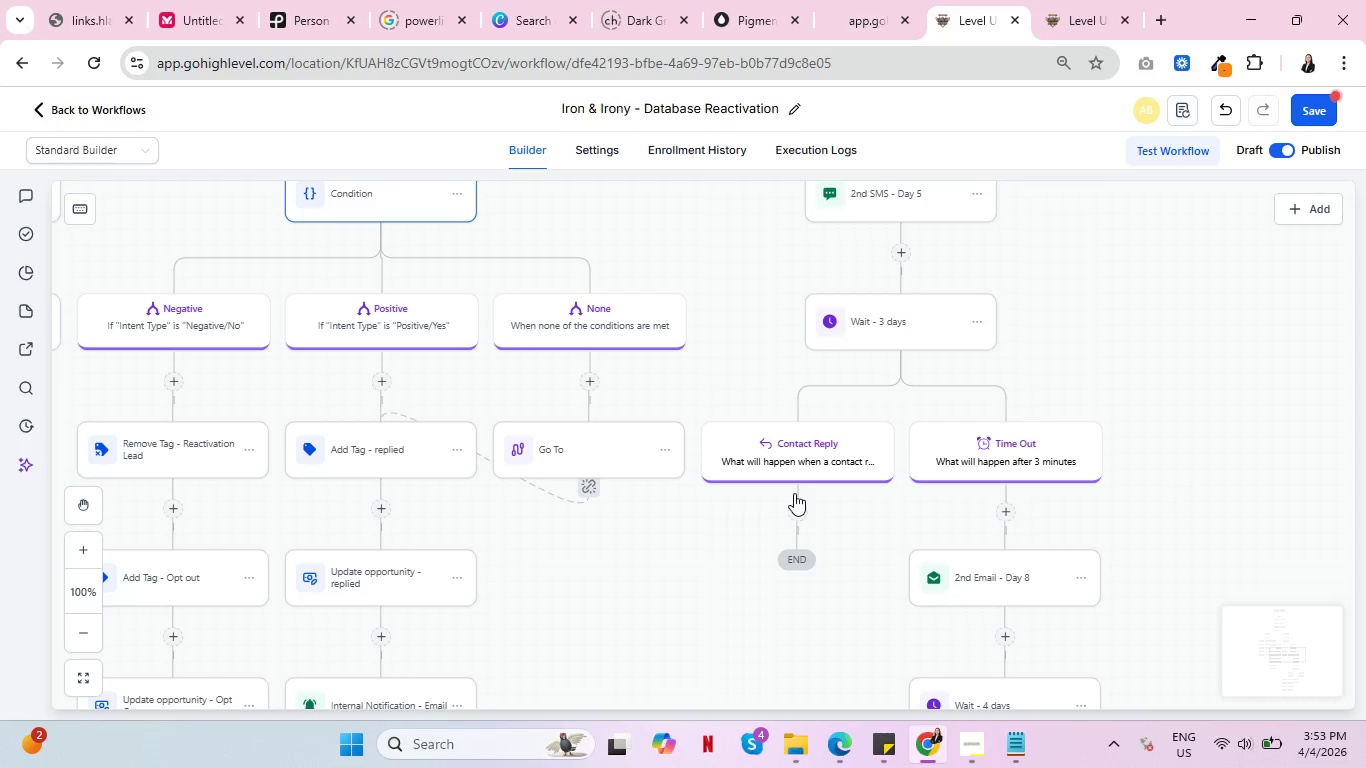 
key(Control+ControlLeft)
 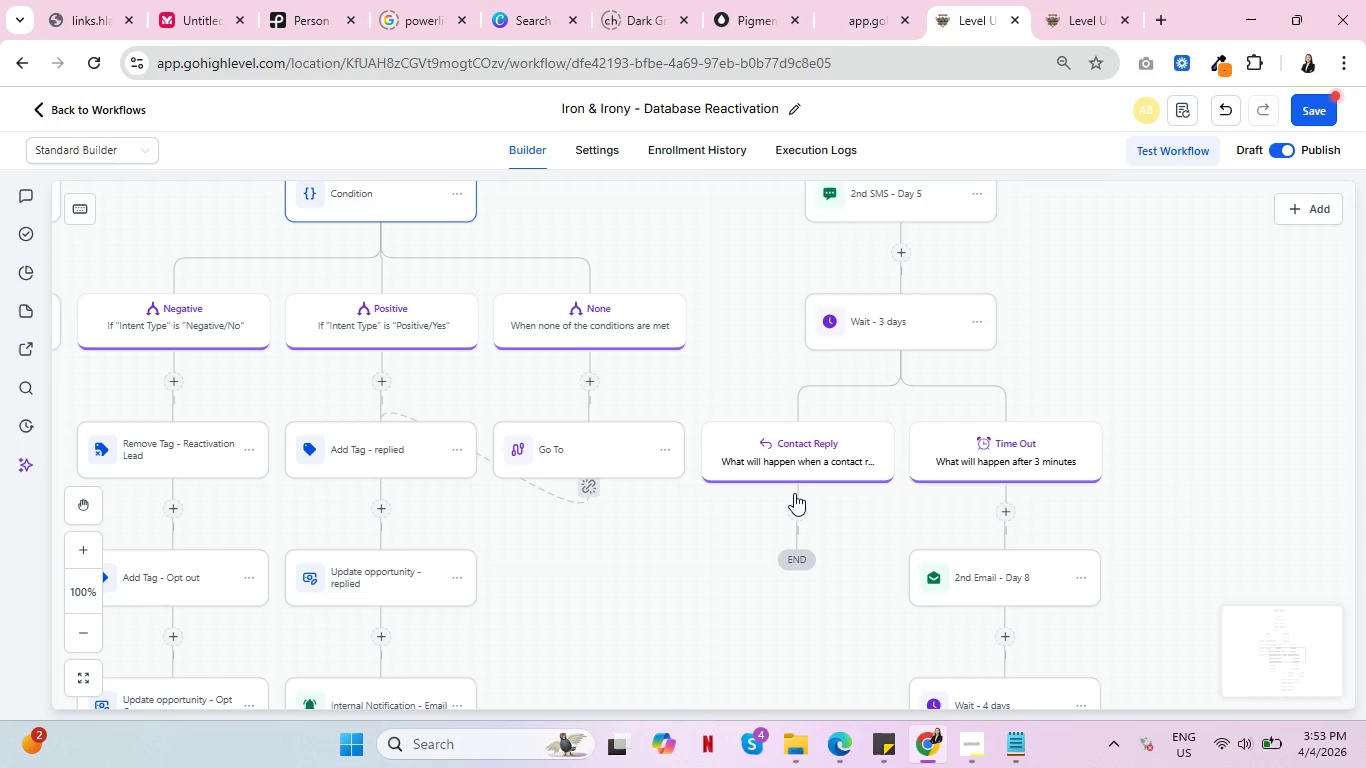 
key(Control+ControlLeft)
 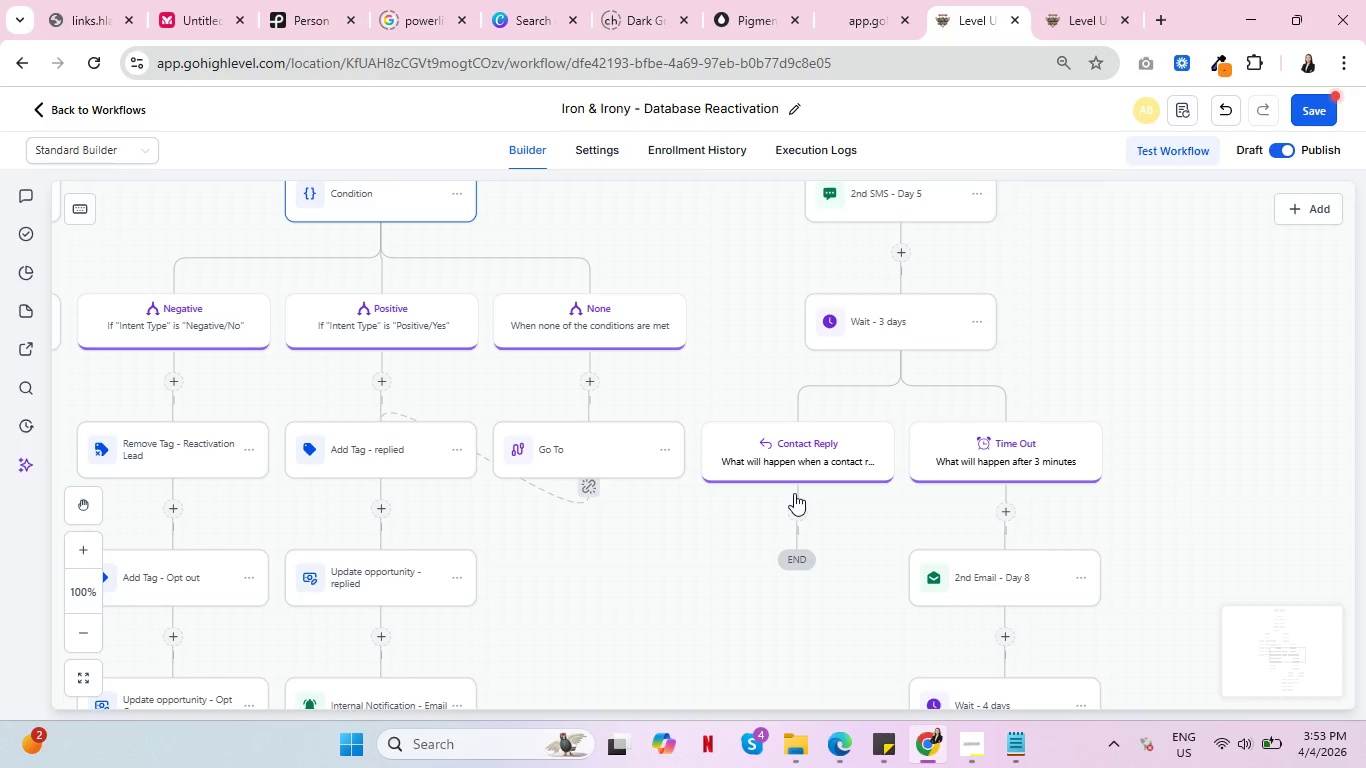 
key(Control+ControlLeft)
 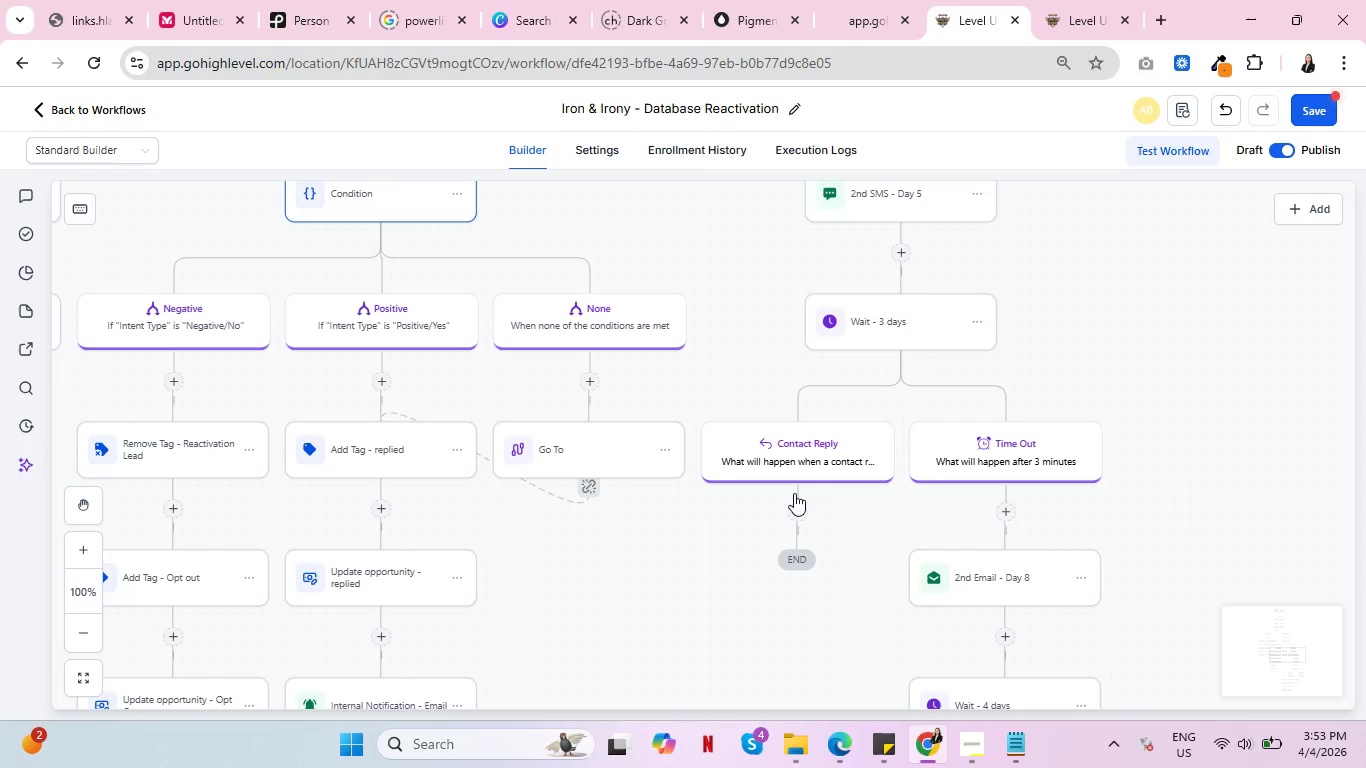 
key(Control+ControlLeft)
 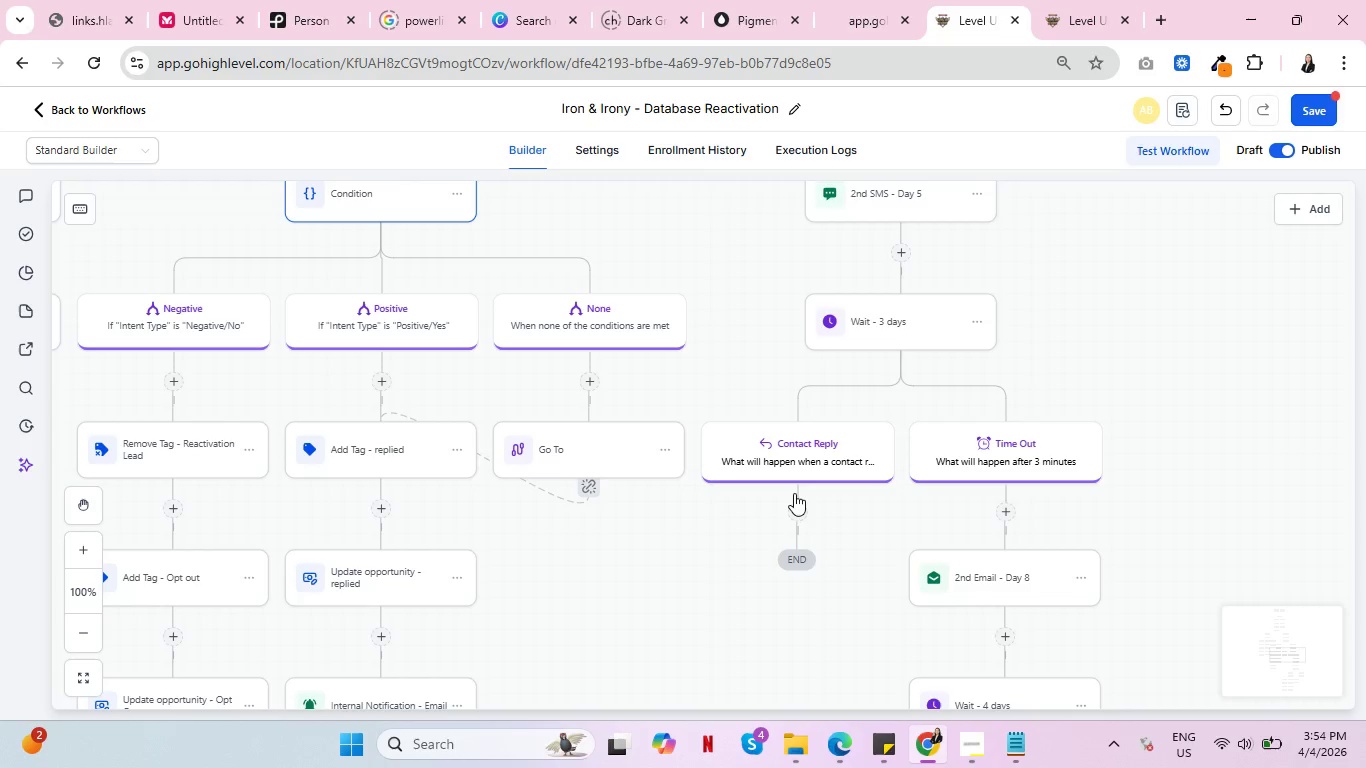 
wait(19.92)
 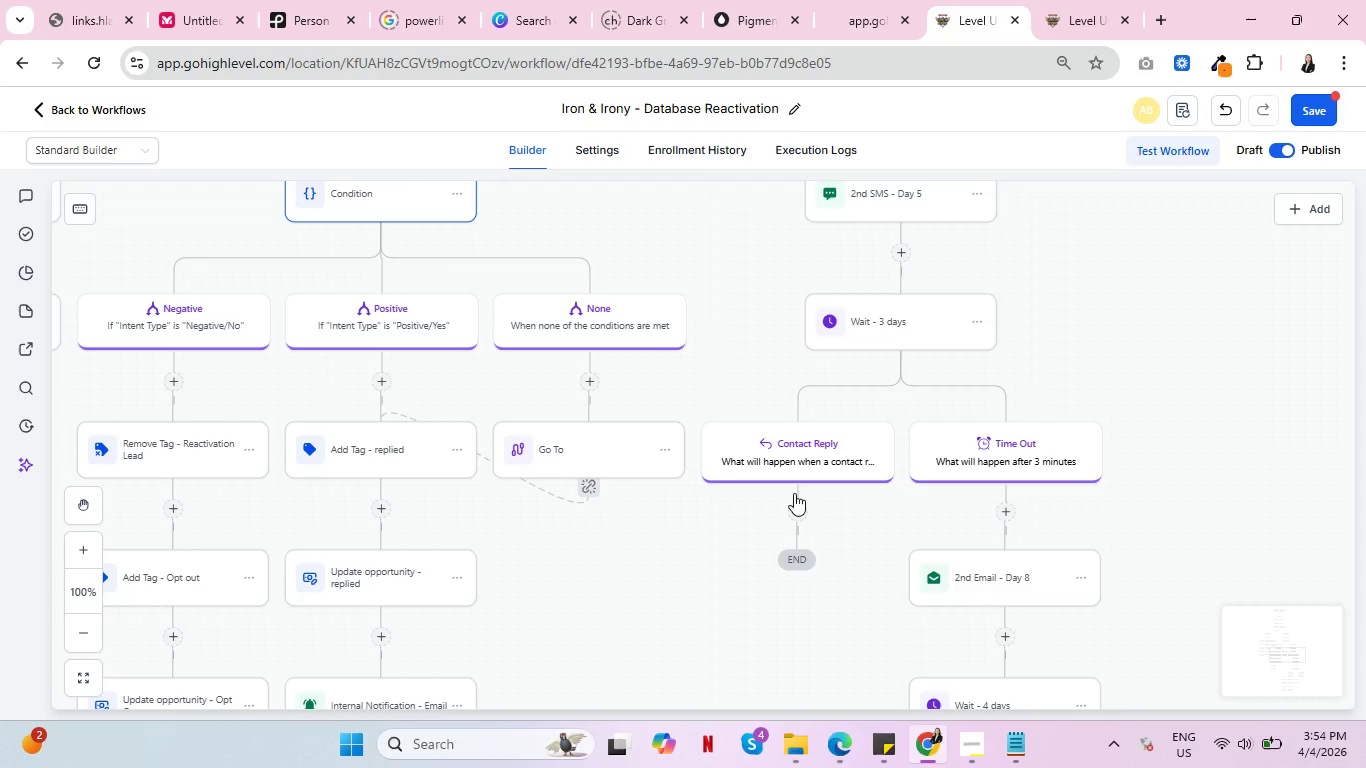 
left_click([897, 310])
 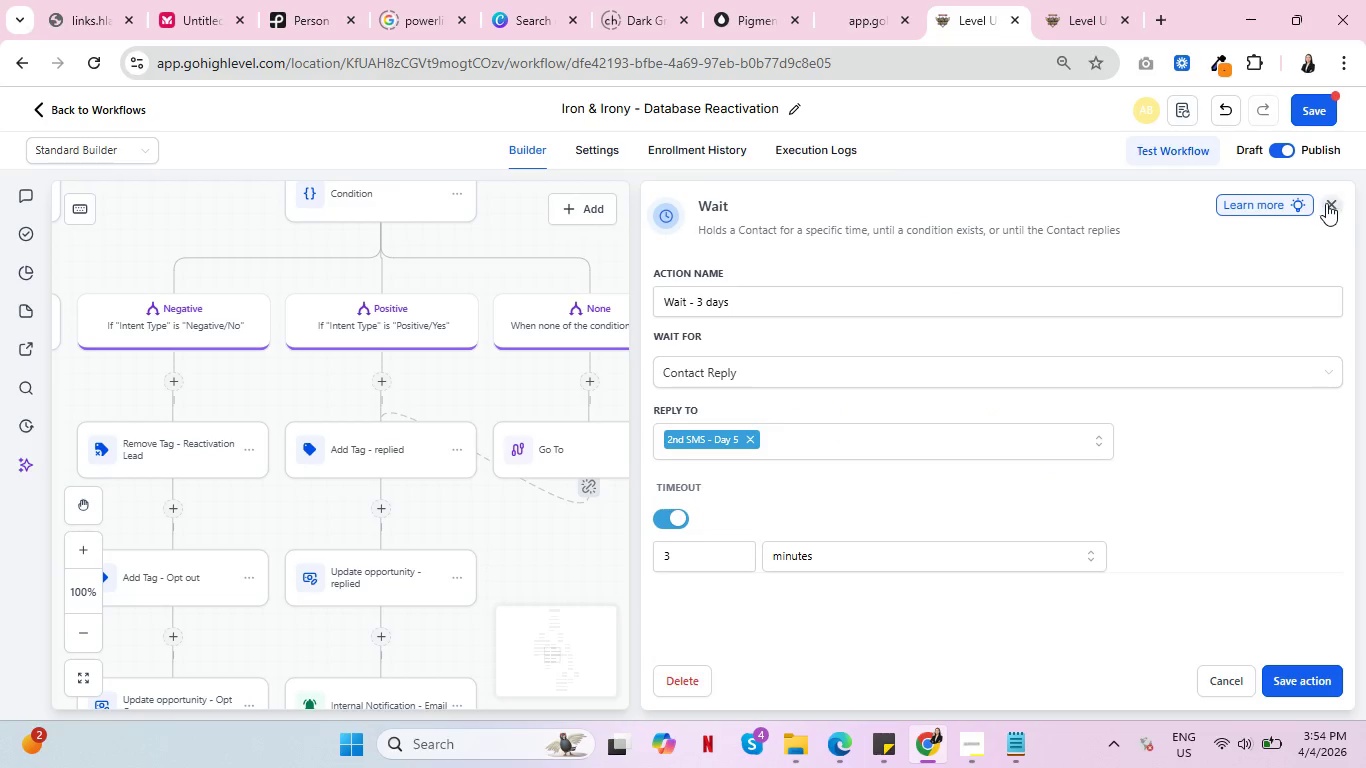 
left_click([1328, 202])
 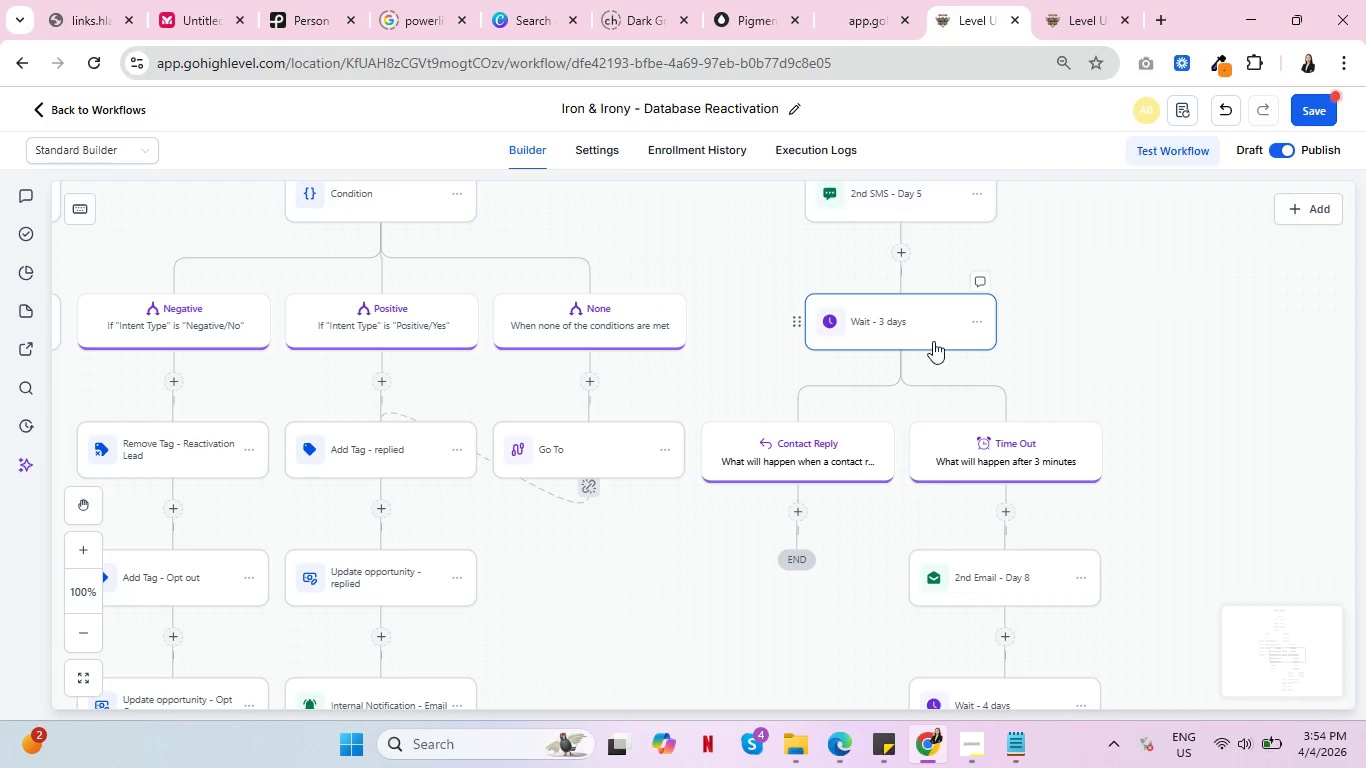 
scroll: coordinate [933, 346], scroll_direction: up, amount: 2.0
 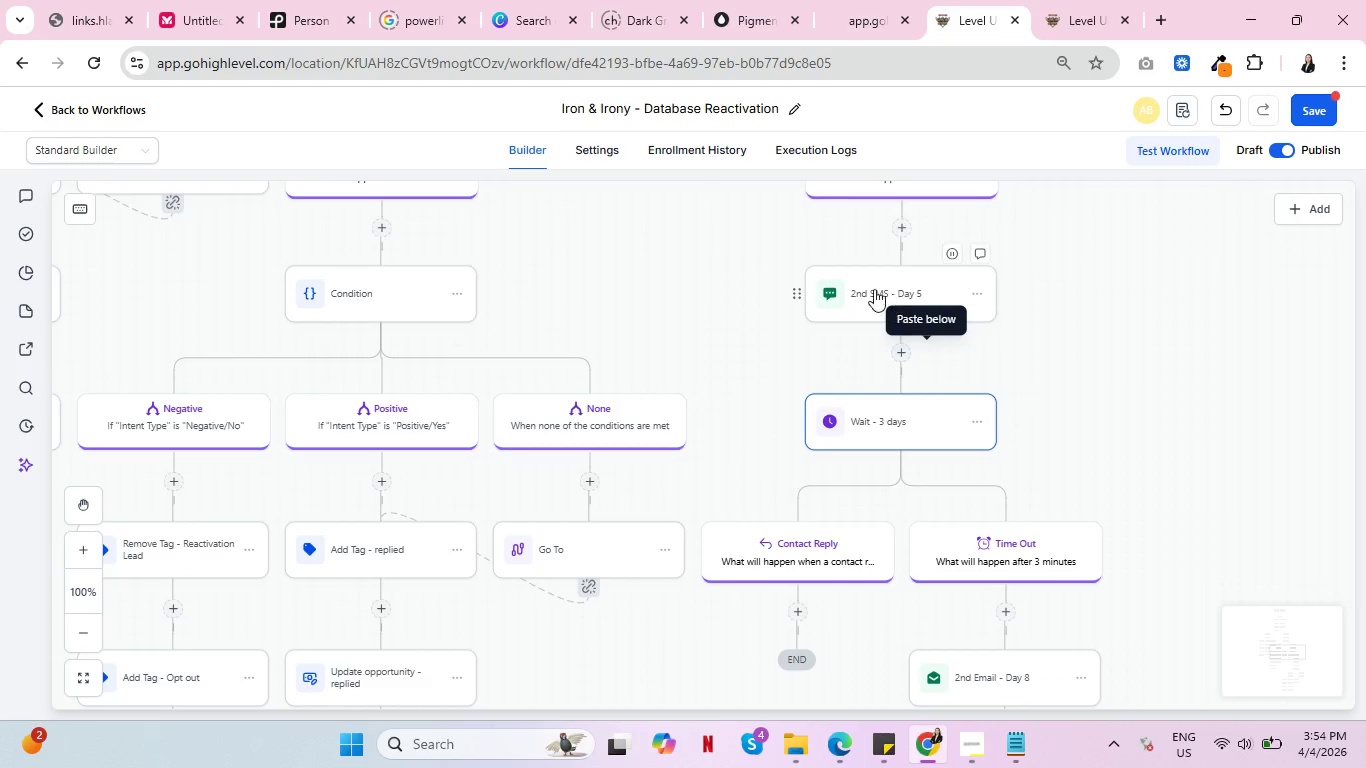 
left_click([862, 289])
 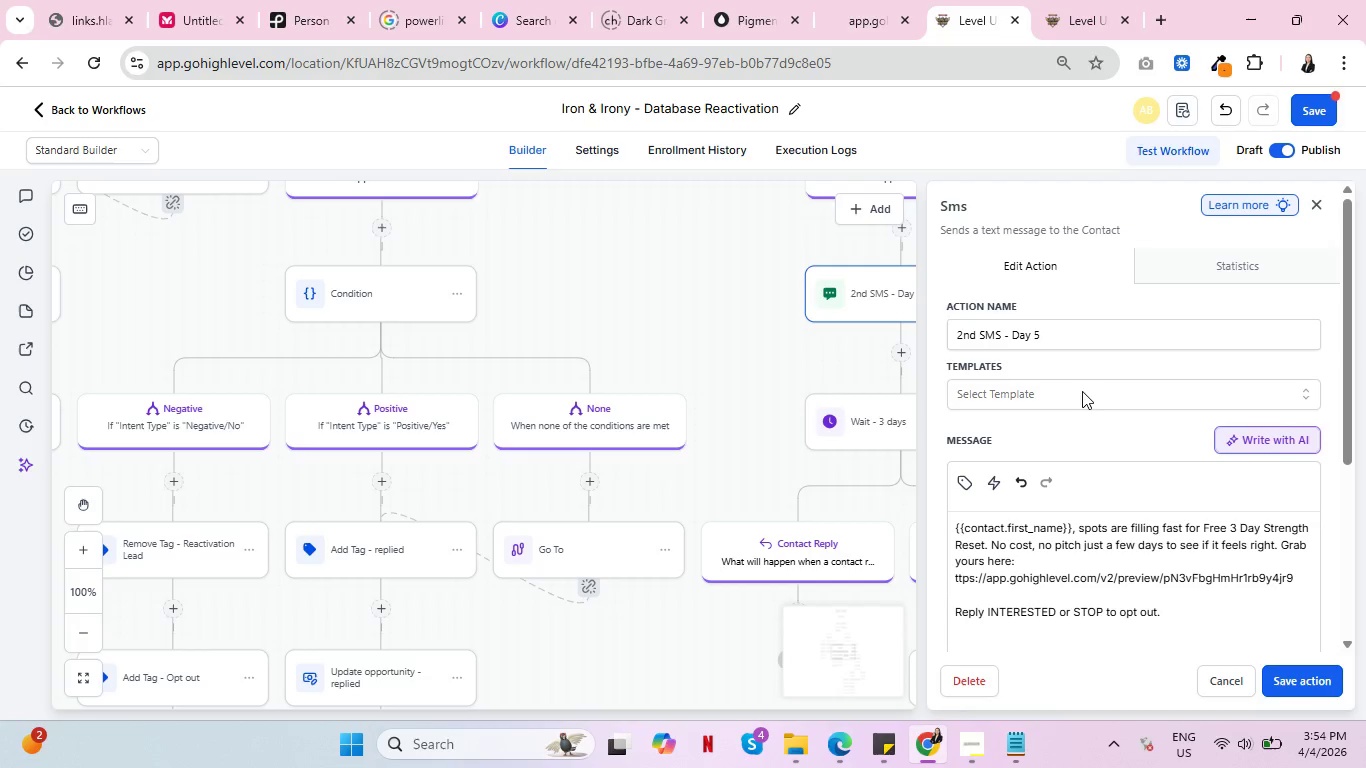 
wait(6.01)
 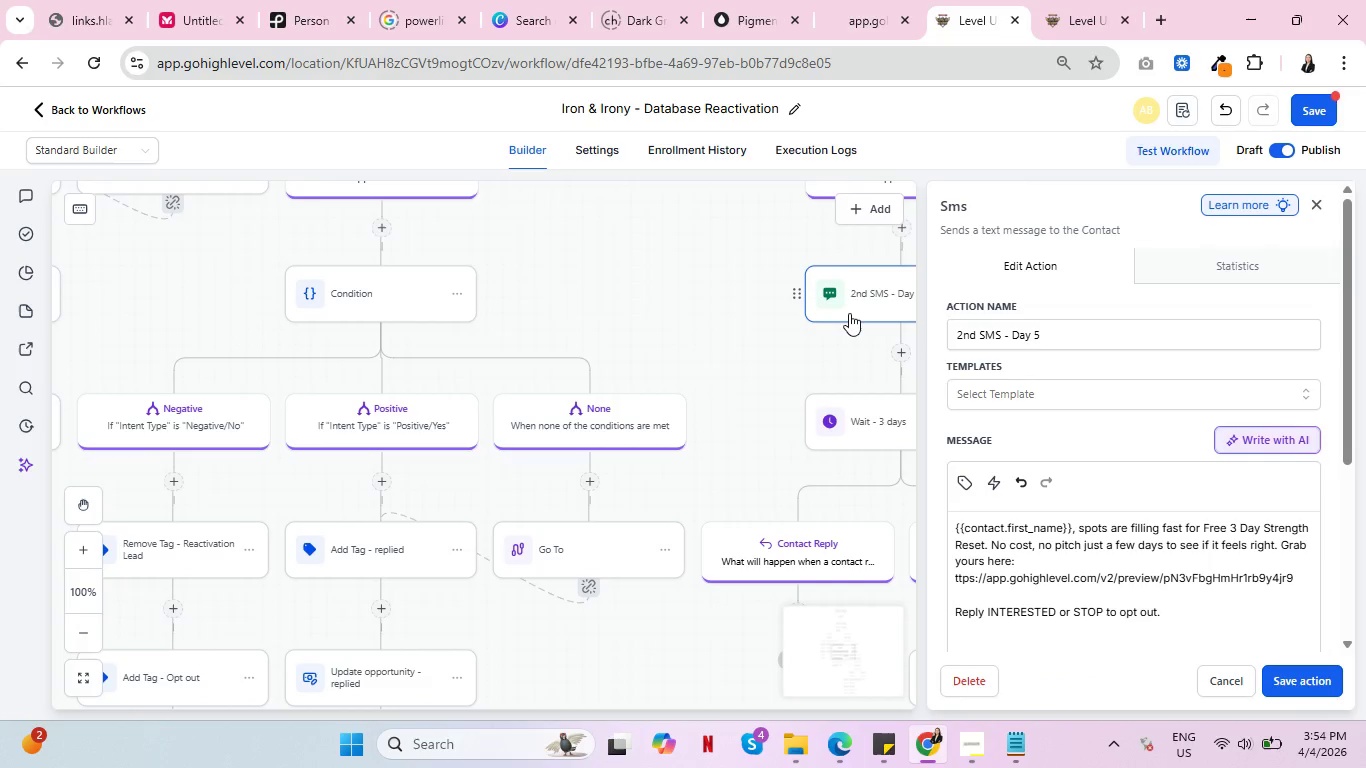 
left_click([1219, 680])
 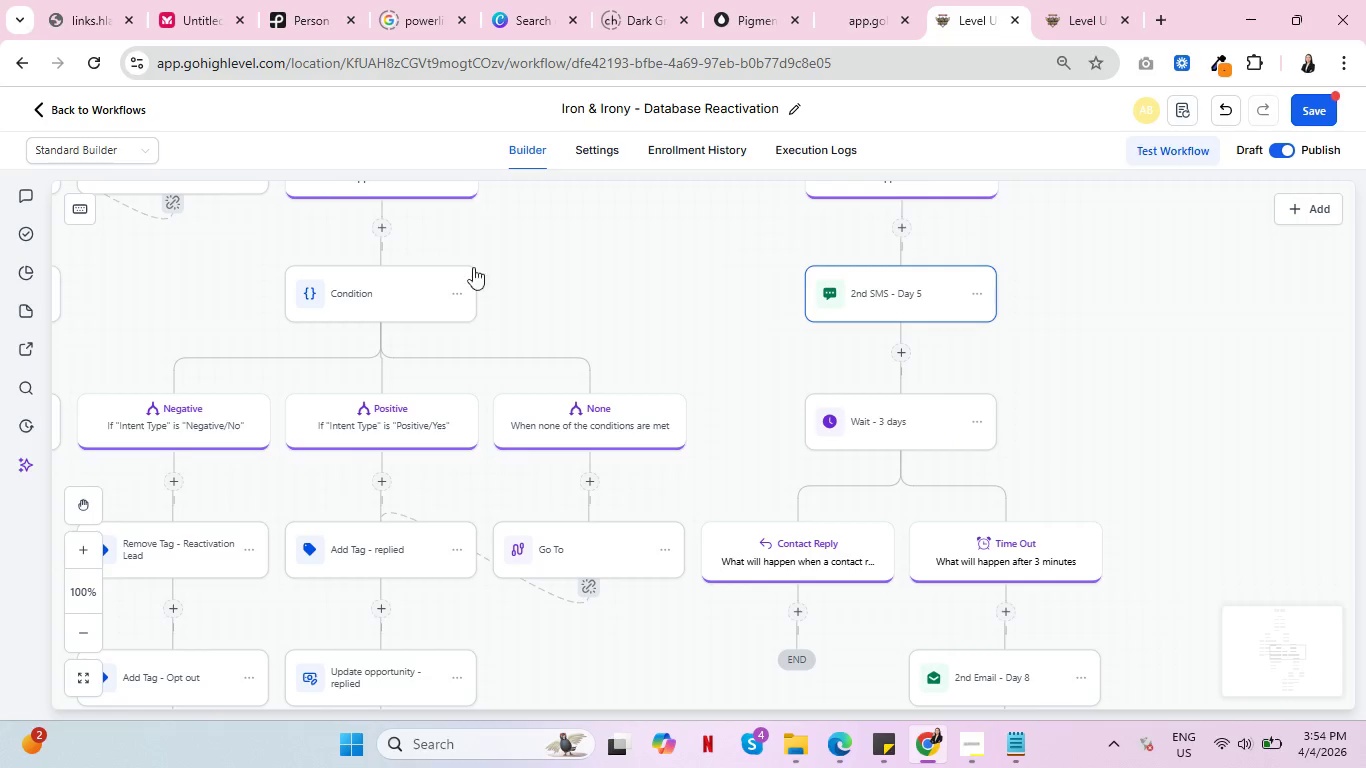 
left_click([453, 284])
 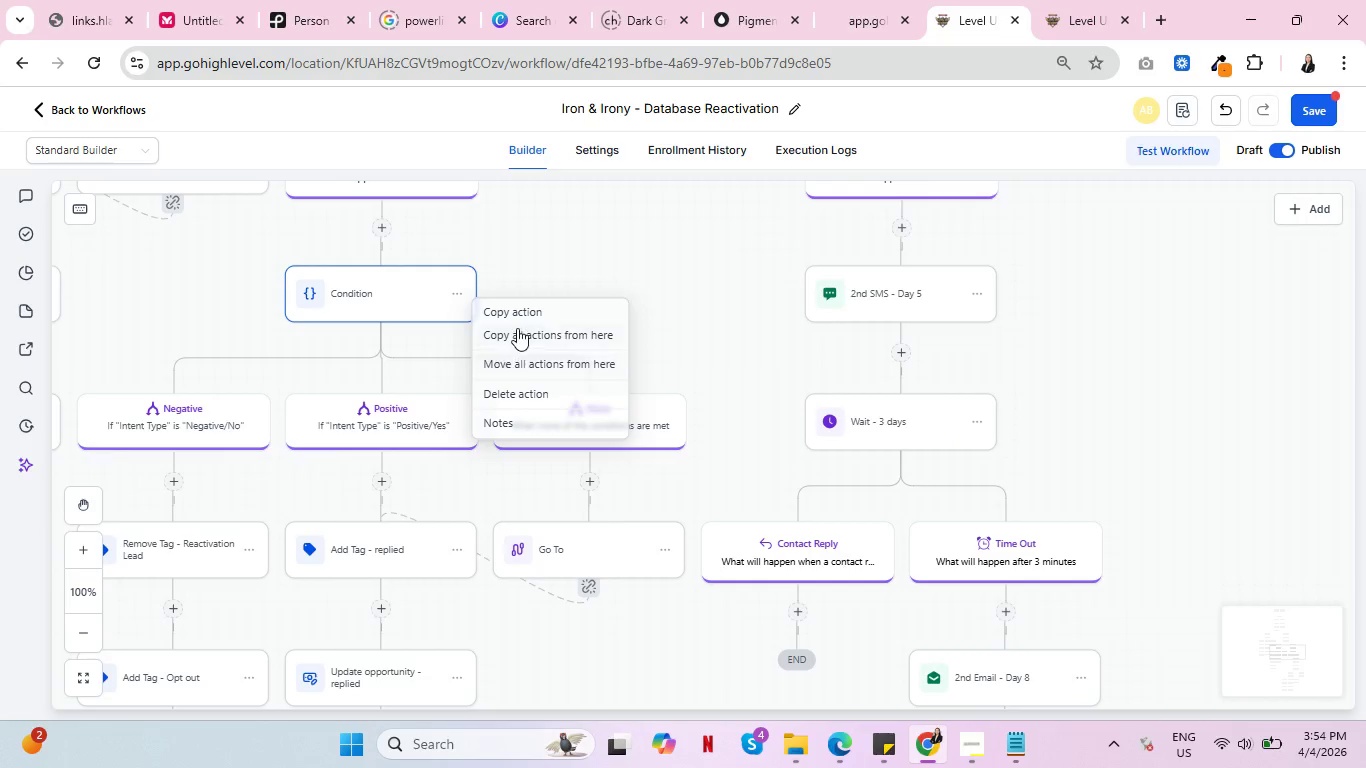 
left_click([517, 327])
 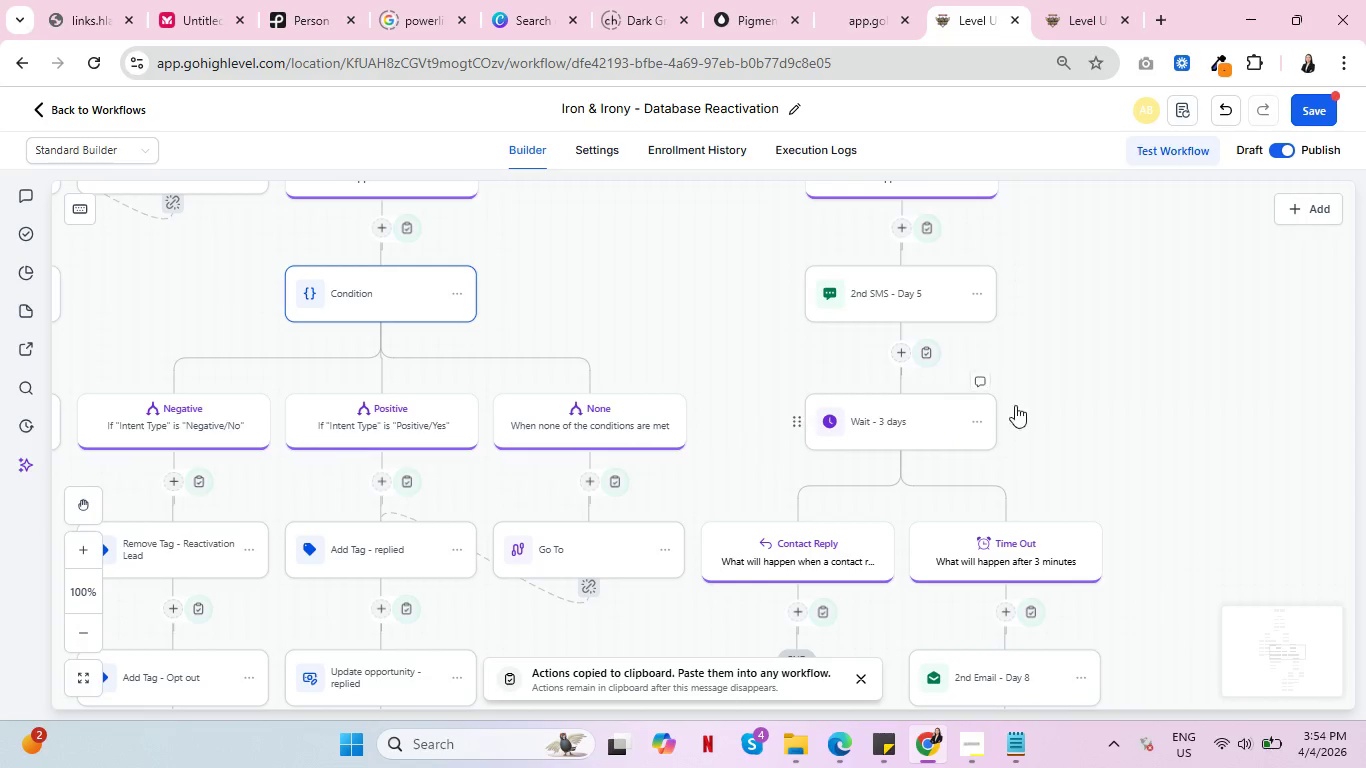 
scroll: coordinate [1045, 411], scroll_direction: down, amount: 4.0
 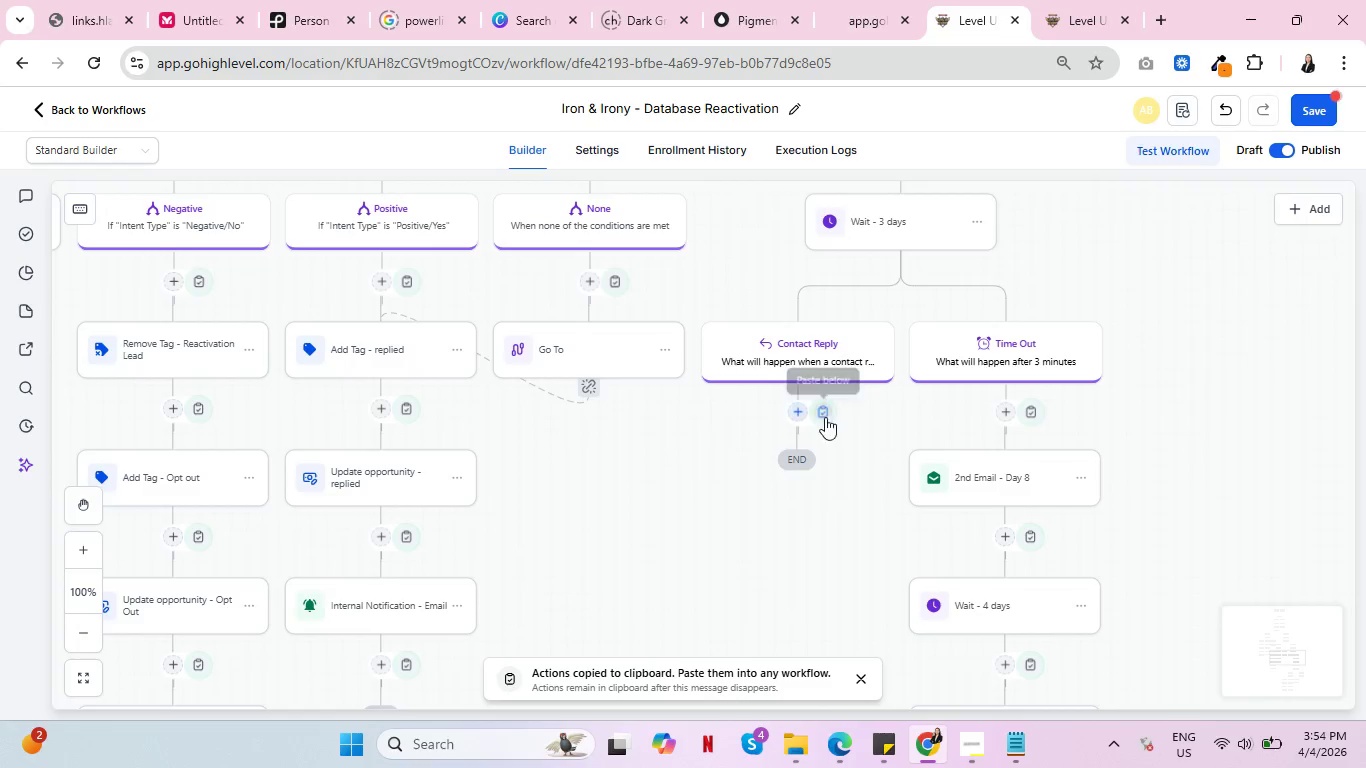 
left_click([824, 415])
 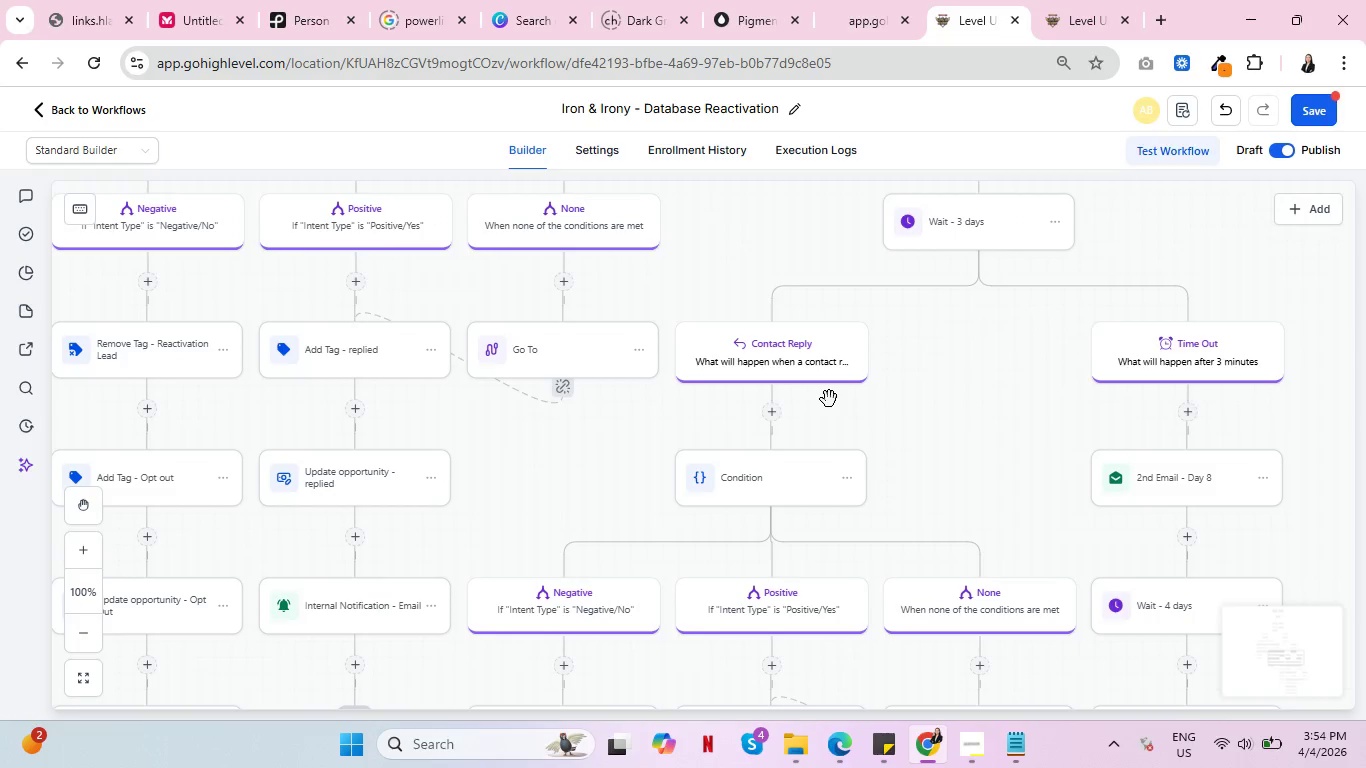 
wait(5.74)
 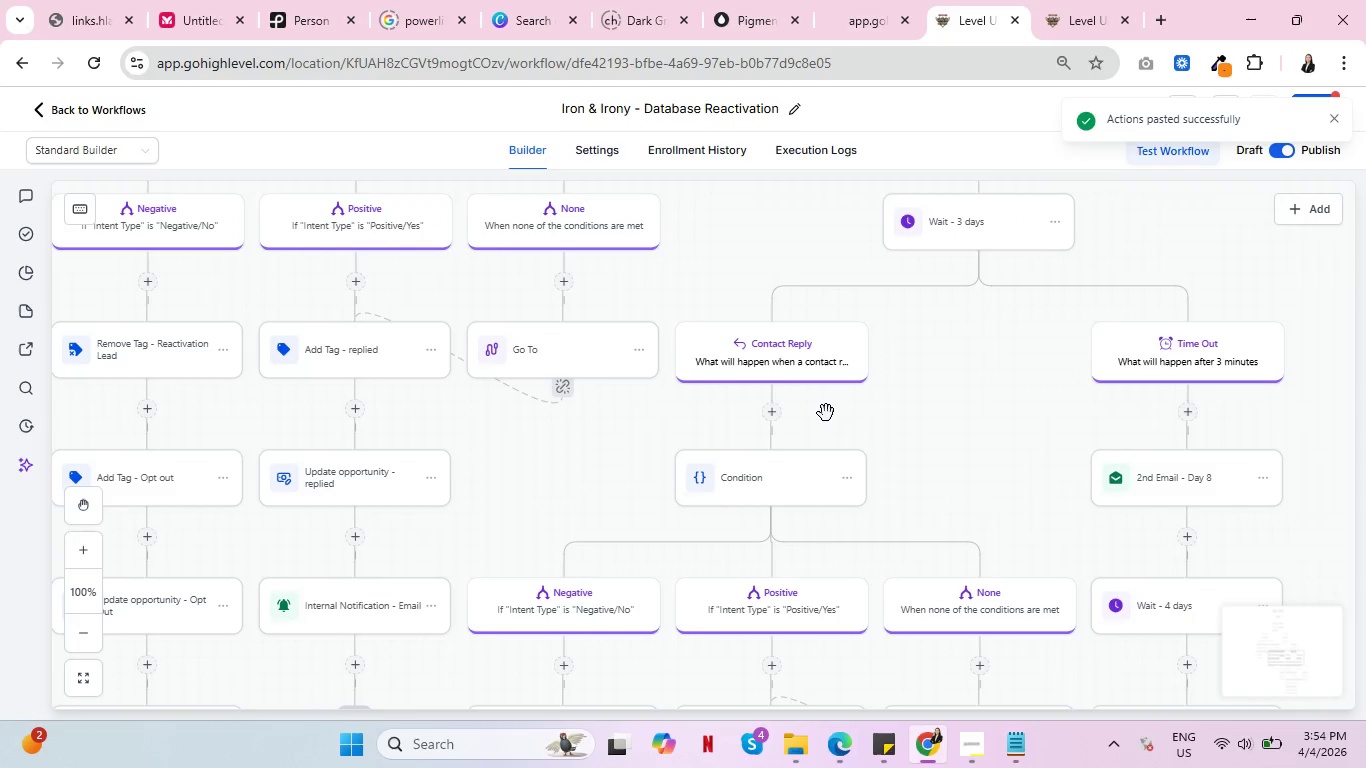 
scroll: coordinate [815, 448], scroll_direction: down, amount: 1.0
 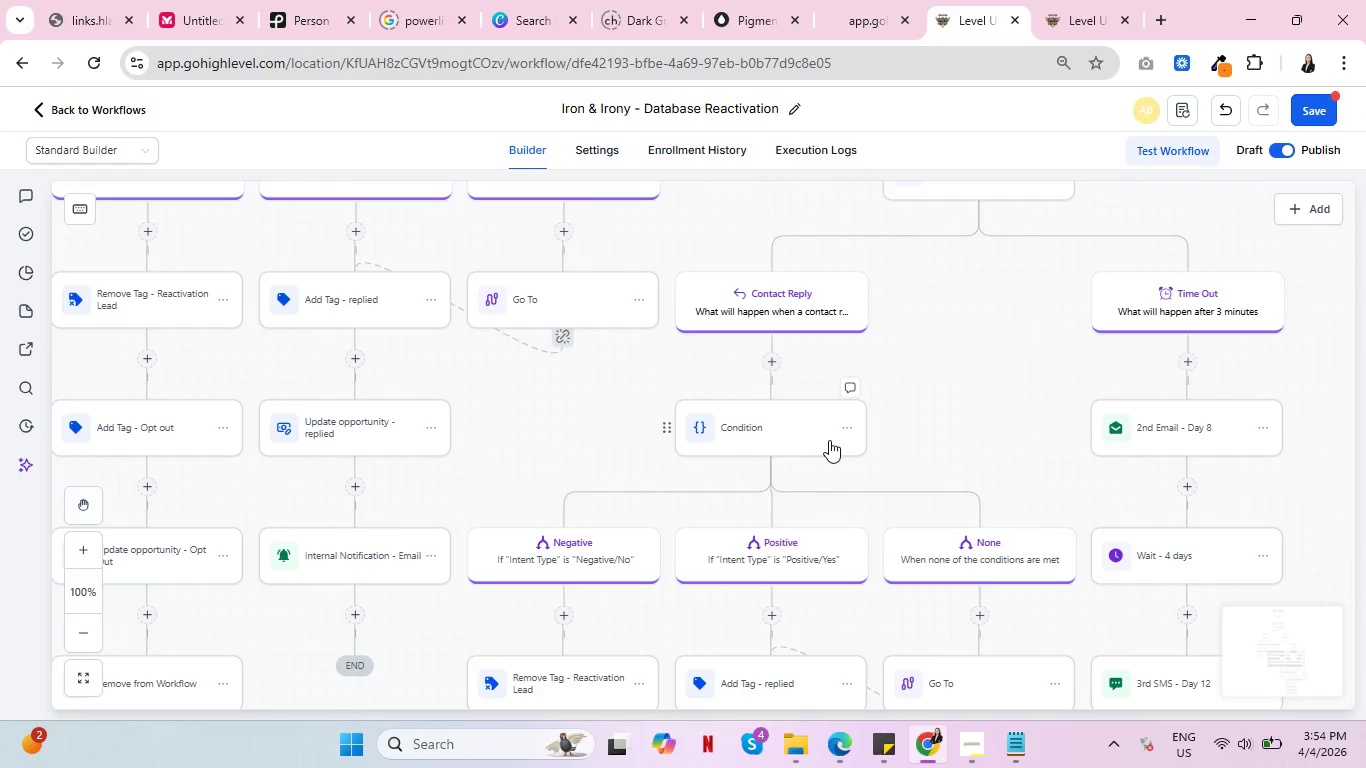 
scroll: coordinate [829, 439], scroll_direction: up, amount: 1.0
 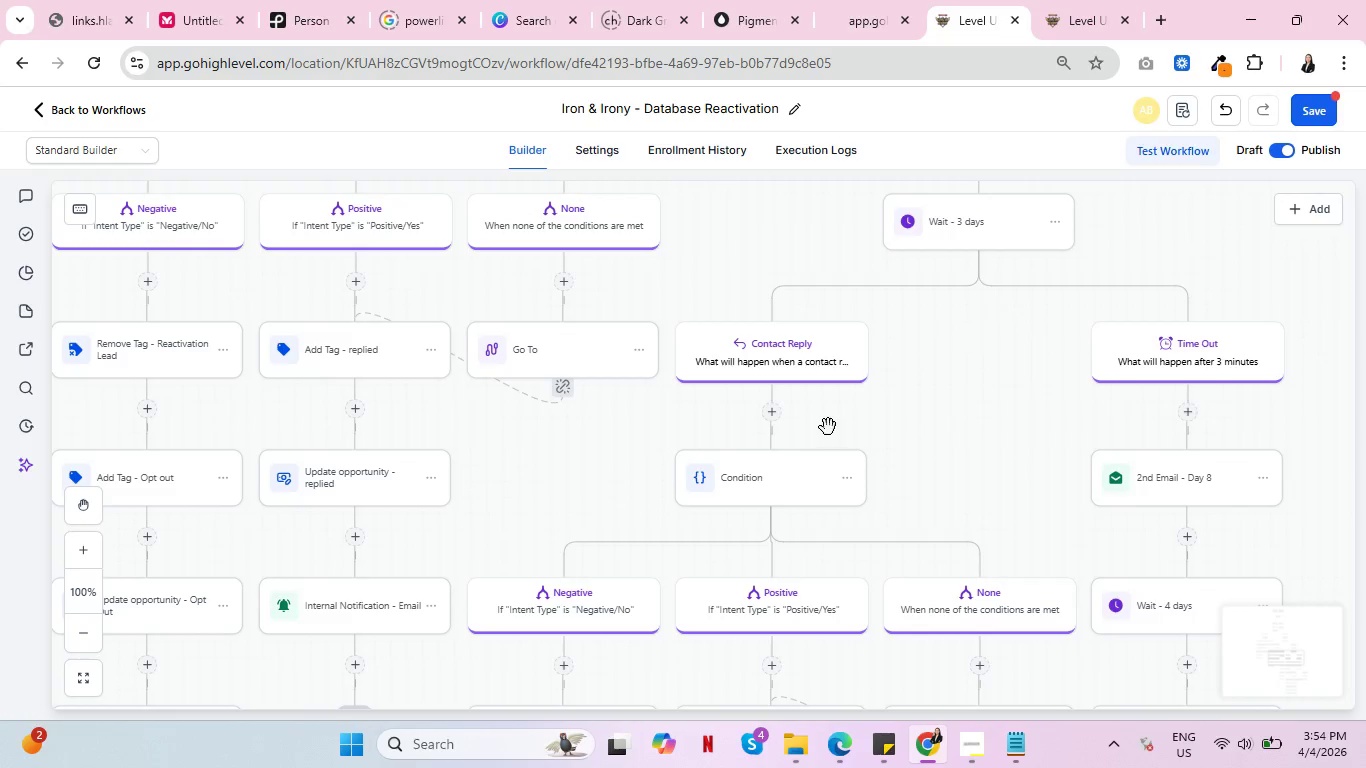 
left_click([539, 604])
 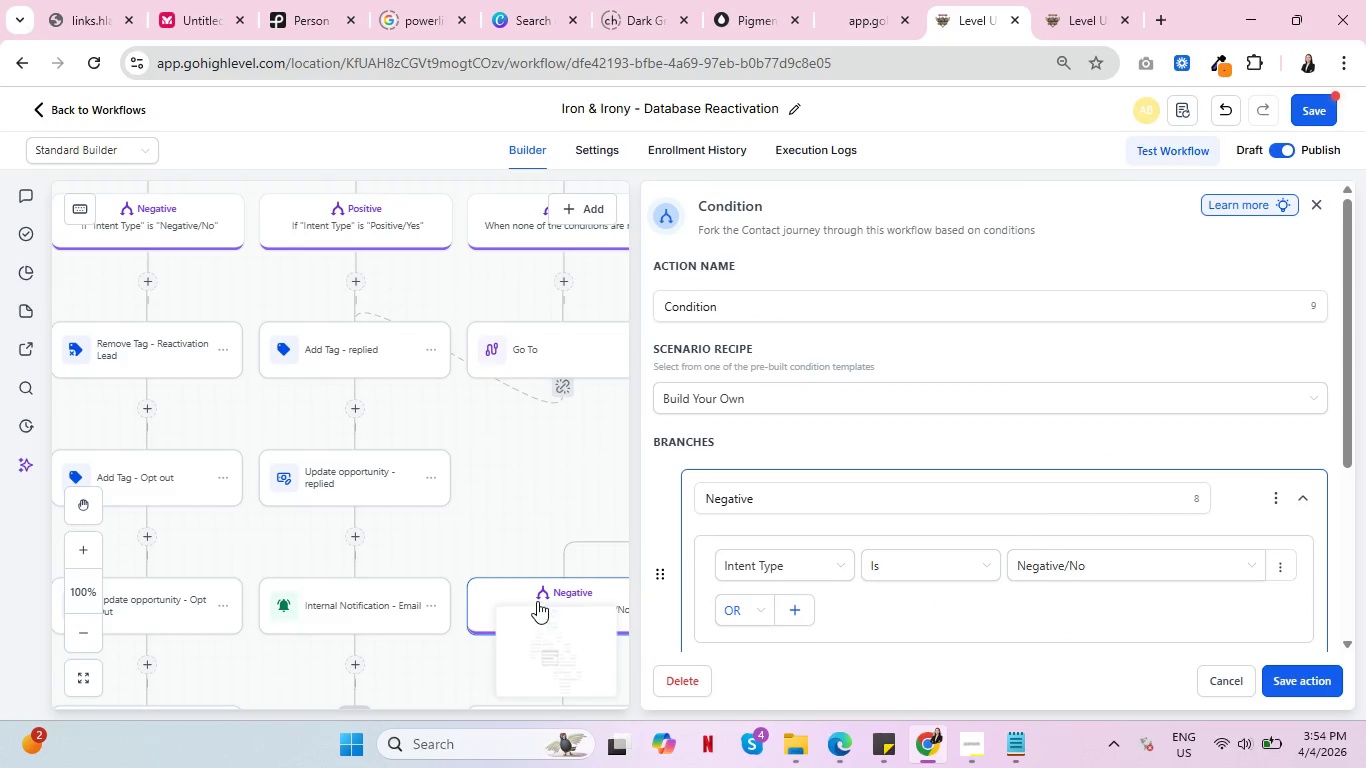 
mouse_move([742, 606])
 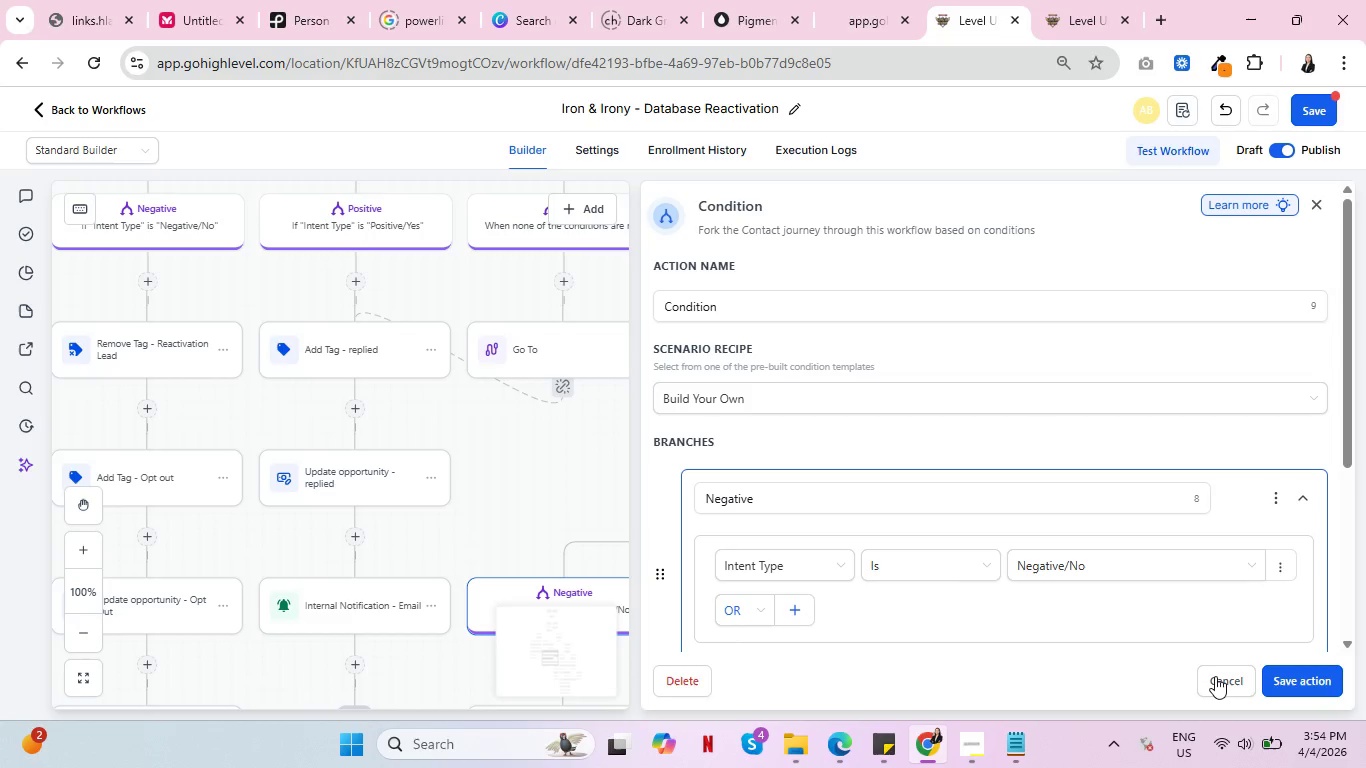 
left_click([1216, 676])
 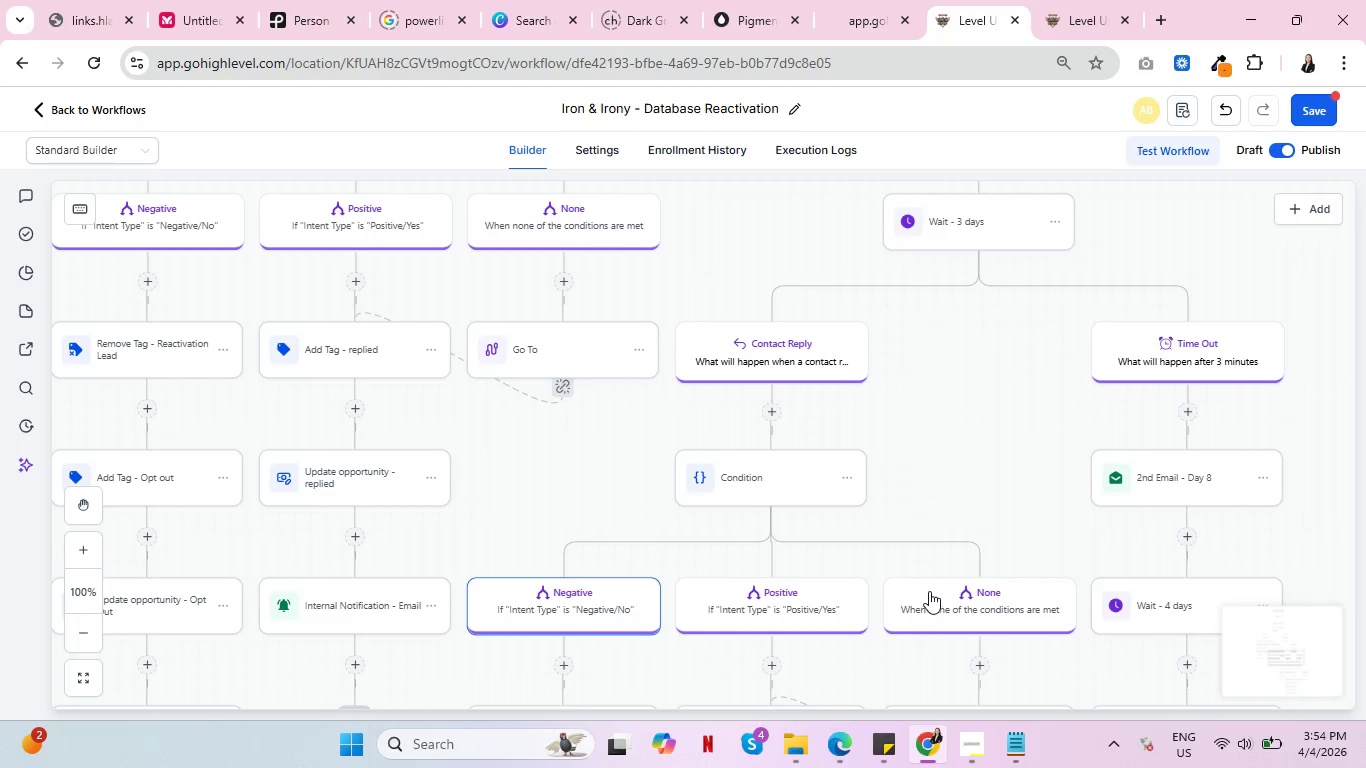 
scroll: coordinate [914, 504], scroll_direction: up, amount: 5.0
 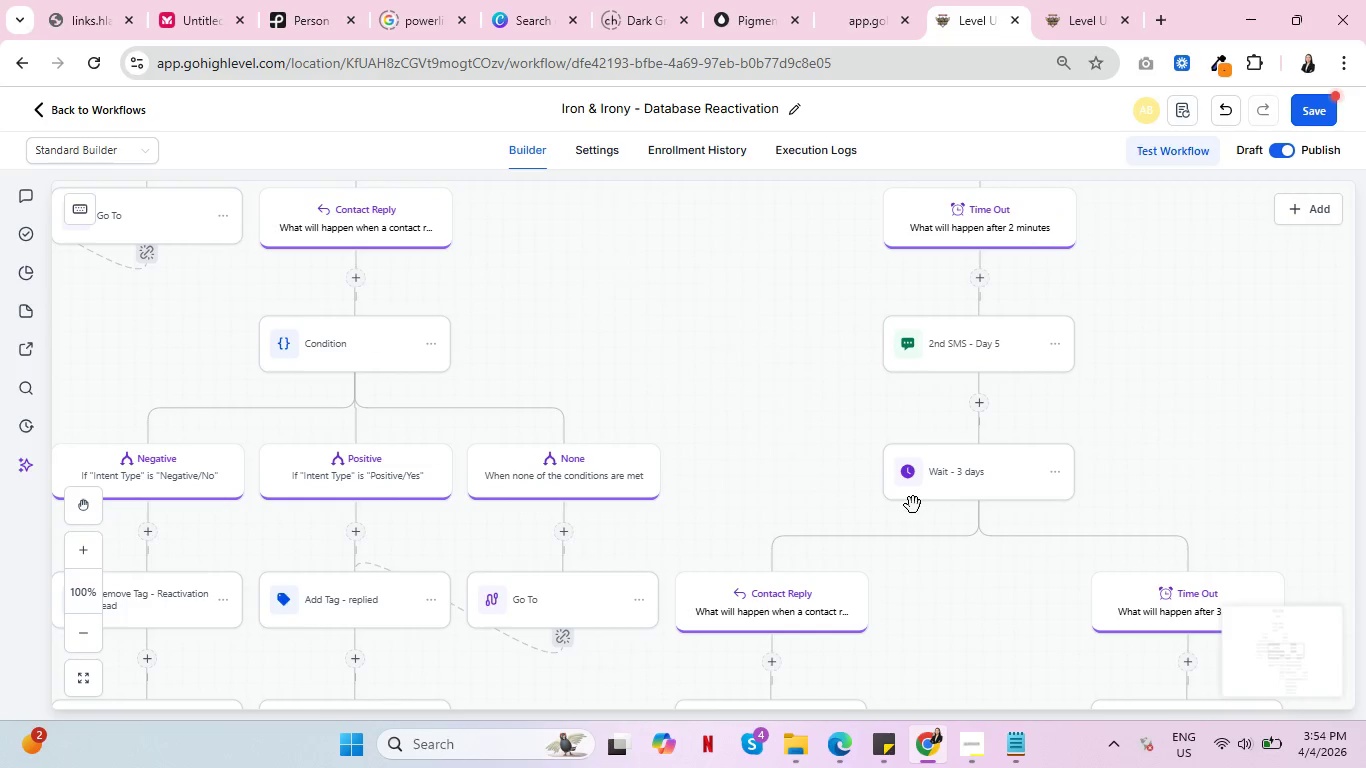 
scroll: coordinate [927, 486], scroll_direction: down, amount: 6.0
 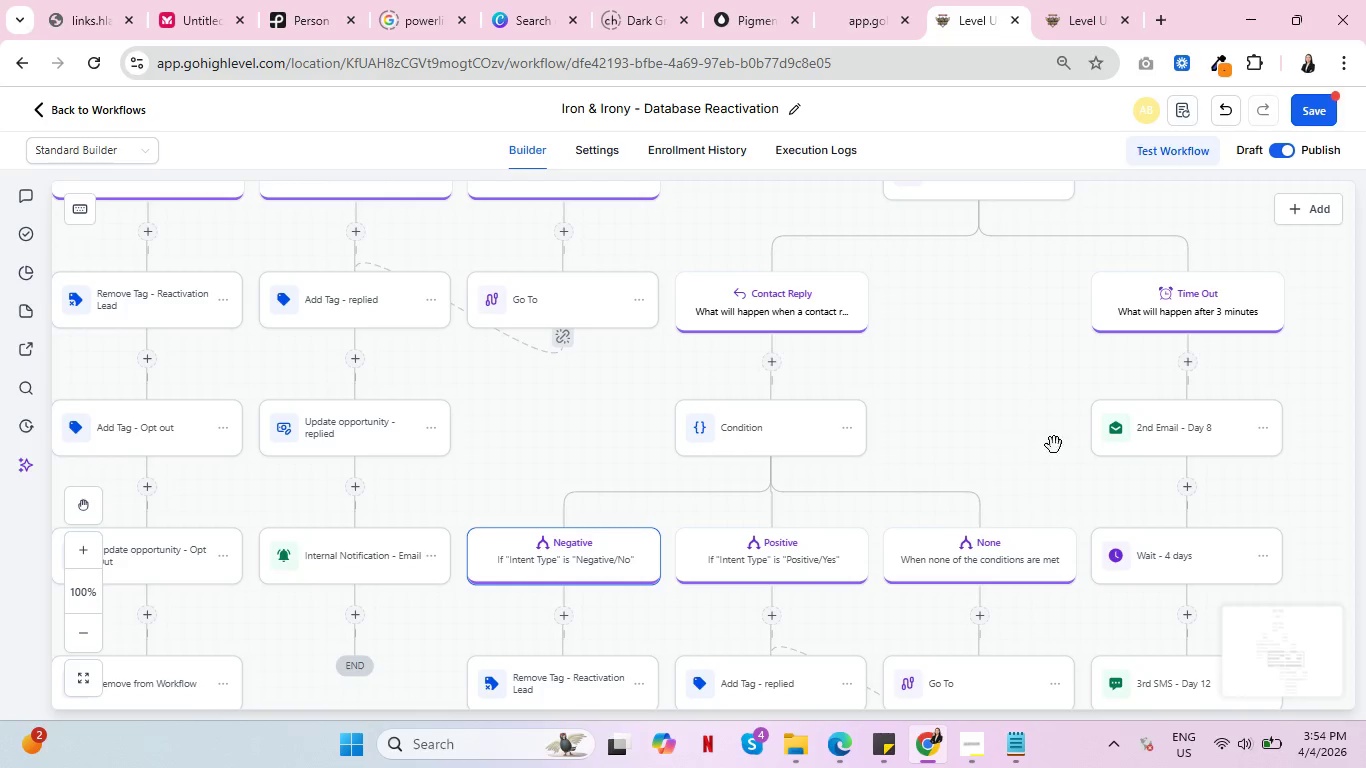 
left_click_drag(start_coordinate=[1084, 438], to_coordinate=[956, 398])
 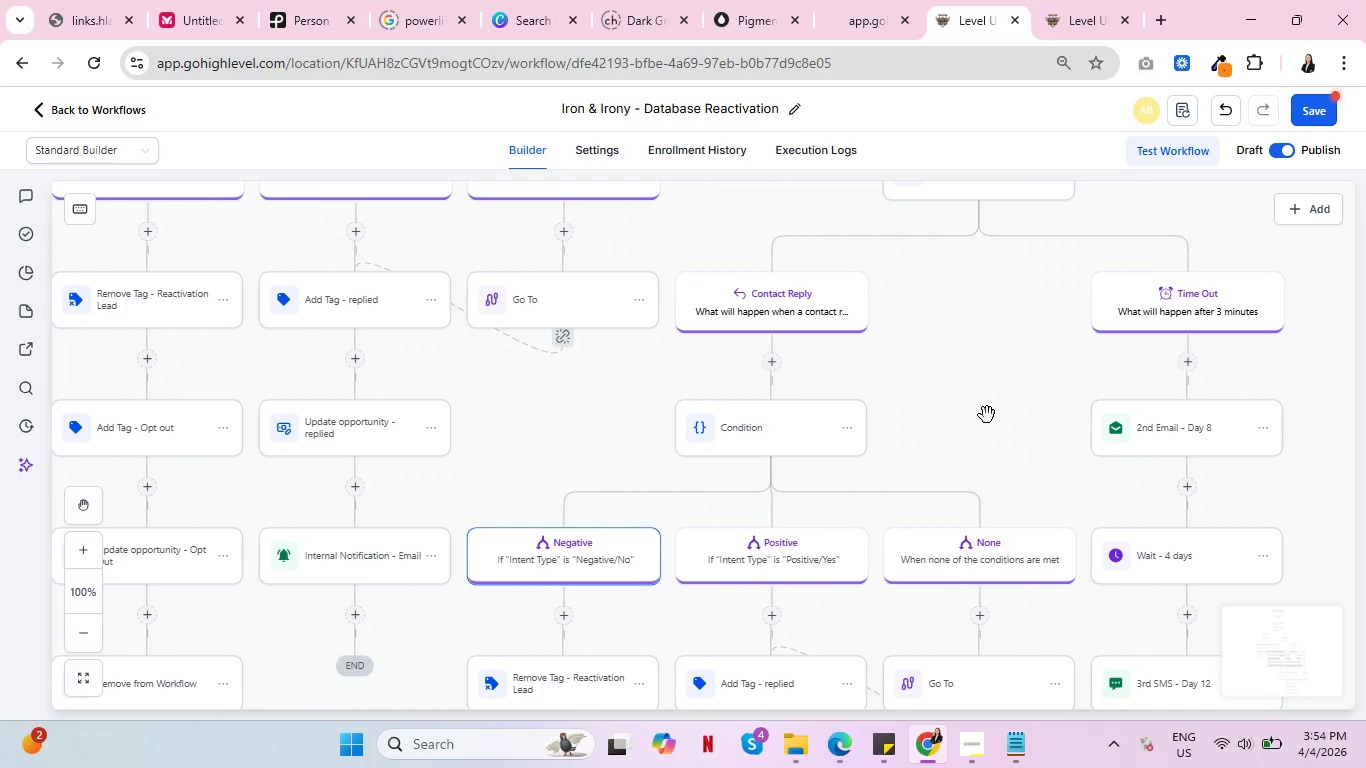 
left_click_drag(start_coordinate=[987, 417], to_coordinate=[784, 256])
 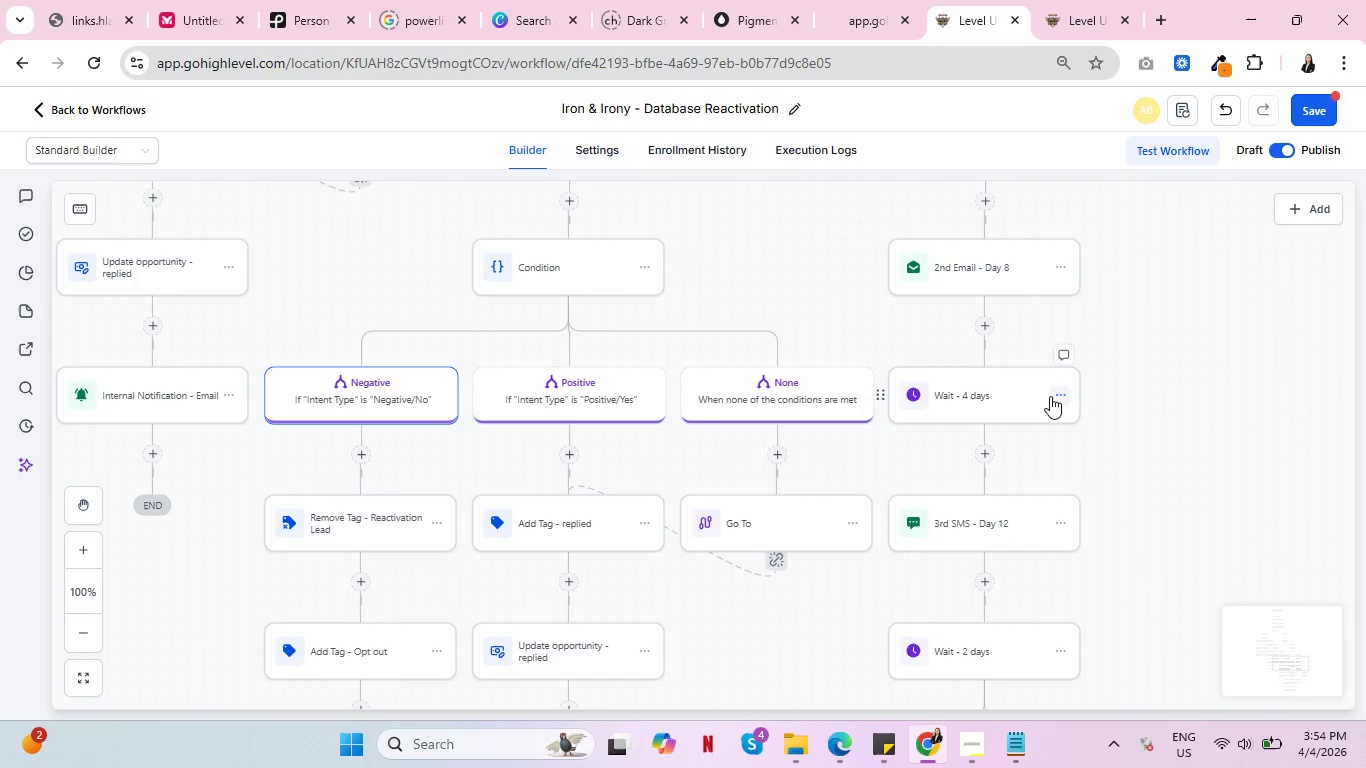 
left_click([989, 392])
 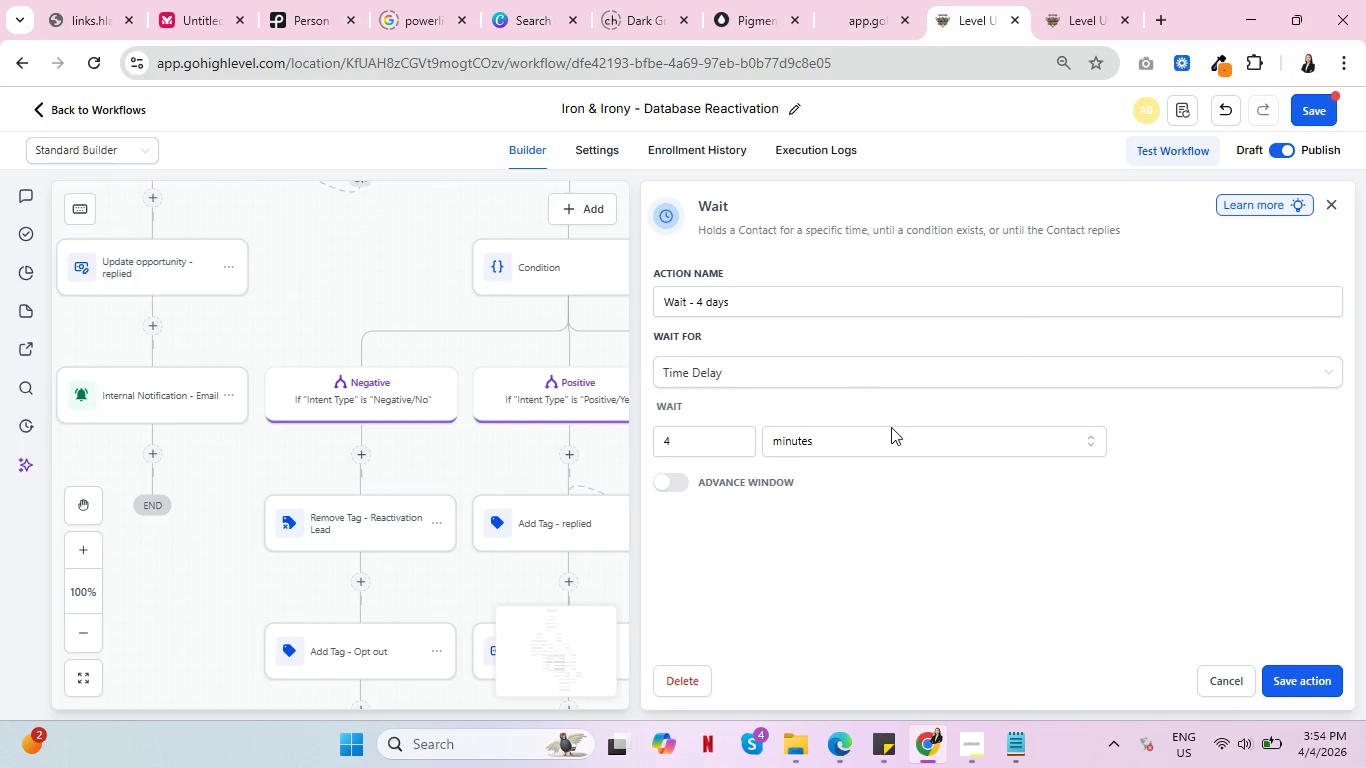 
left_click([891, 360])
 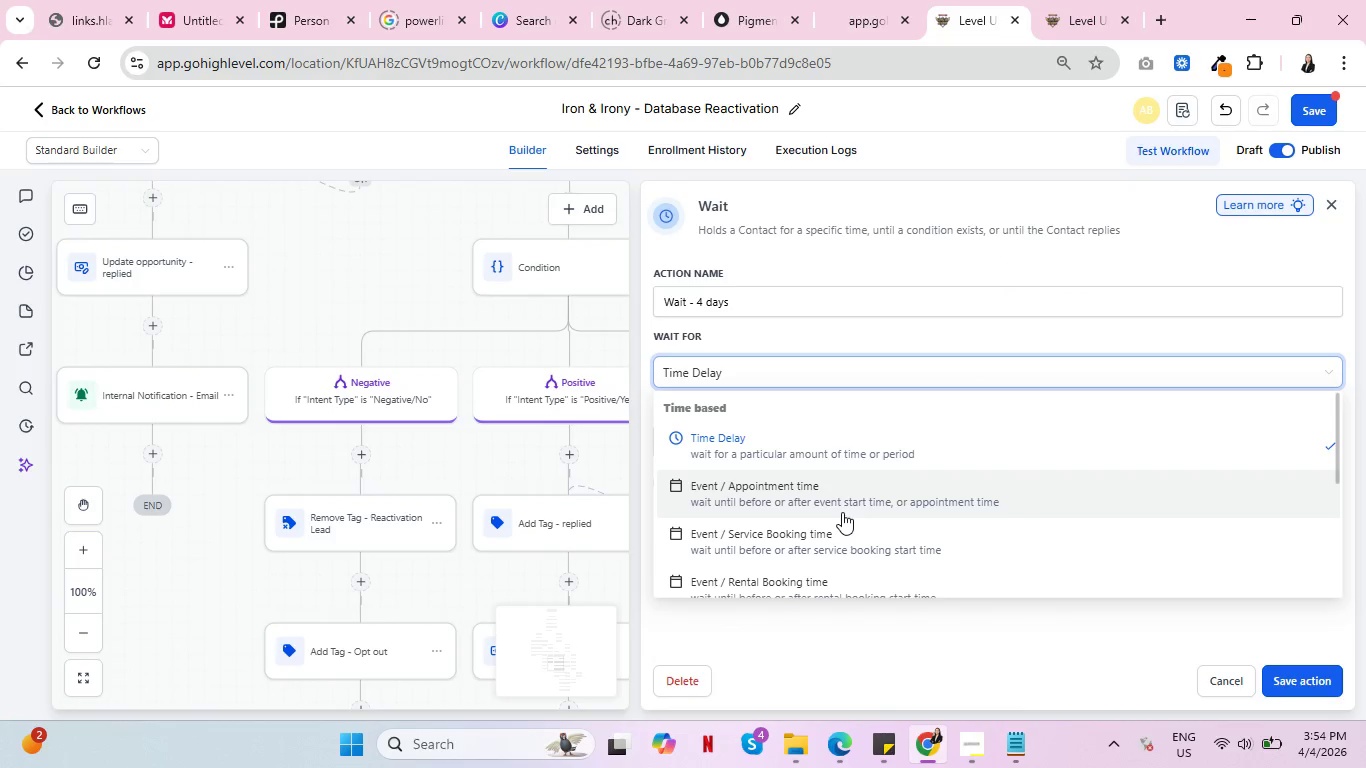 
scroll: coordinate [837, 529], scroll_direction: down, amount: 3.0
 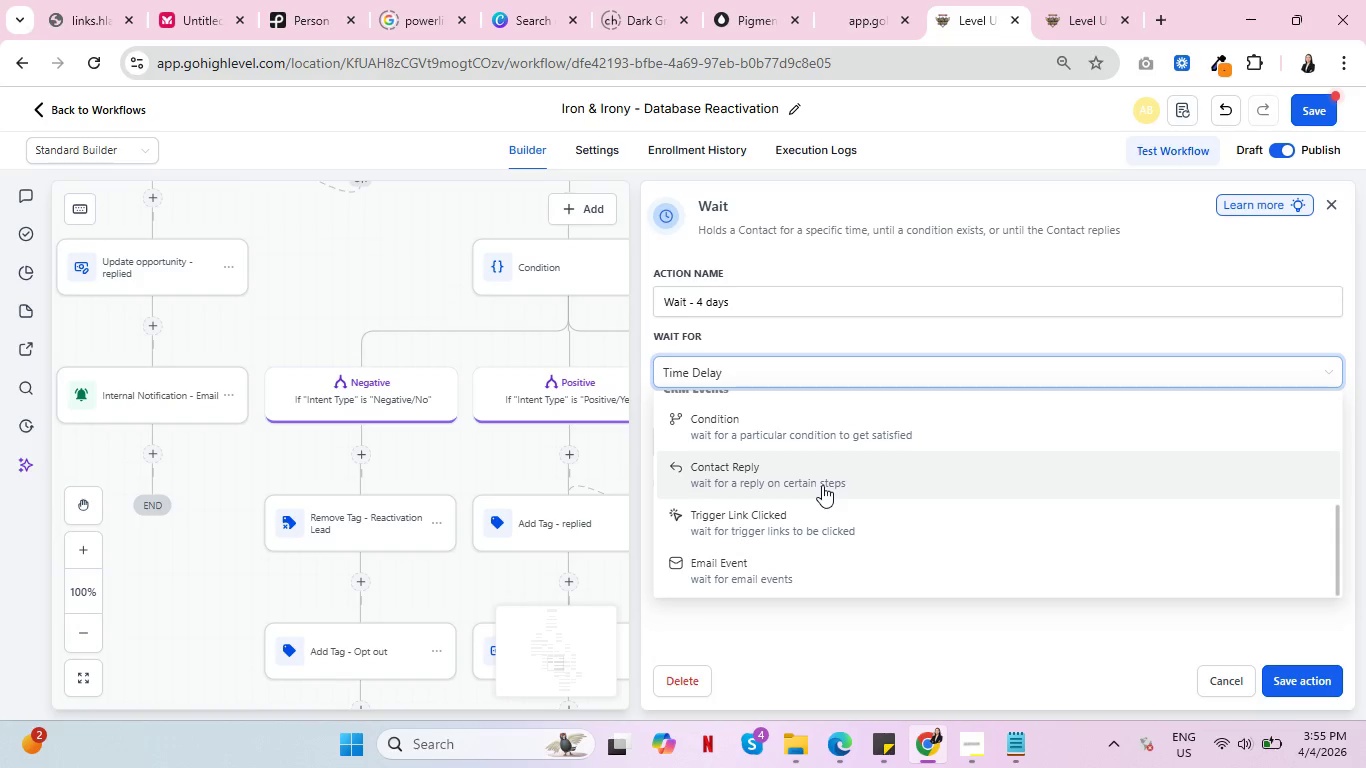 
left_click([822, 485])
 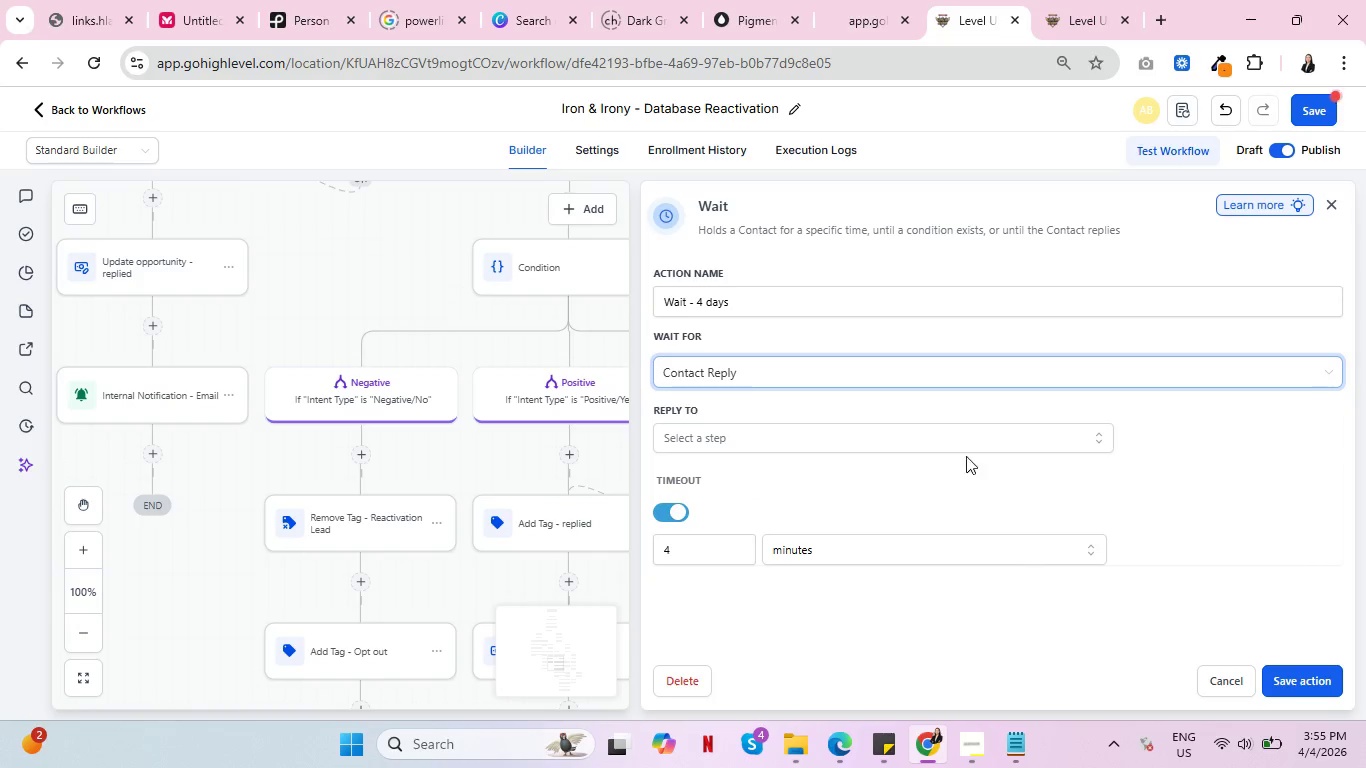 
left_click([962, 443])
 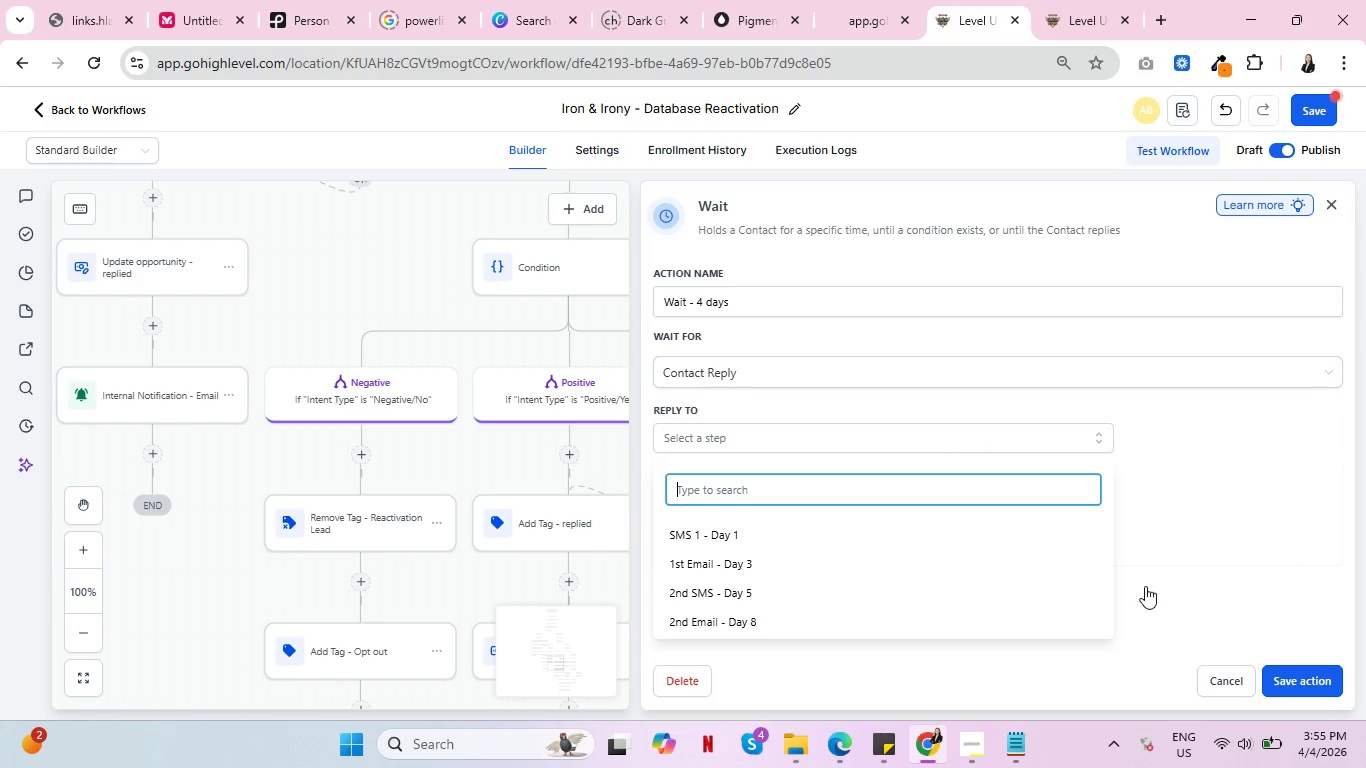 
left_click([1212, 676])
 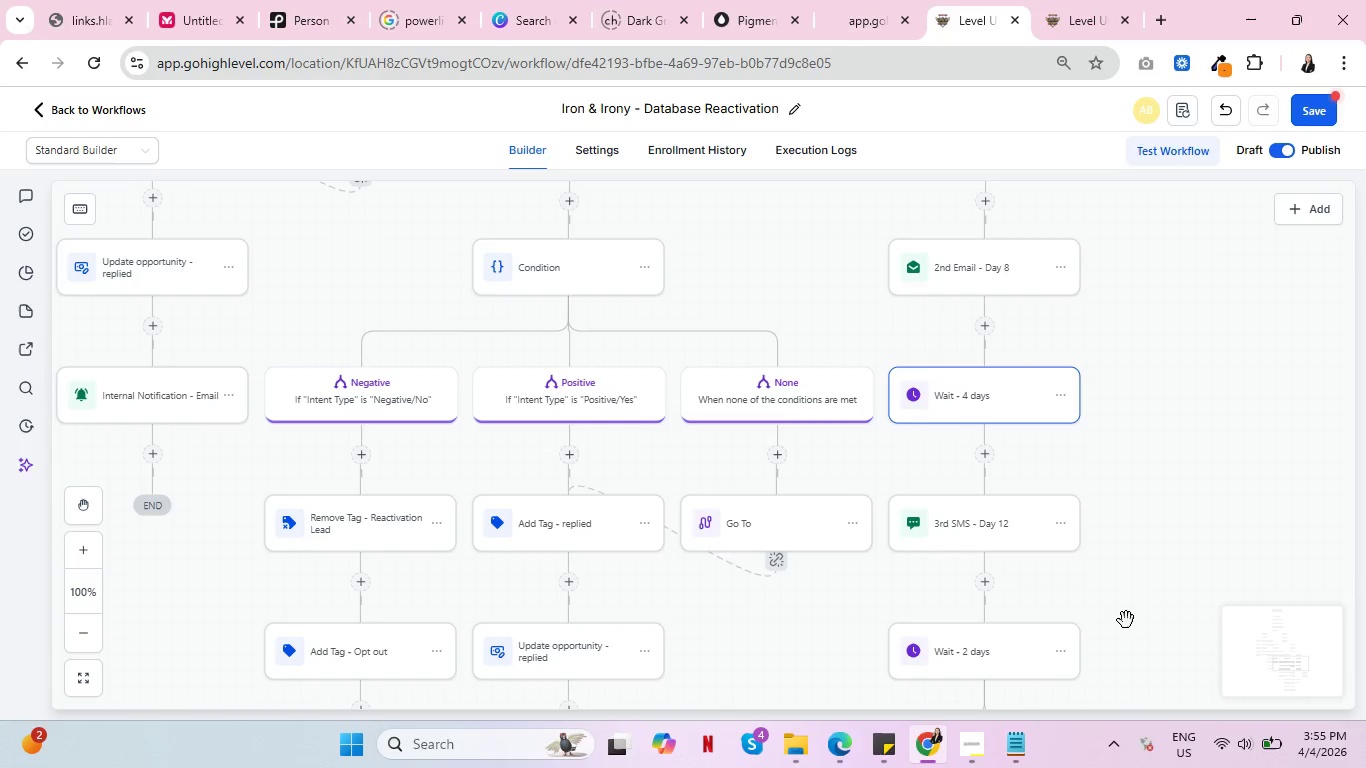 
left_click([969, 404])
 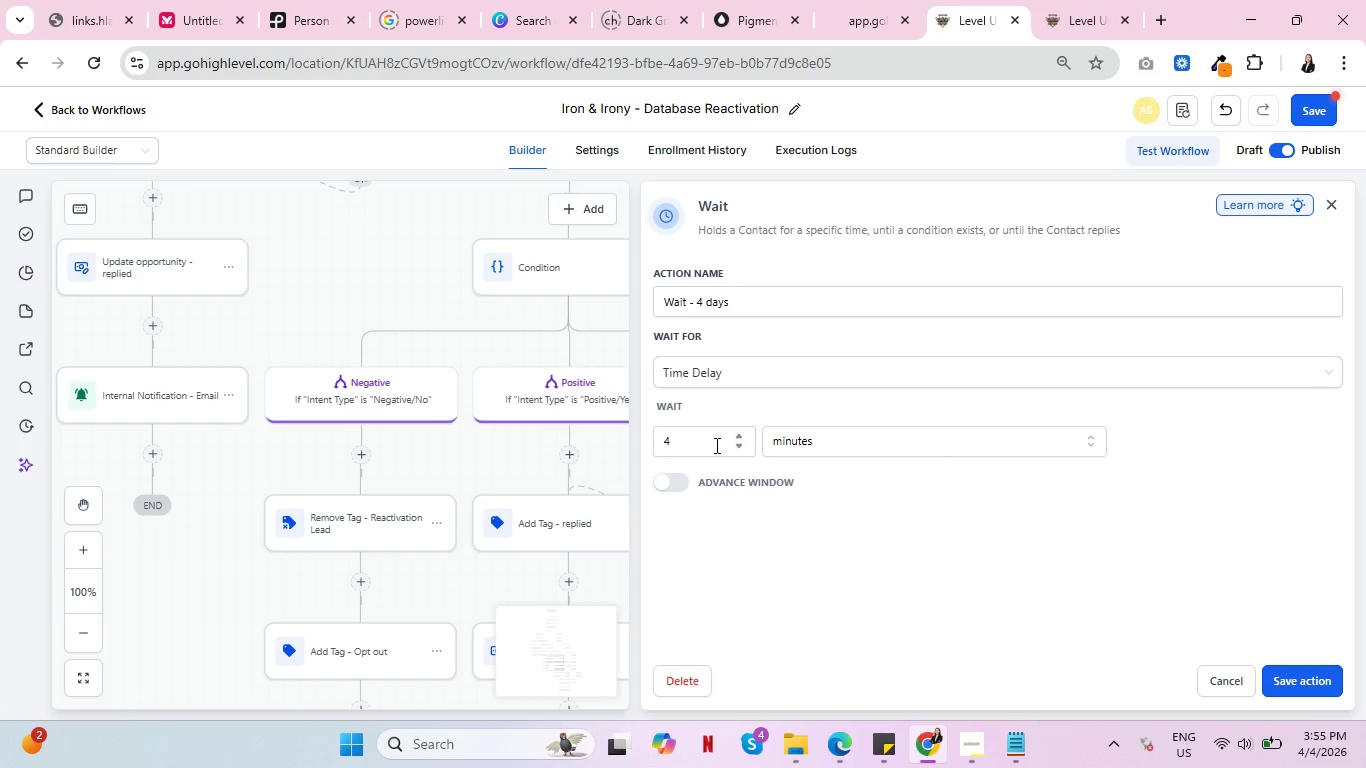 
left_click([877, 369])
 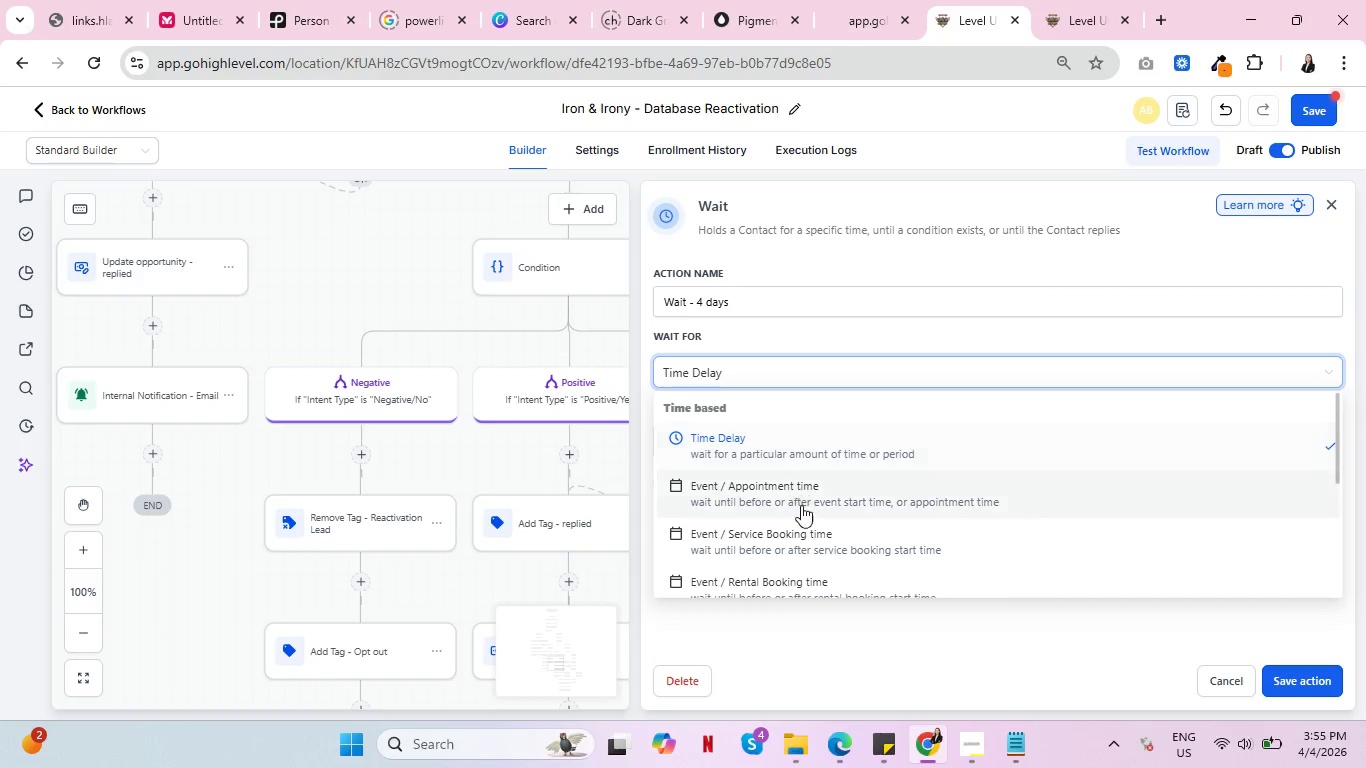 
scroll: coordinate [809, 543], scroll_direction: down, amount: 3.0
 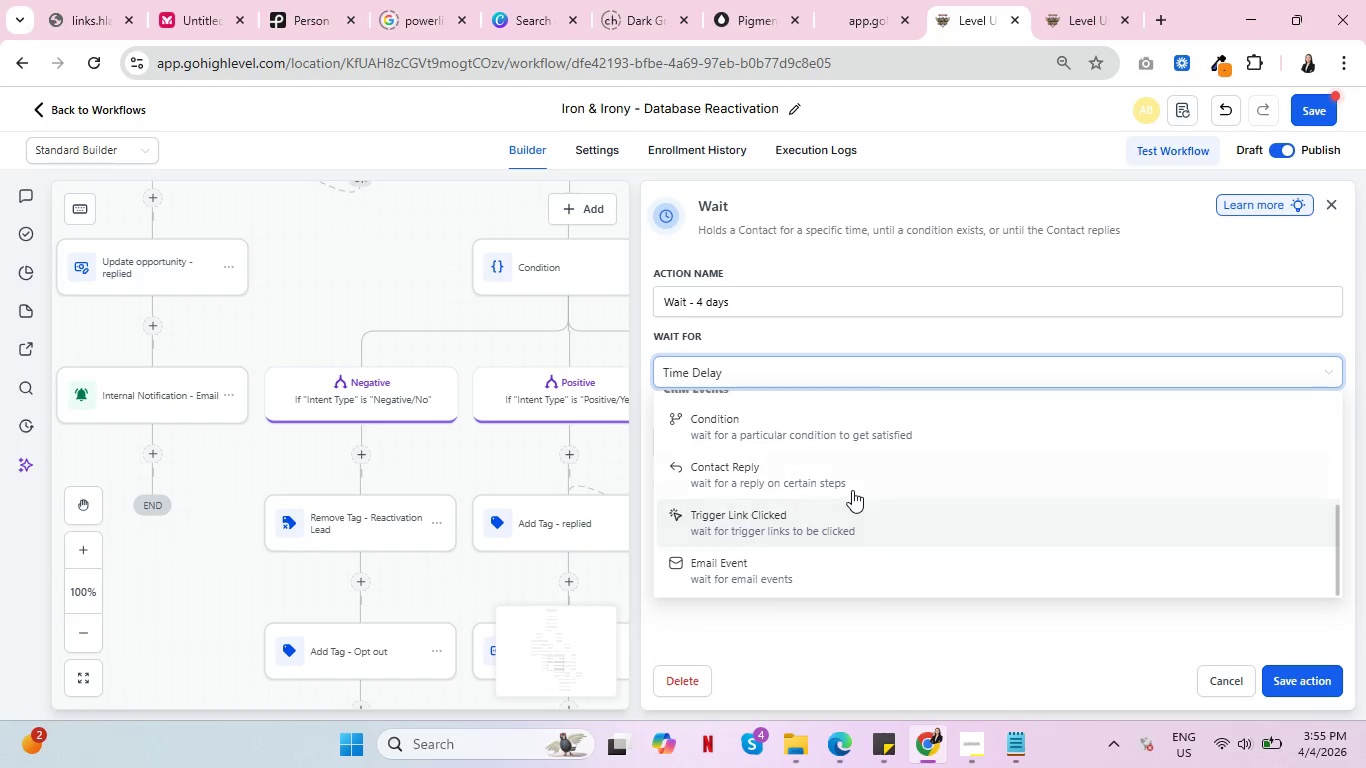 
left_click([852, 487])
 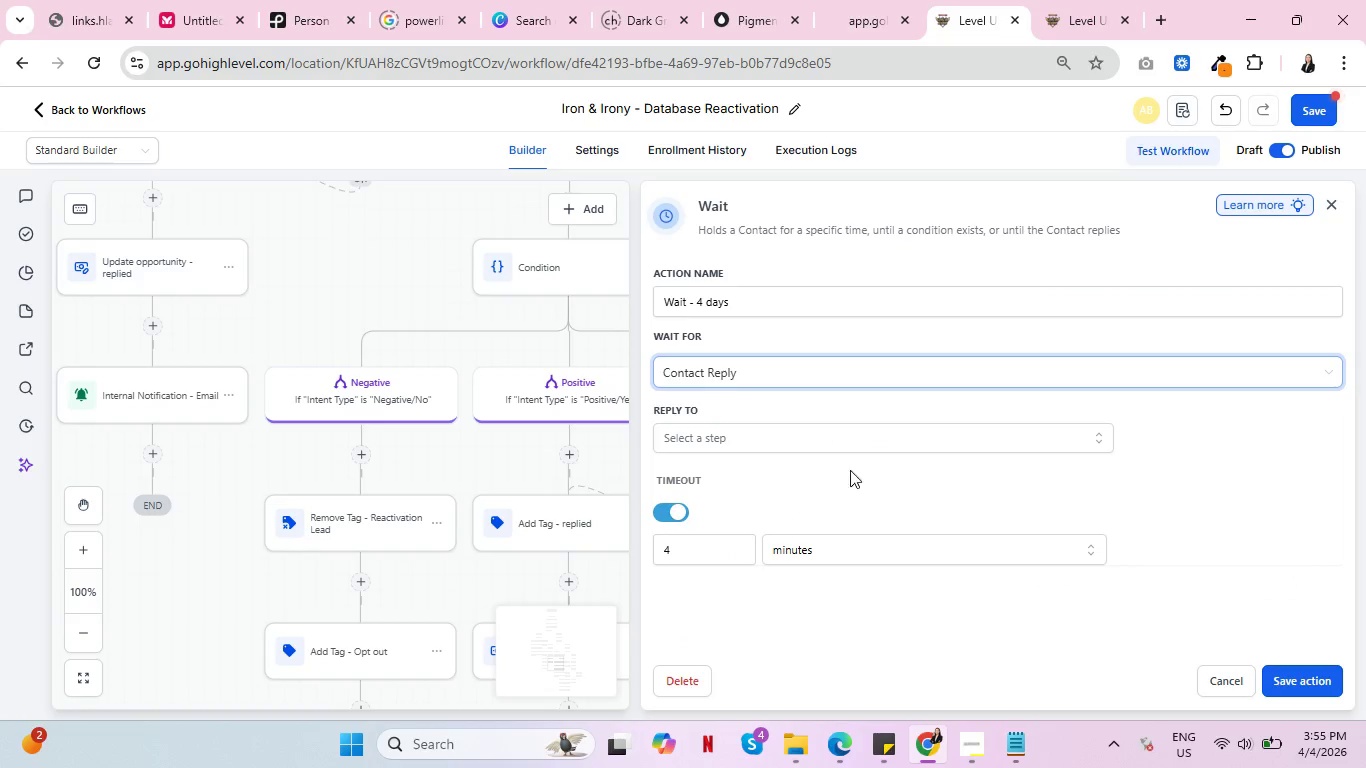 
left_click([875, 443])
 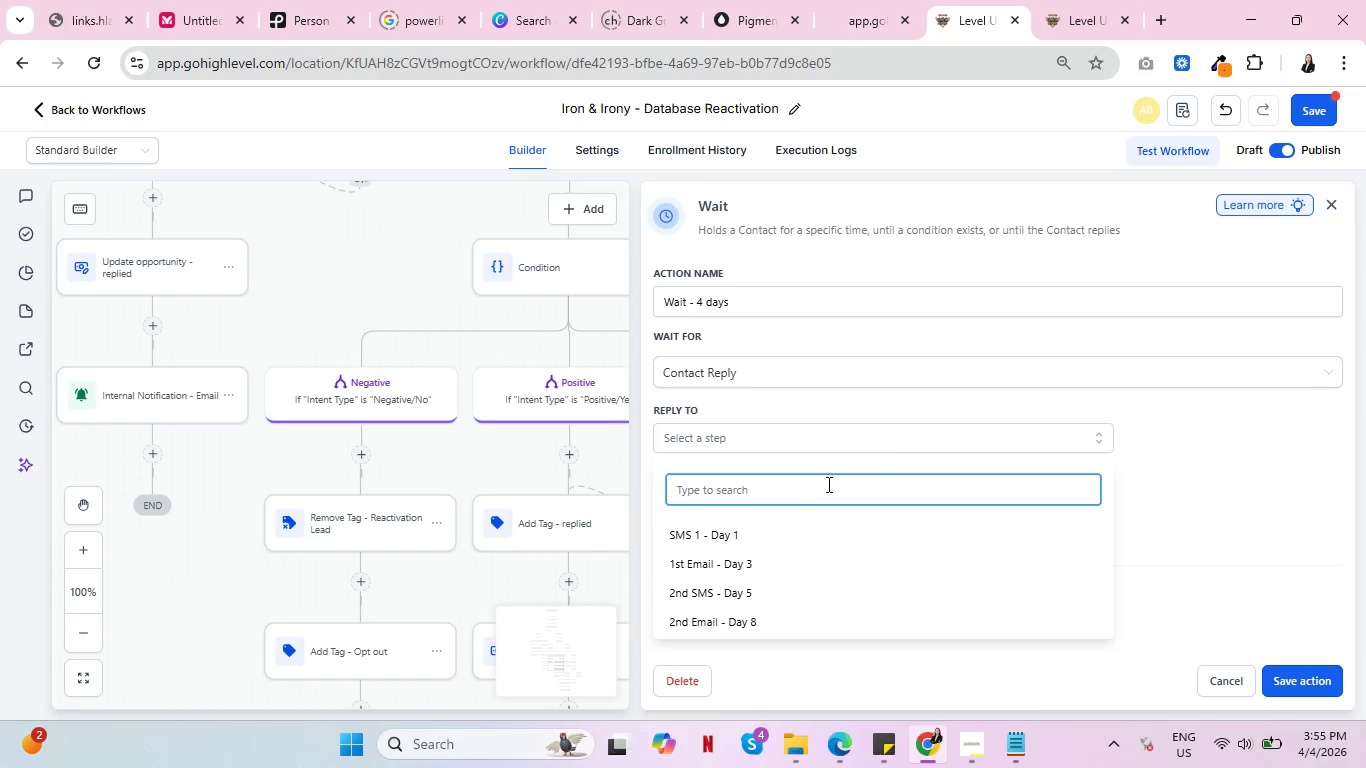 
mouse_move([775, 606])
 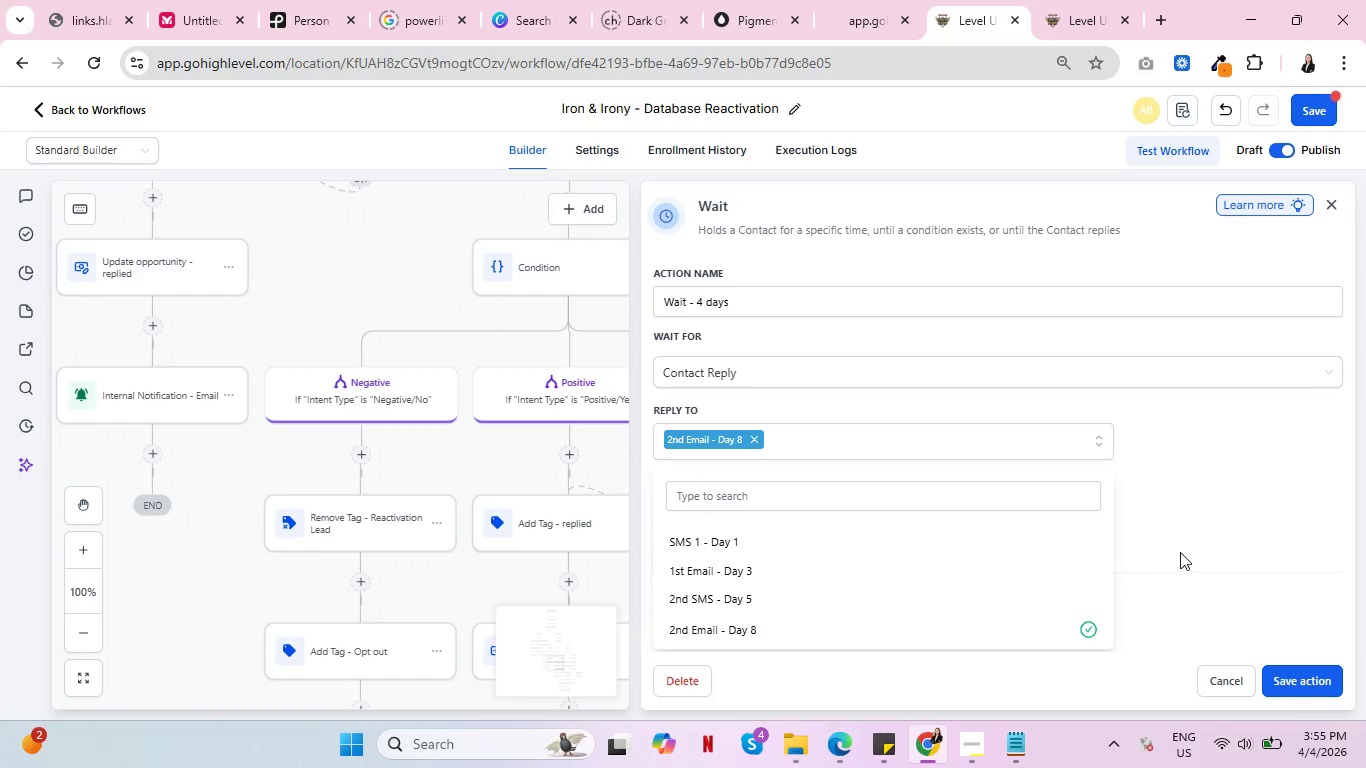 
left_click([1180, 552])
 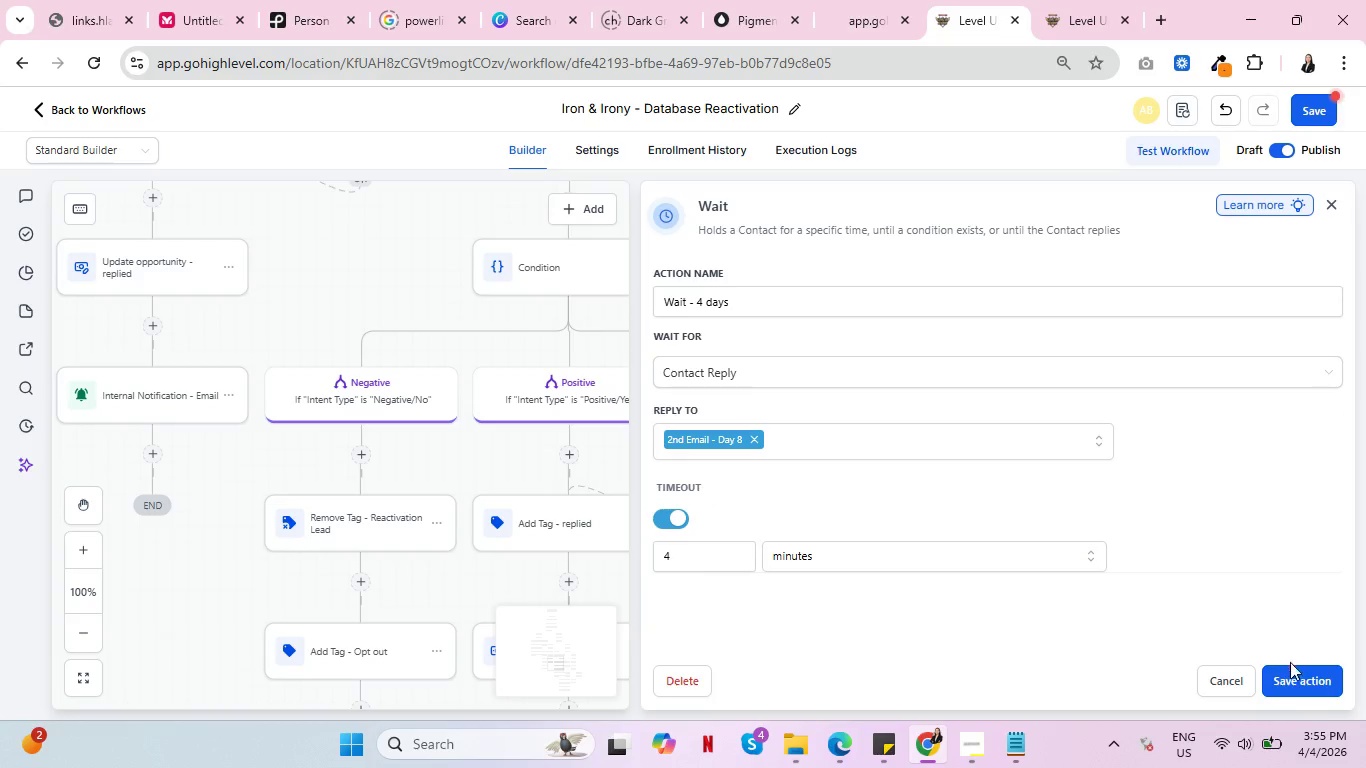 
left_click([1295, 675])
 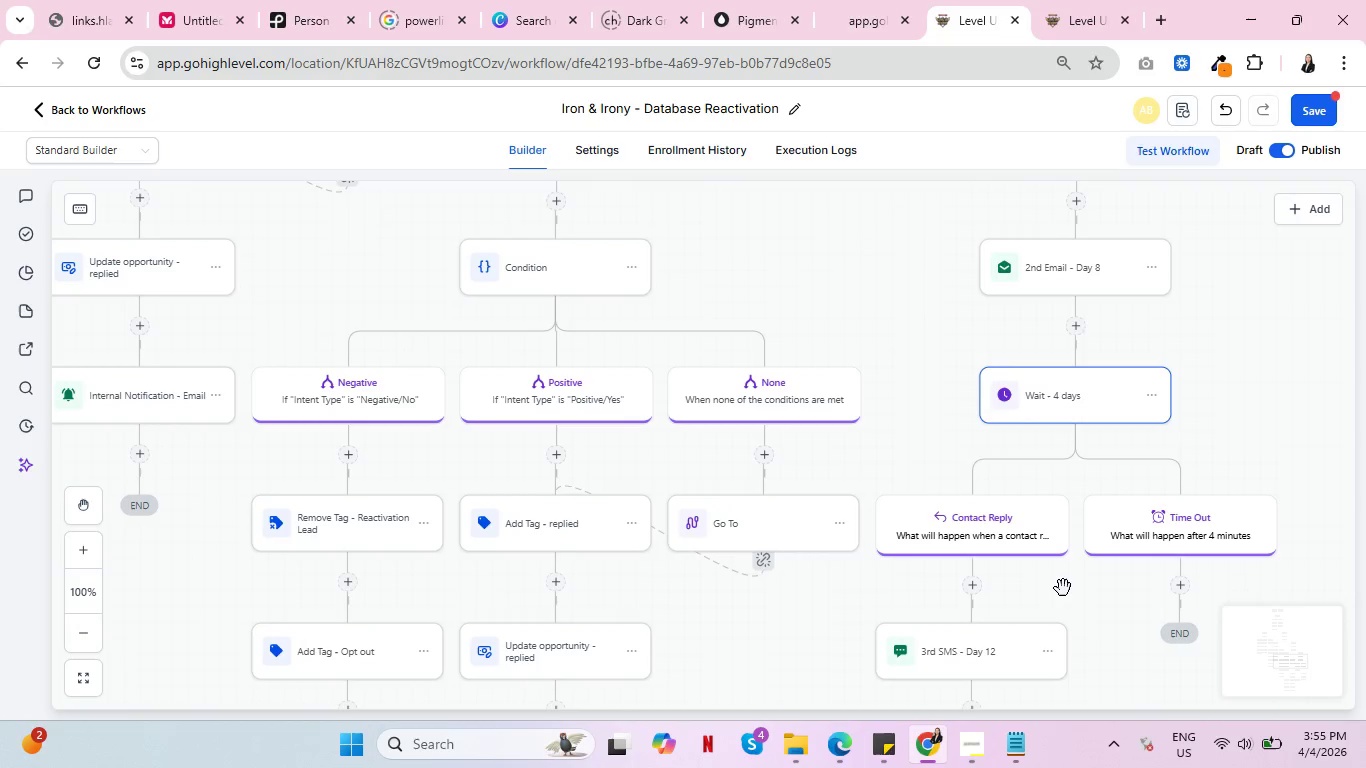 
left_click_drag(start_coordinate=[1065, 588], to_coordinate=[895, 459])
 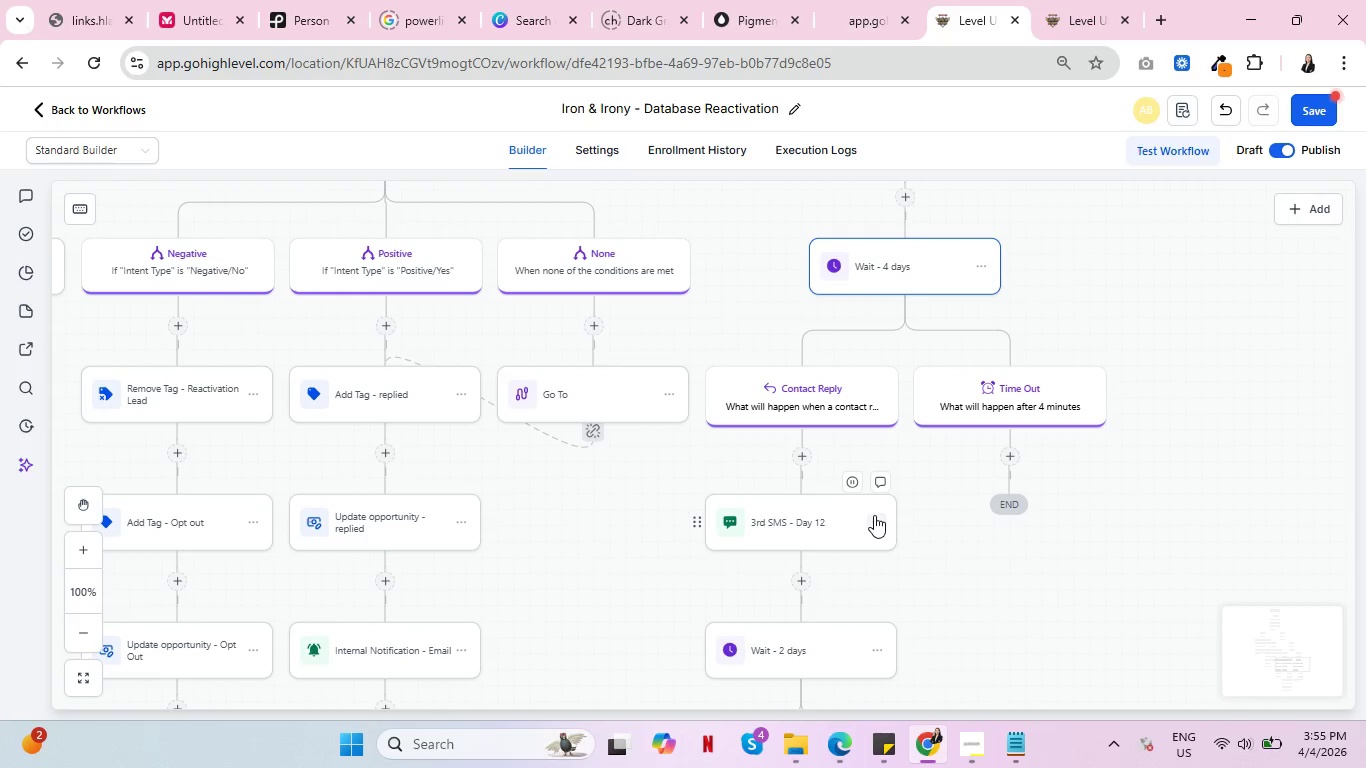 
left_click([874, 515])
 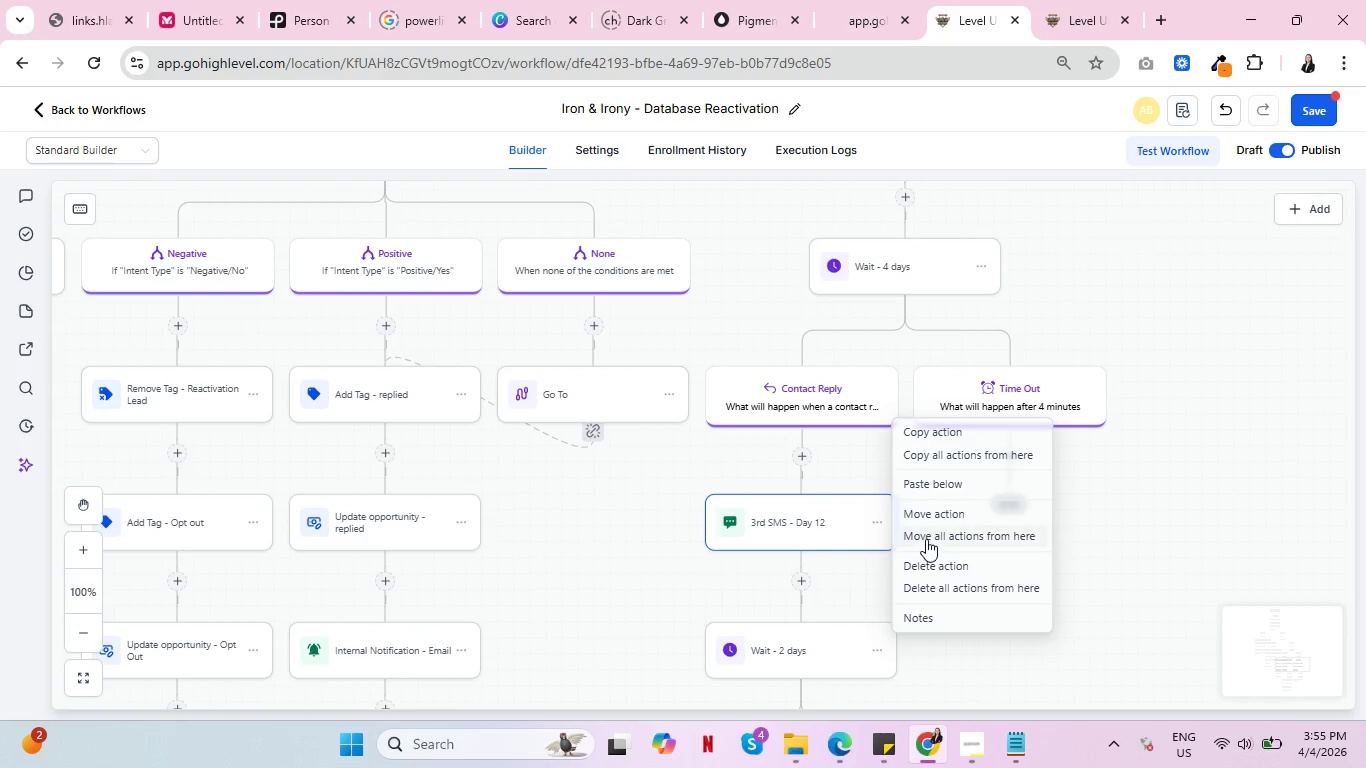 
left_click([941, 531])
 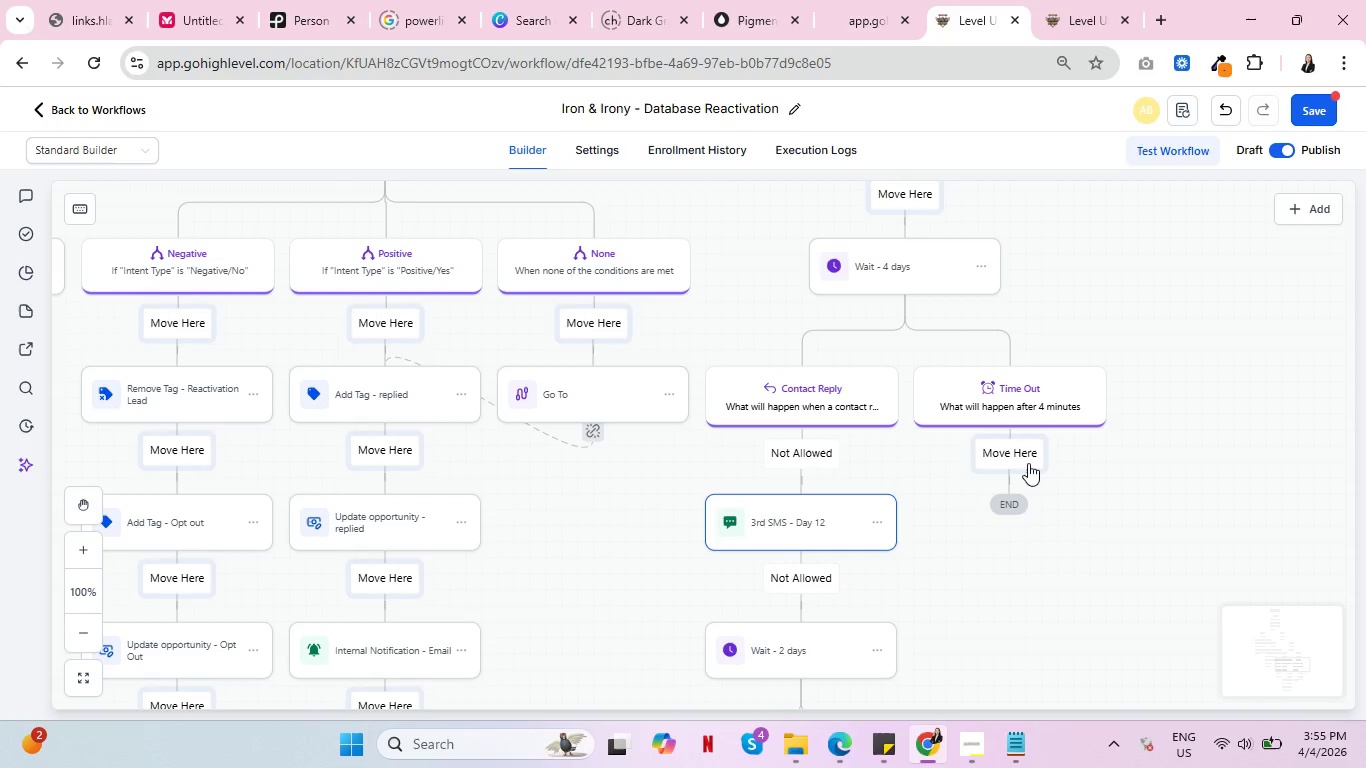 
left_click([1022, 444])
 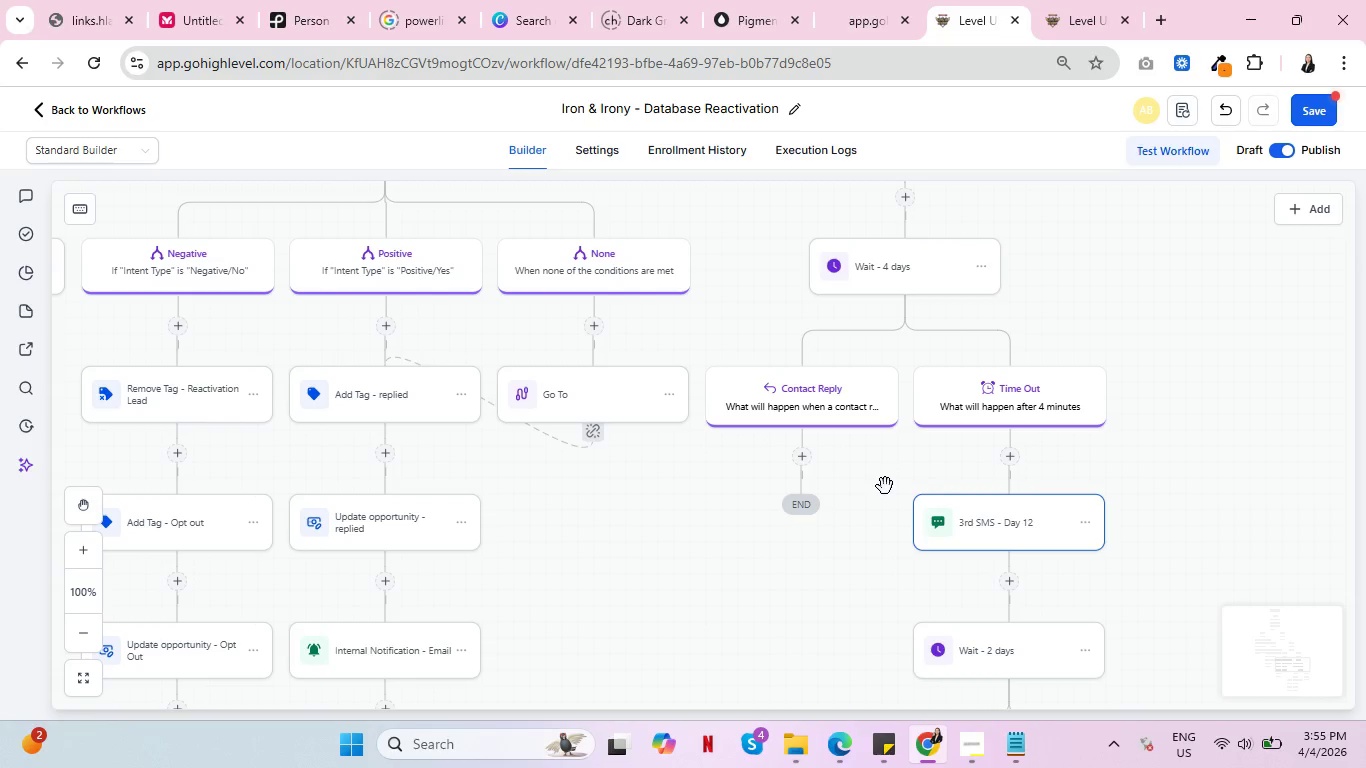 
wait(6.92)
 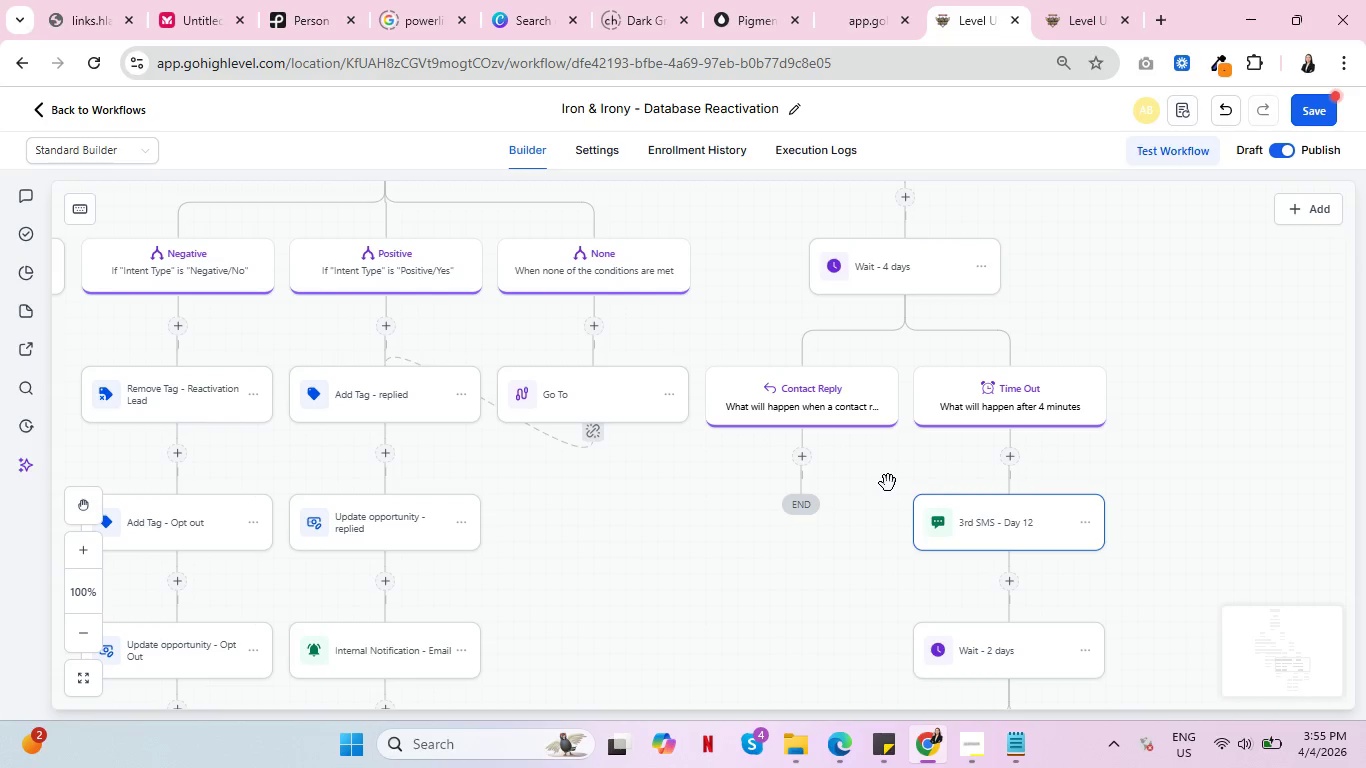 
left_click_drag(start_coordinate=[610, 546], to_coordinate=[790, 651])
 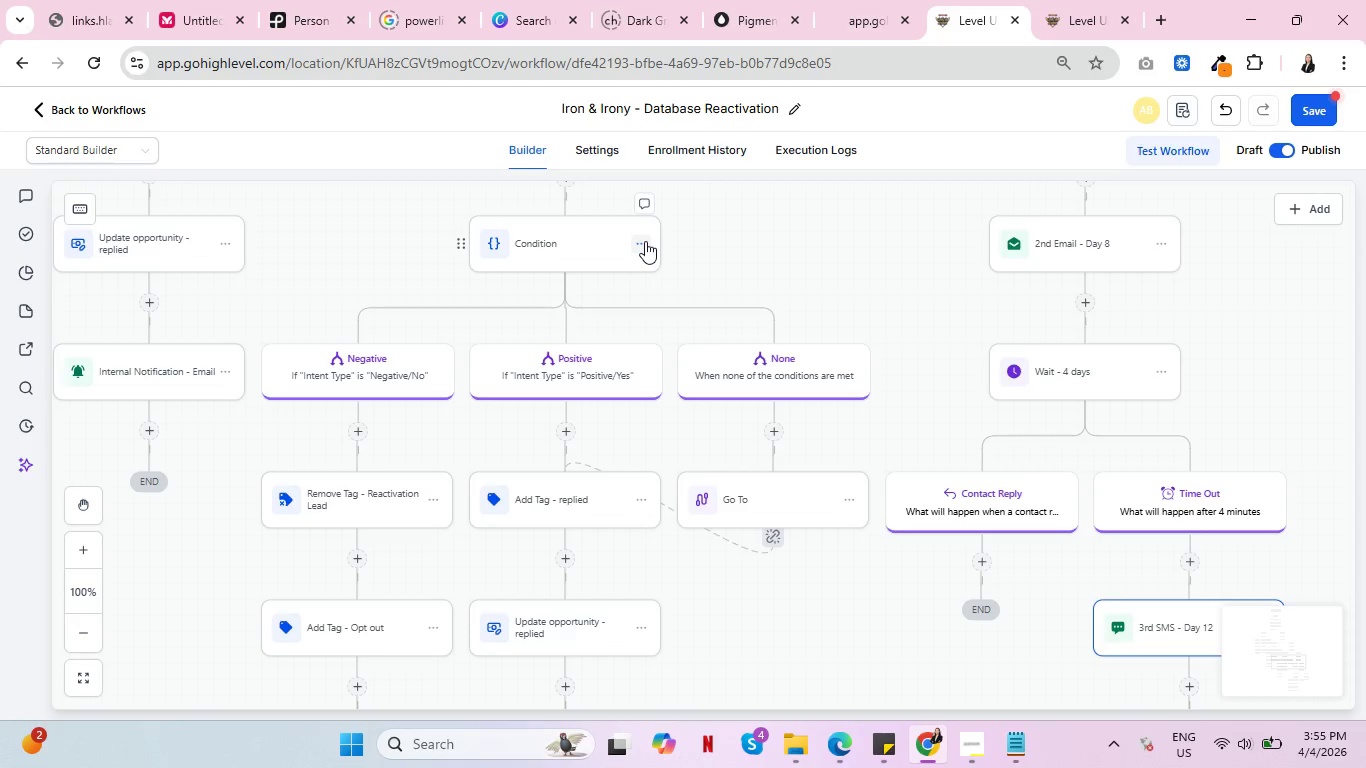 
left_click([645, 241])
 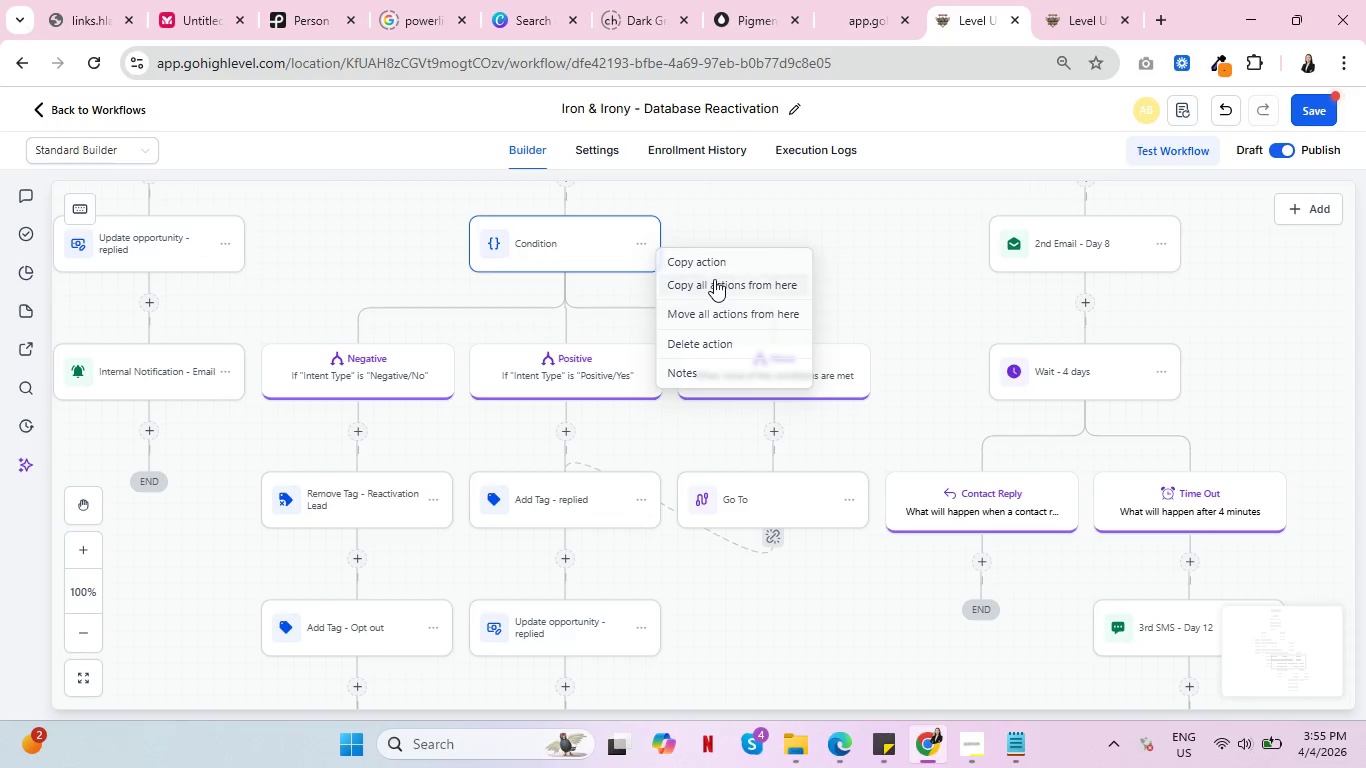 
left_click([714, 279])
 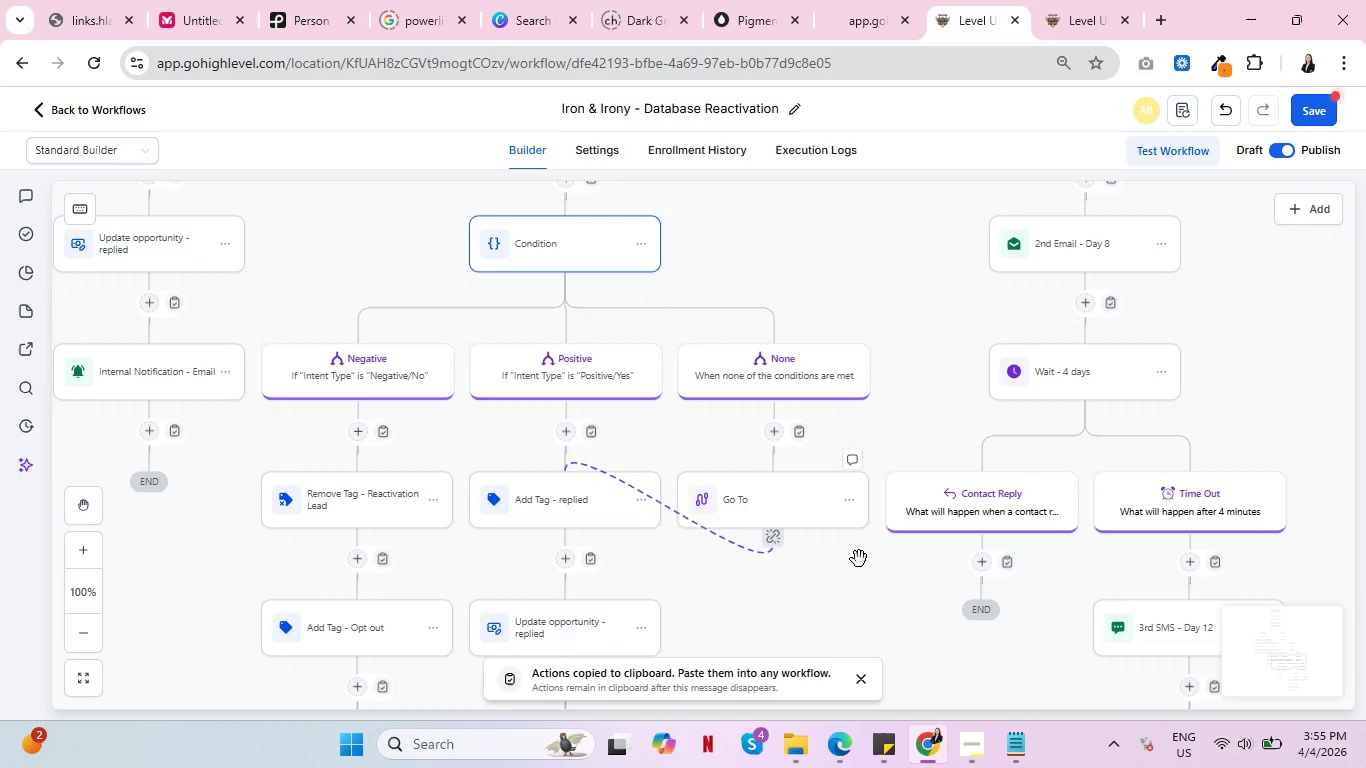 
left_click_drag(start_coordinate=[865, 569], to_coordinate=[706, 266])
 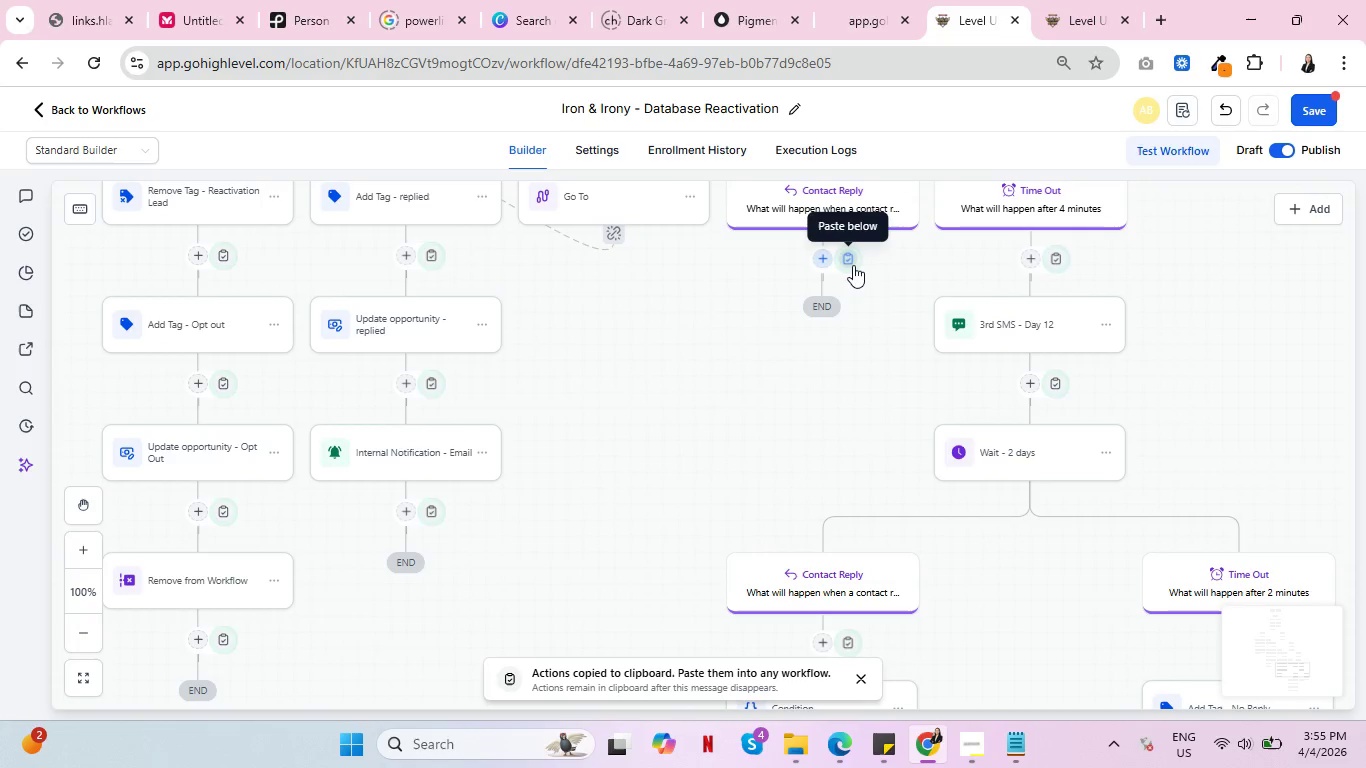 
left_click([853, 265])
 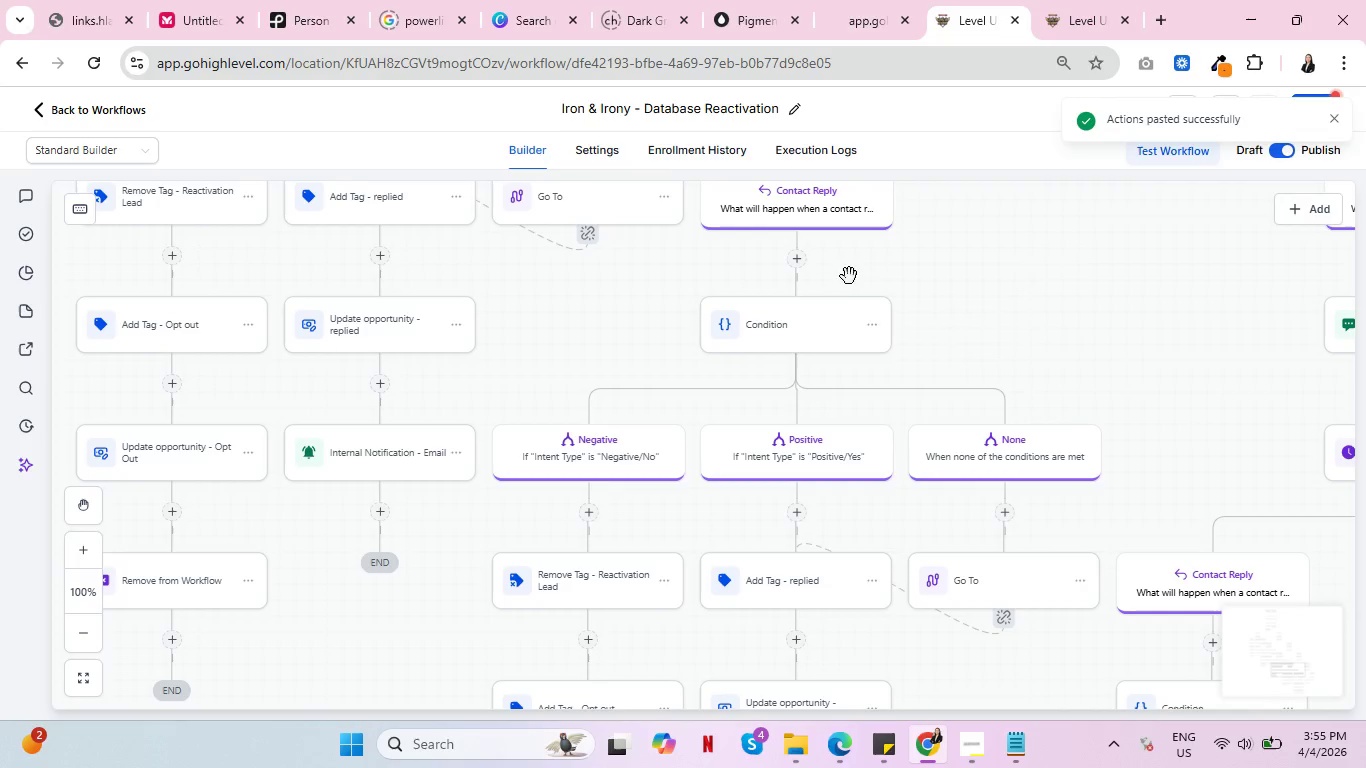 
left_click_drag(start_coordinate=[1063, 377], to_coordinate=[694, 223])
 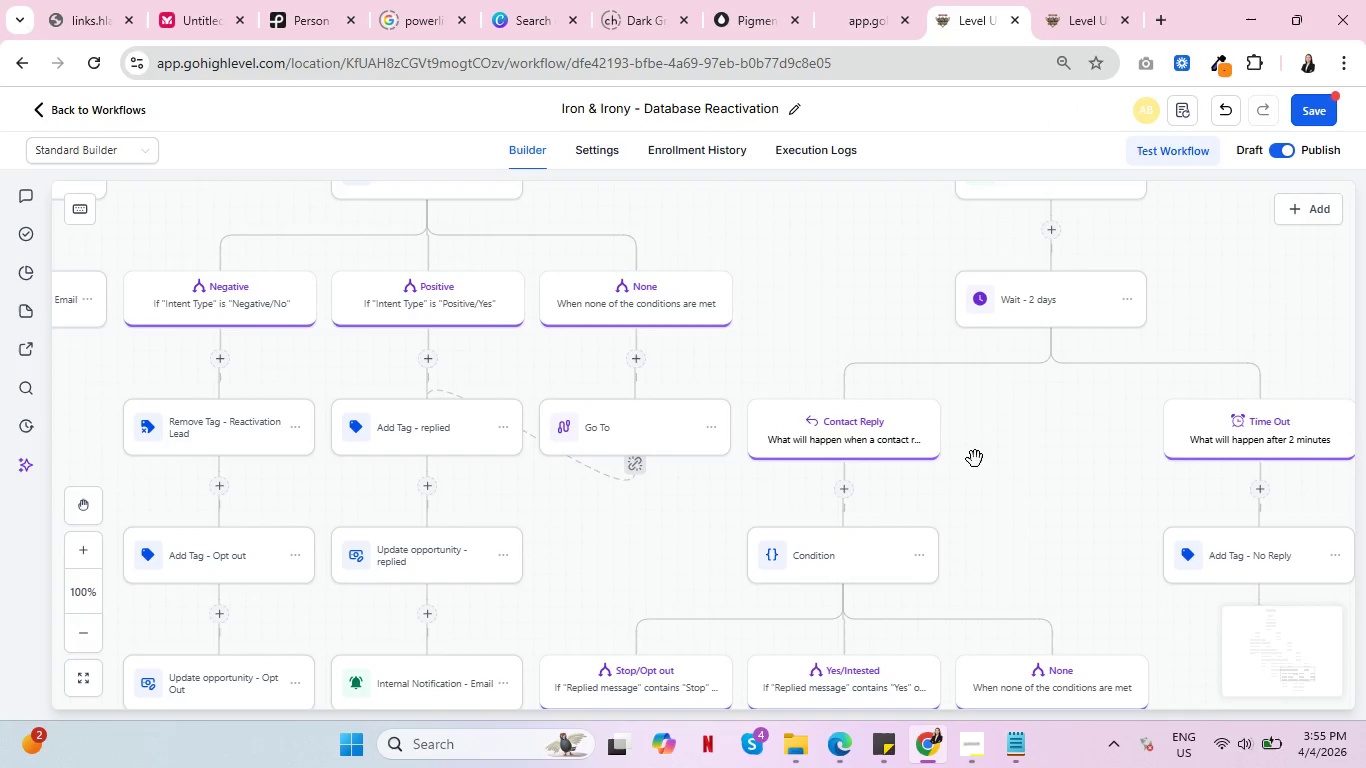 
left_click_drag(start_coordinate=[975, 459], to_coordinate=[815, 340])
 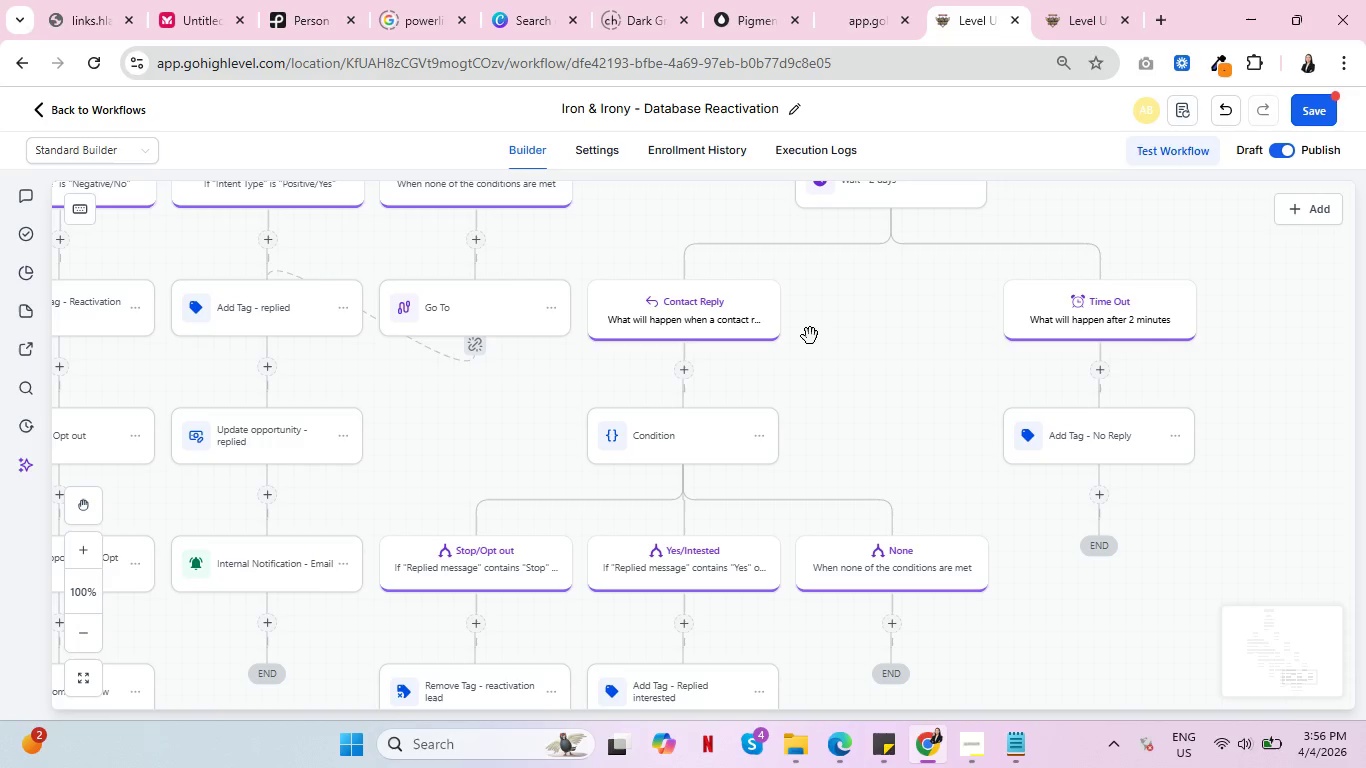 
wait(33.99)
 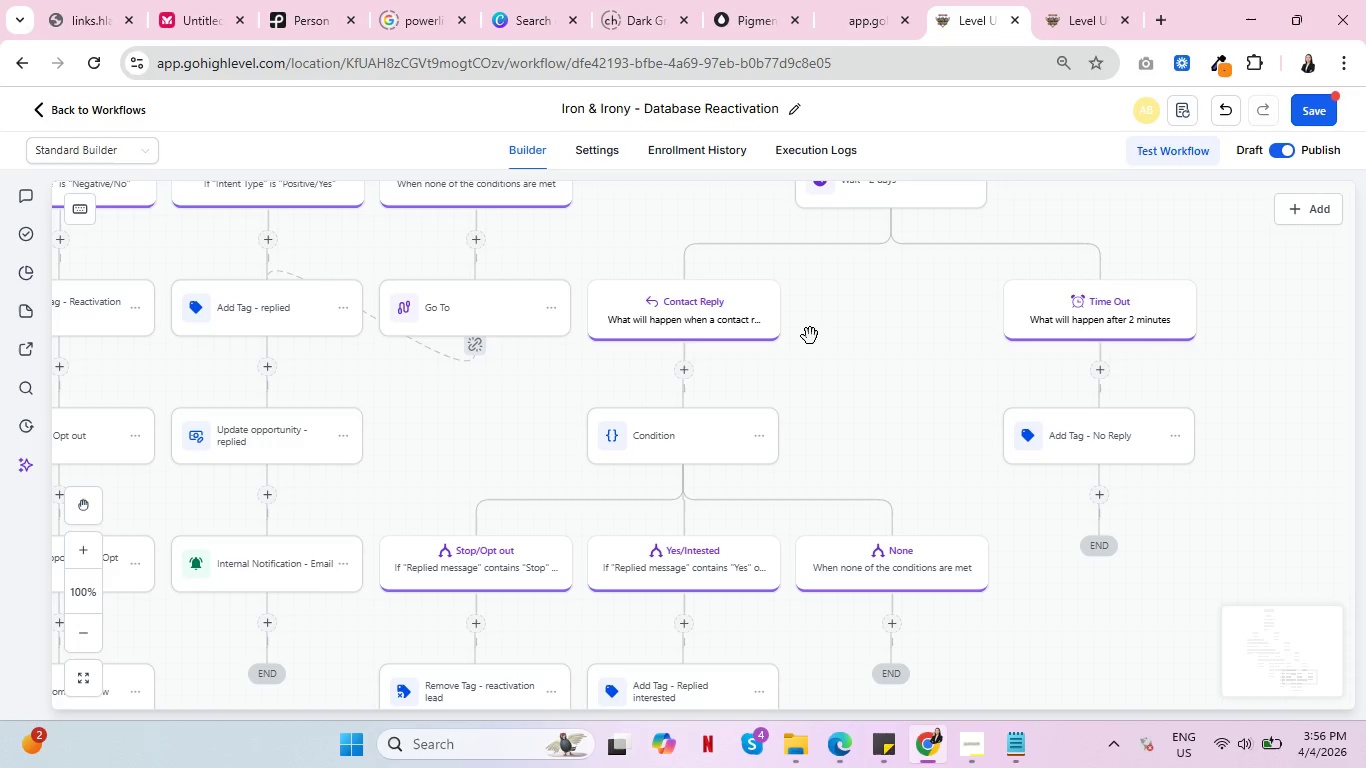 
key(Control+ControlLeft)
 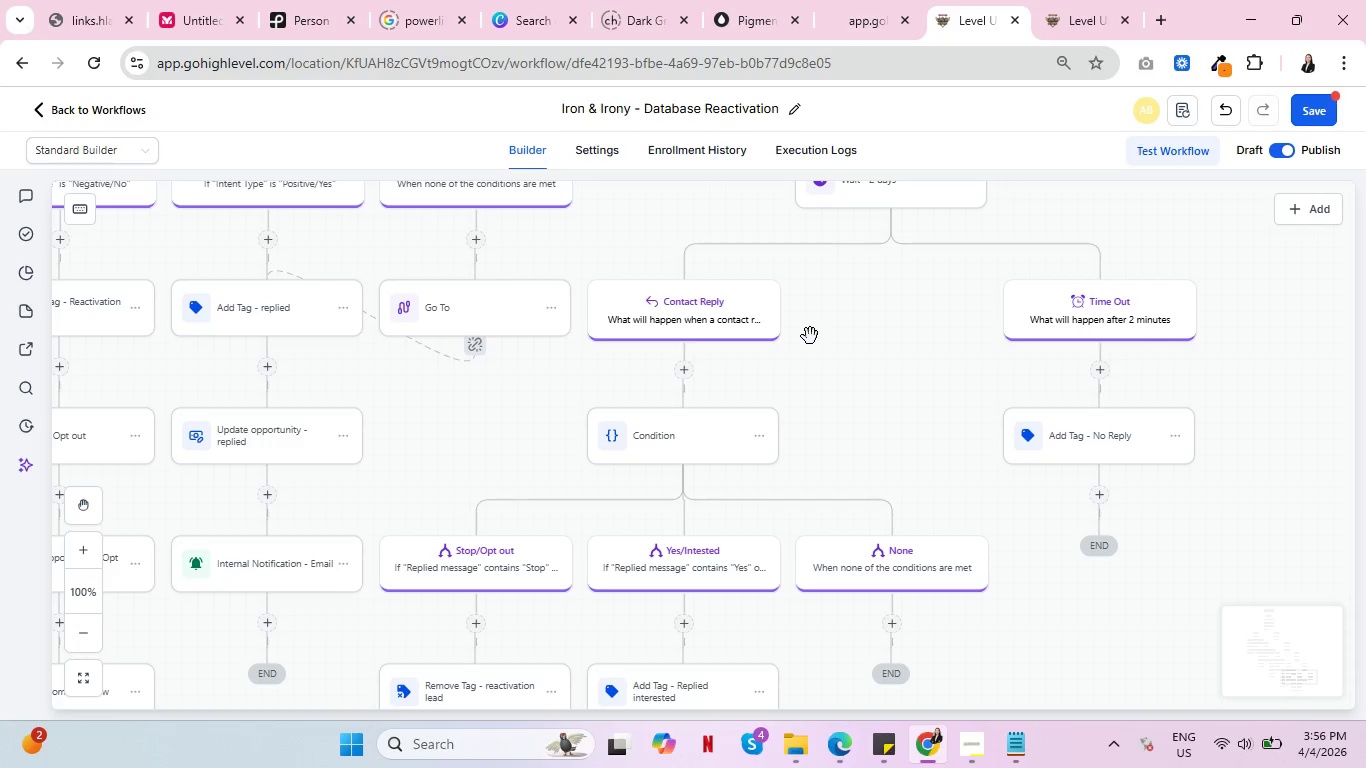 
key(Control+ControlLeft)
 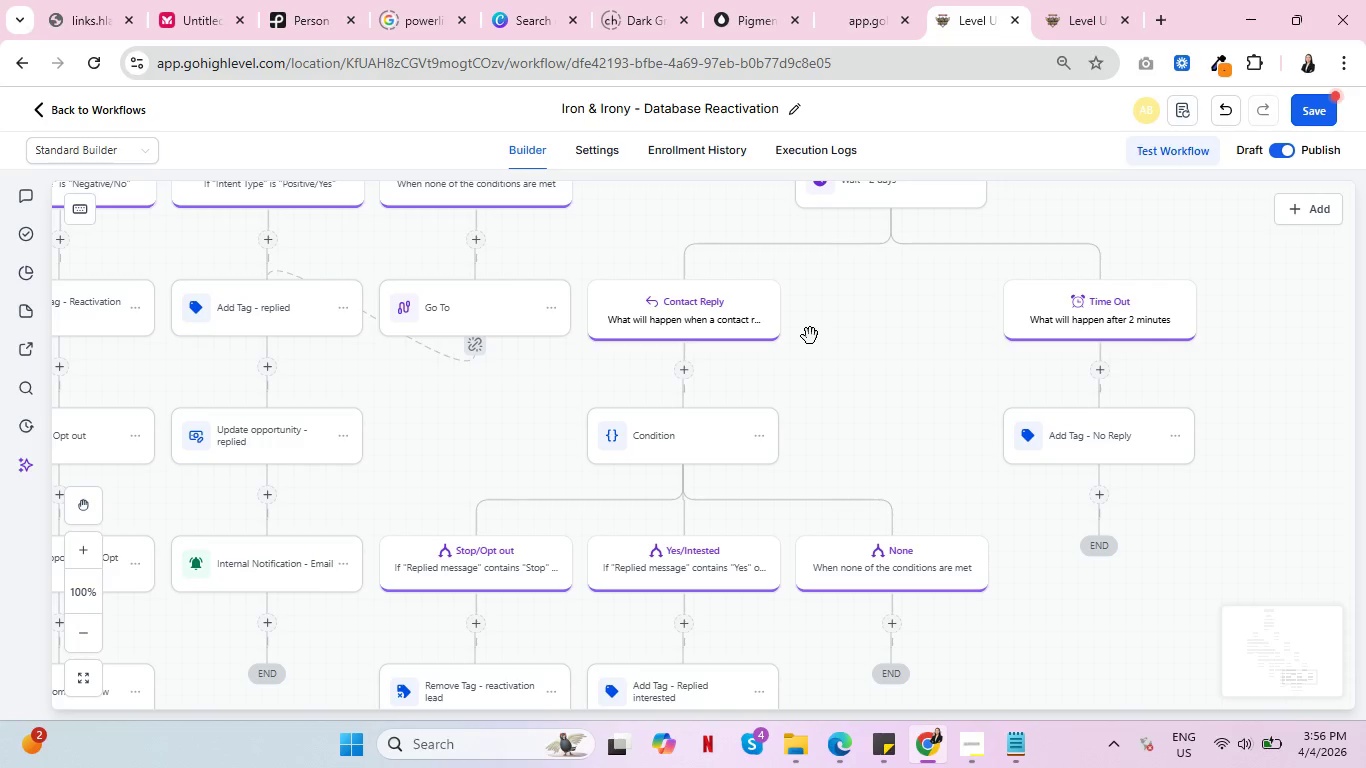 
wait(12.48)
 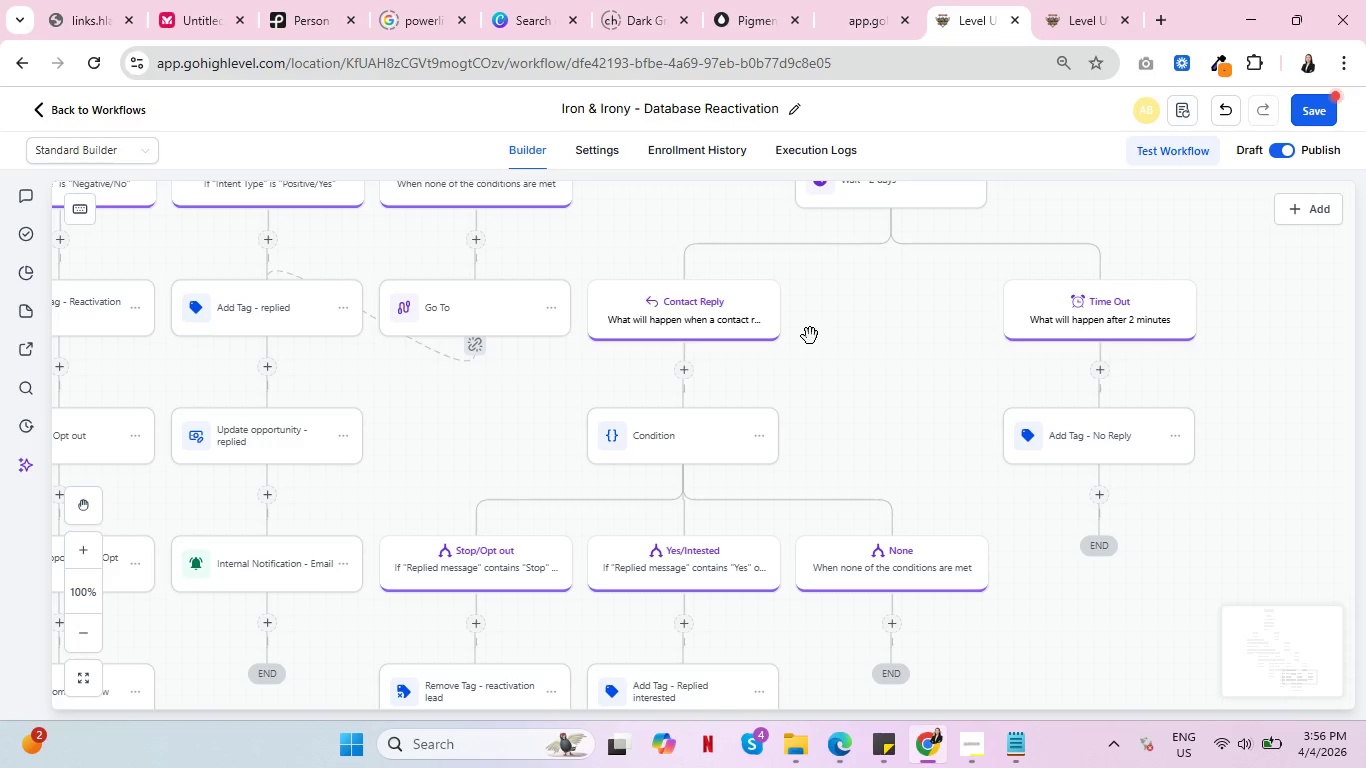 
key(Control+ControlLeft)
 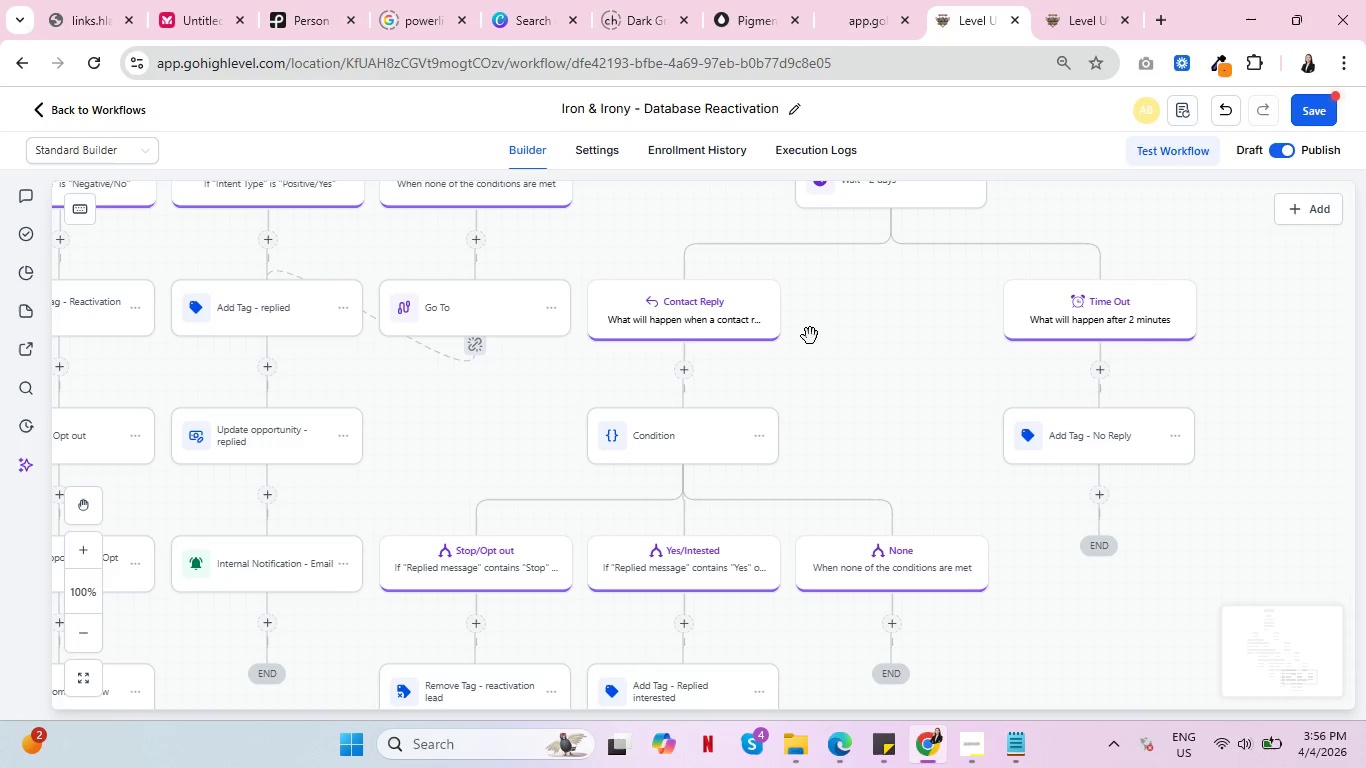 
key(Control+ControlLeft)
 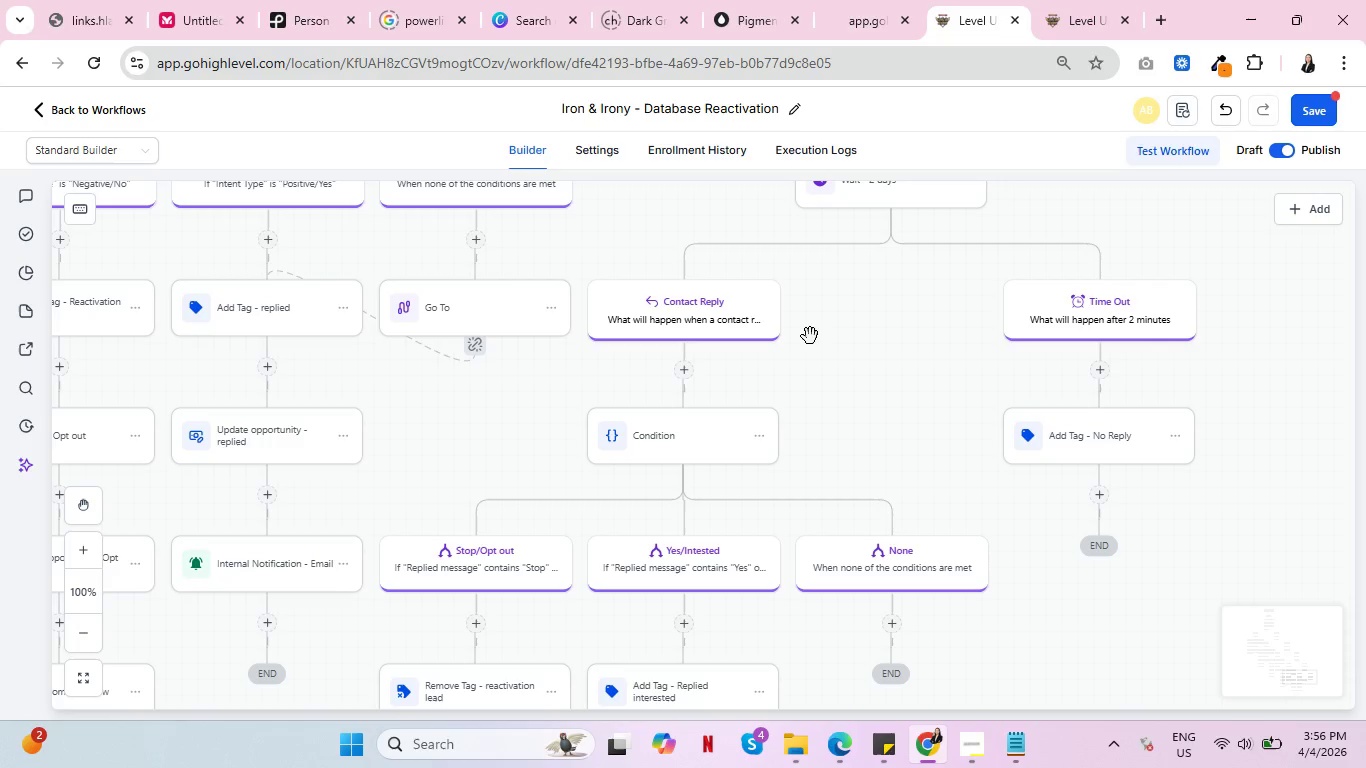 
scroll: coordinate [790, 407], scroll_direction: down, amount: 3.0
 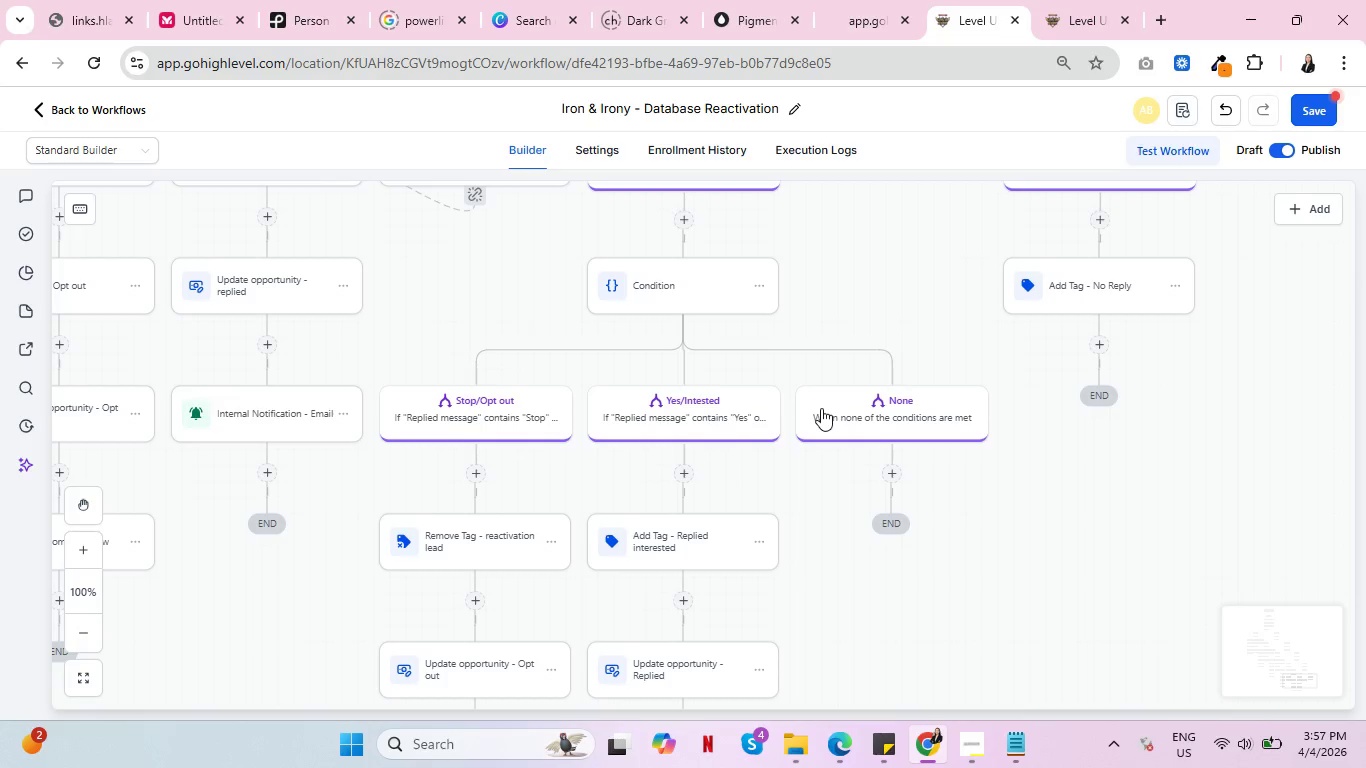 
wait(21.17)
 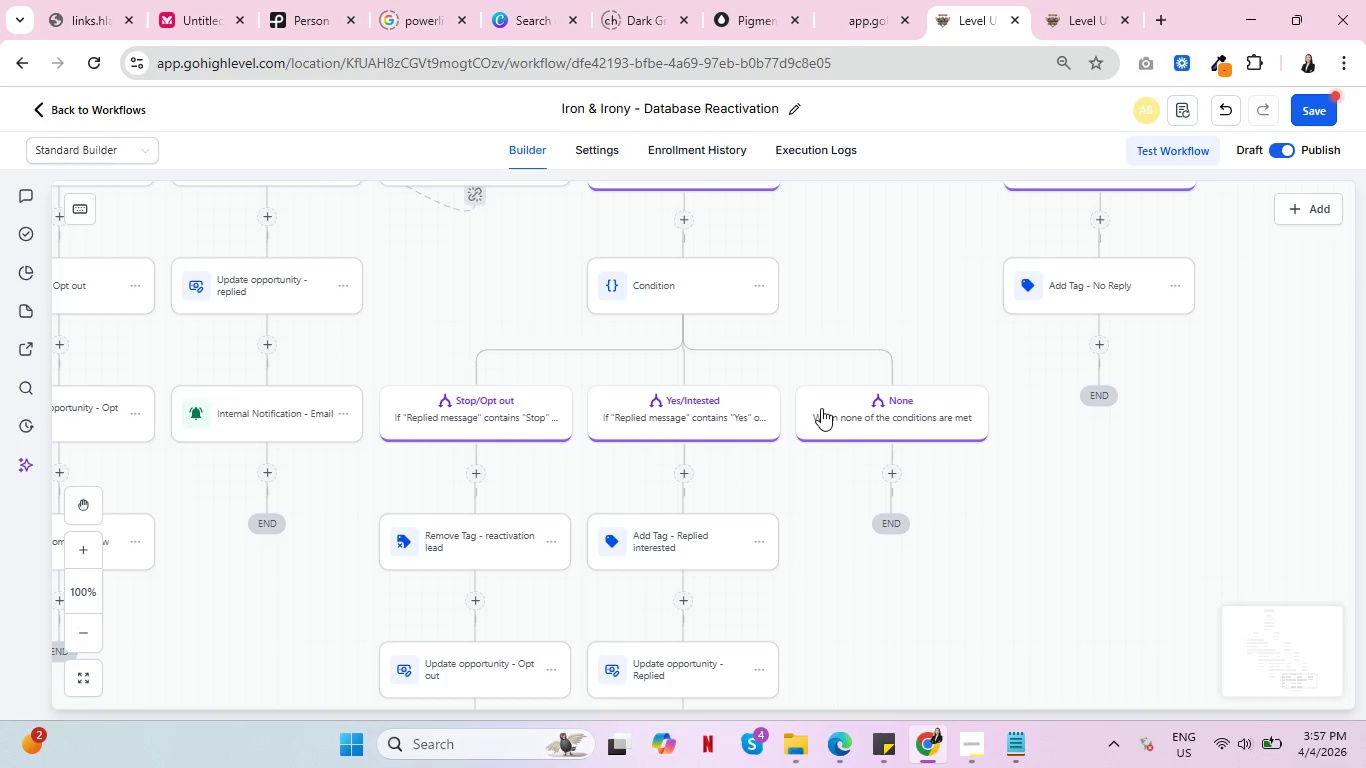 
key(Control+ControlLeft)
 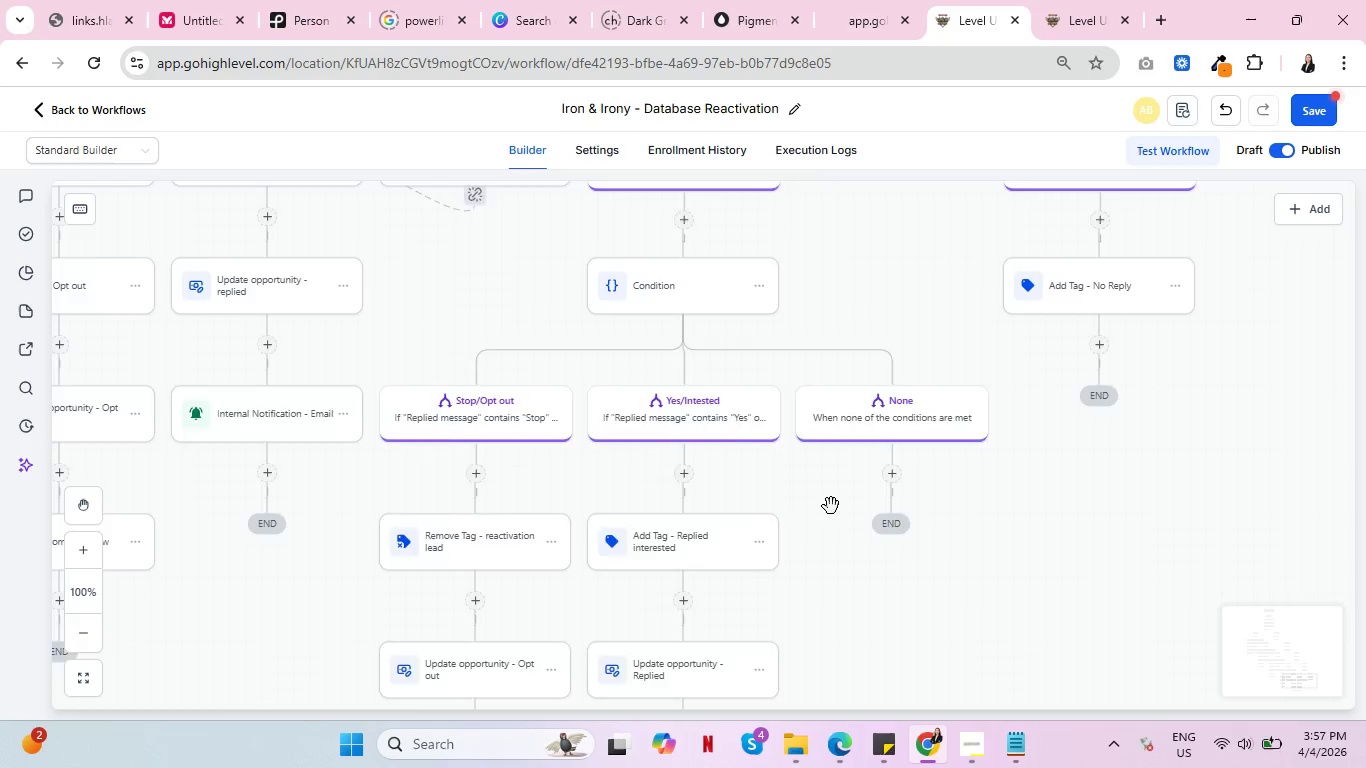 
scroll: coordinate [876, 513], scroll_direction: down, amount: 5.0
 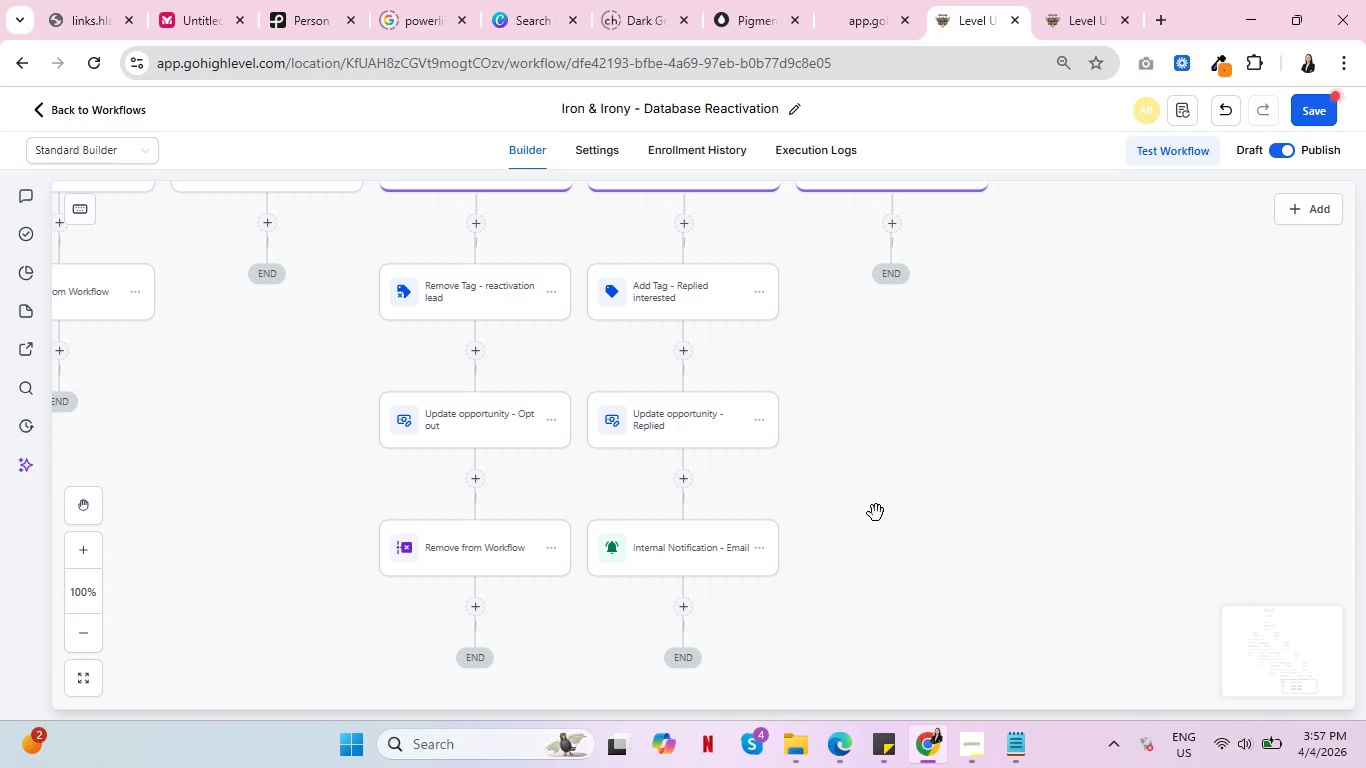 
scroll: coordinate [882, 511], scroll_direction: up, amount: 5.0
 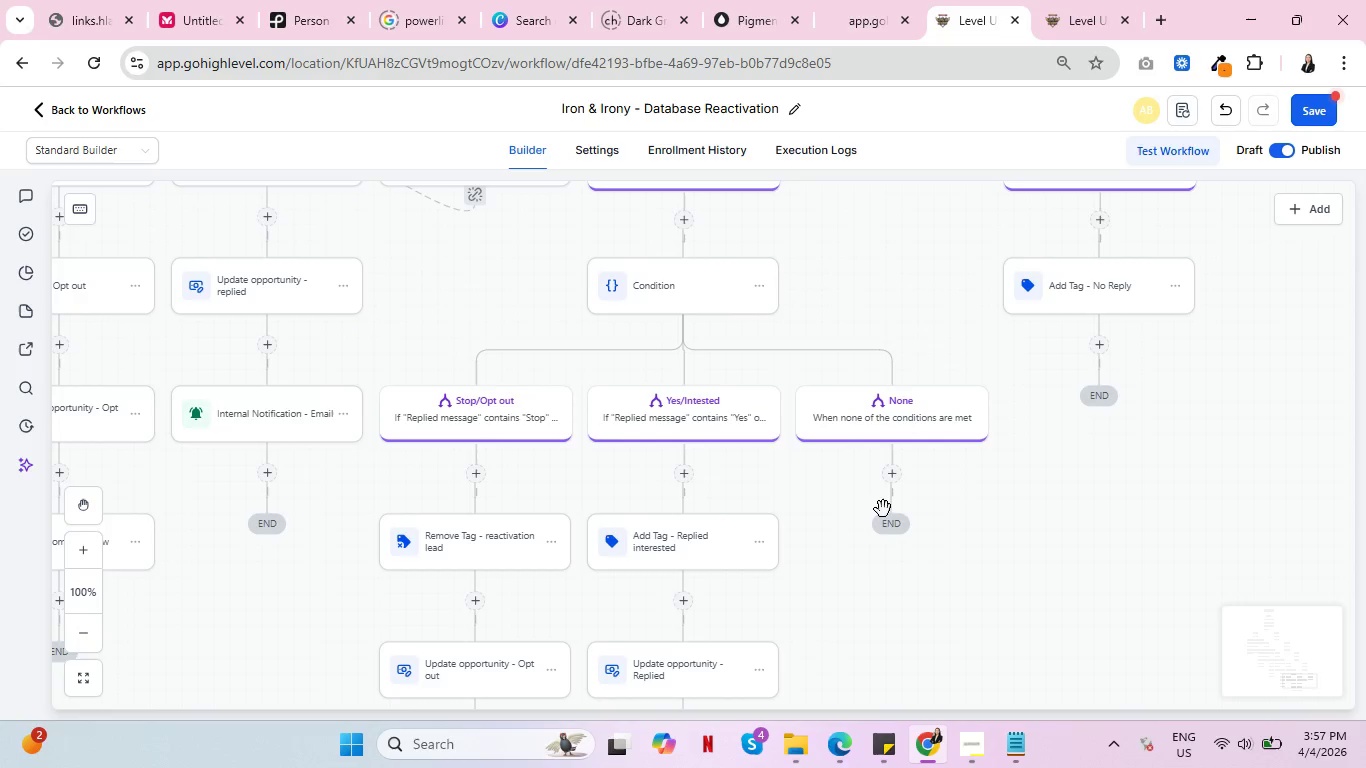 
mouse_move([907, 471])
 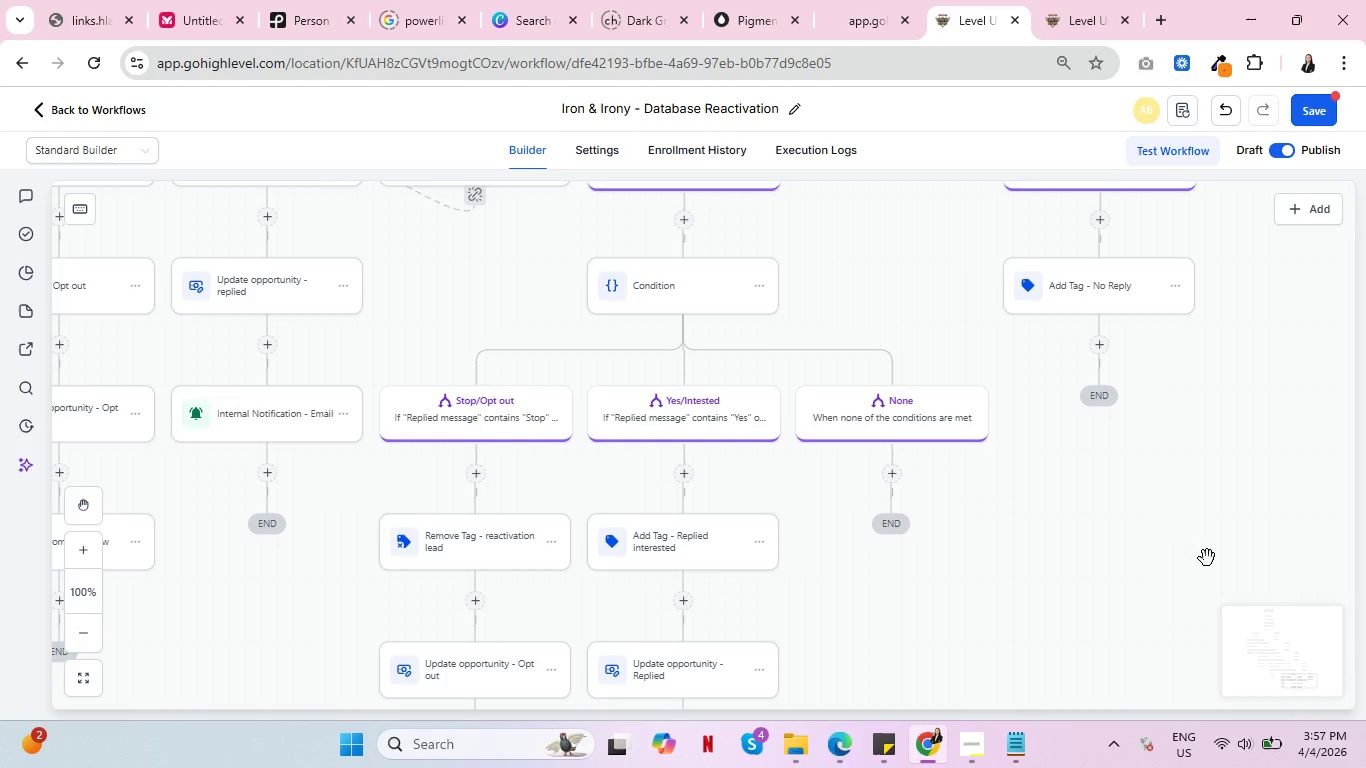 
left_click_drag(start_coordinate=[1208, 558], to_coordinate=[833, 618])
 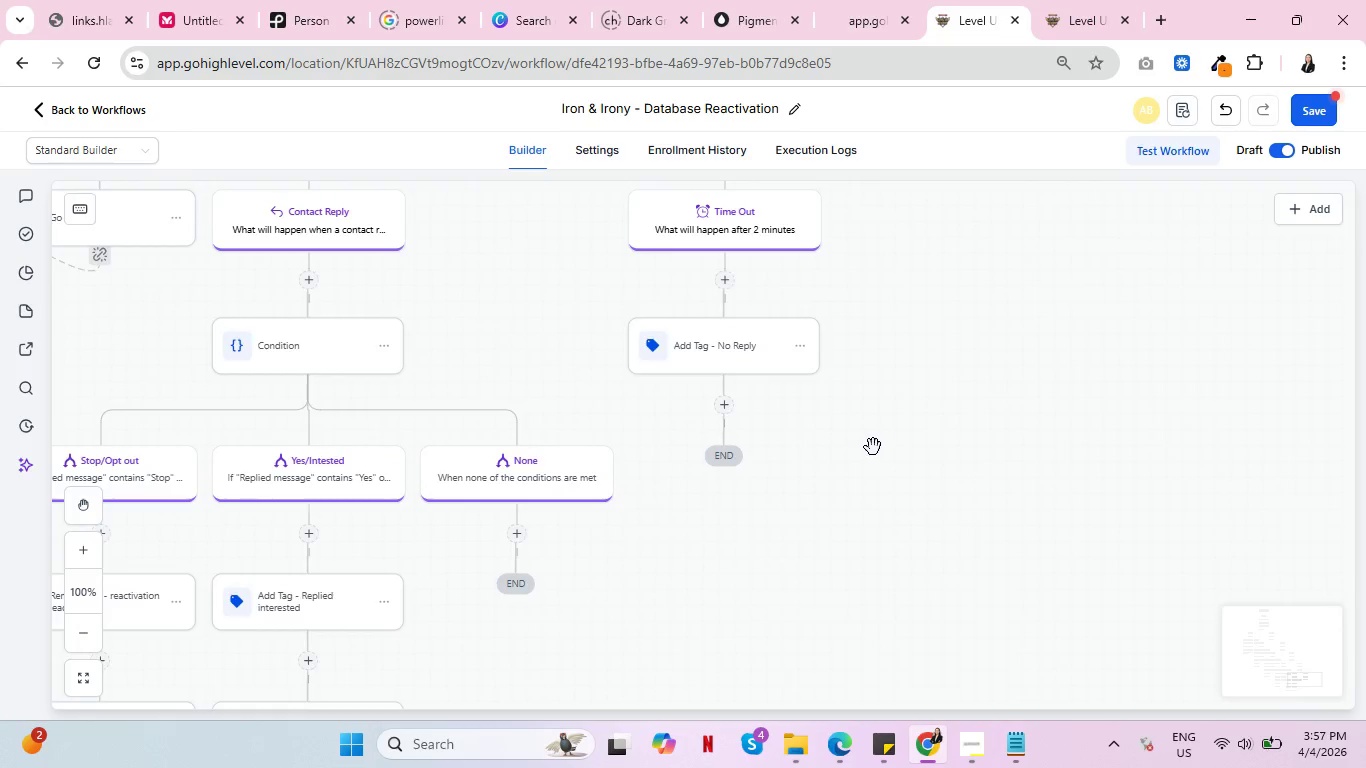 
left_click_drag(start_coordinate=[873, 443], to_coordinate=[964, 648])
 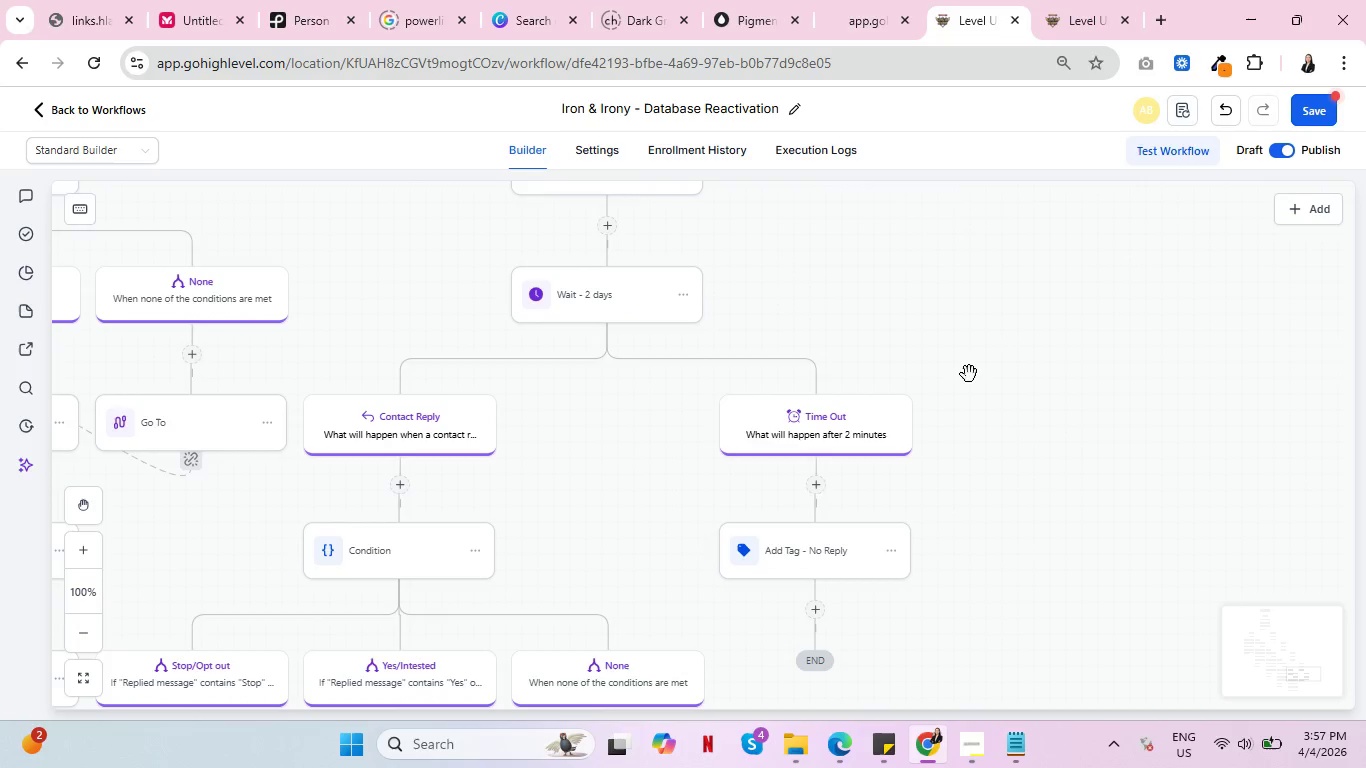 
left_click_drag(start_coordinate=[1002, 407], to_coordinate=[1092, 551])
 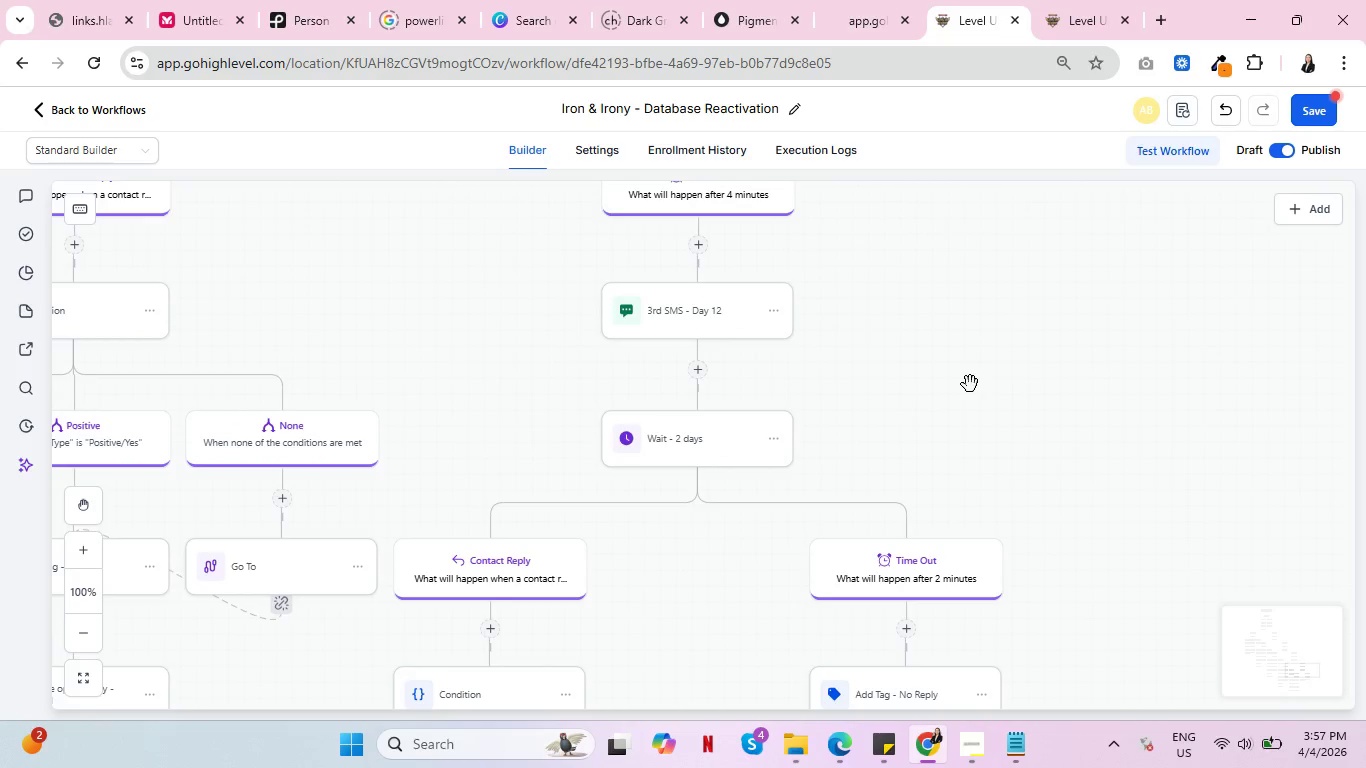 
left_click_drag(start_coordinate=[970, 384], to_coordinate=[1025, 572])
 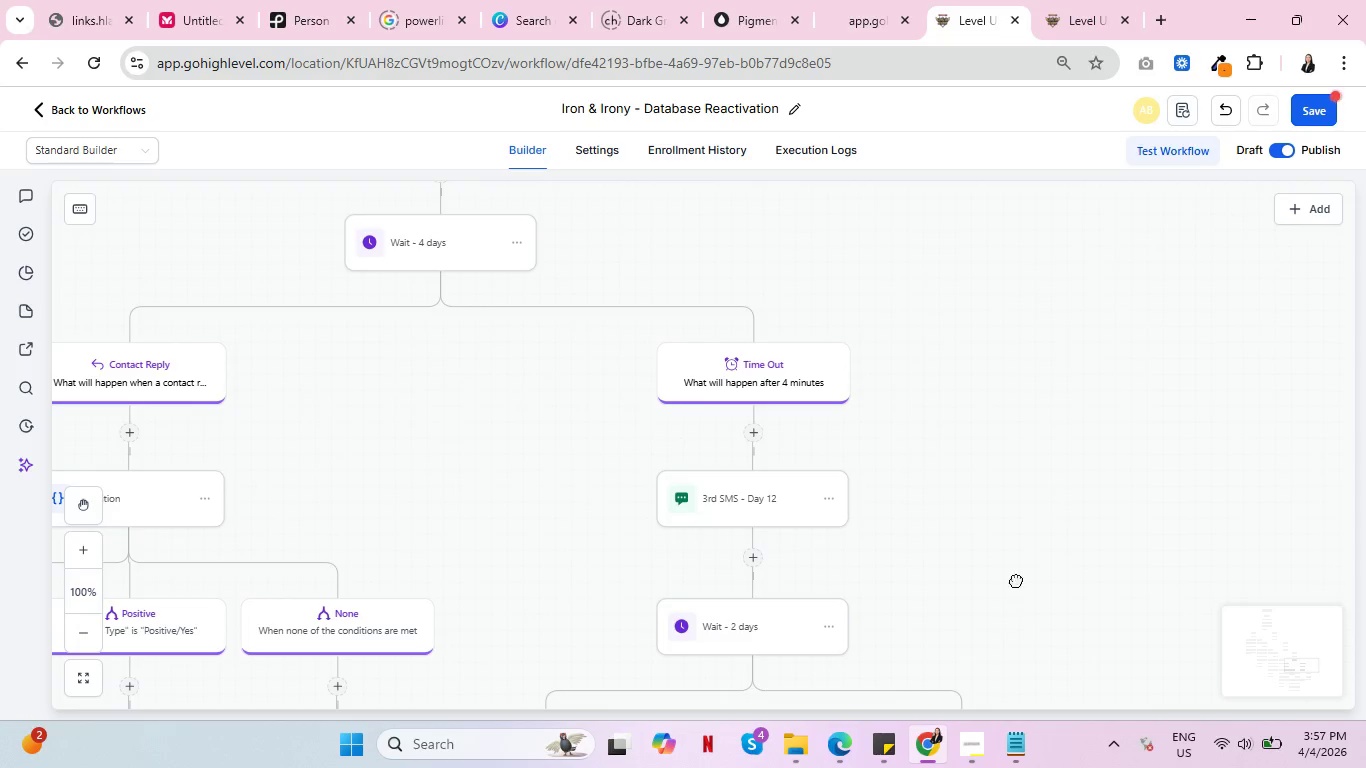 
left_click_drag(start_coordinate=[1016, 590], to_coordinate=[1024, 332])
 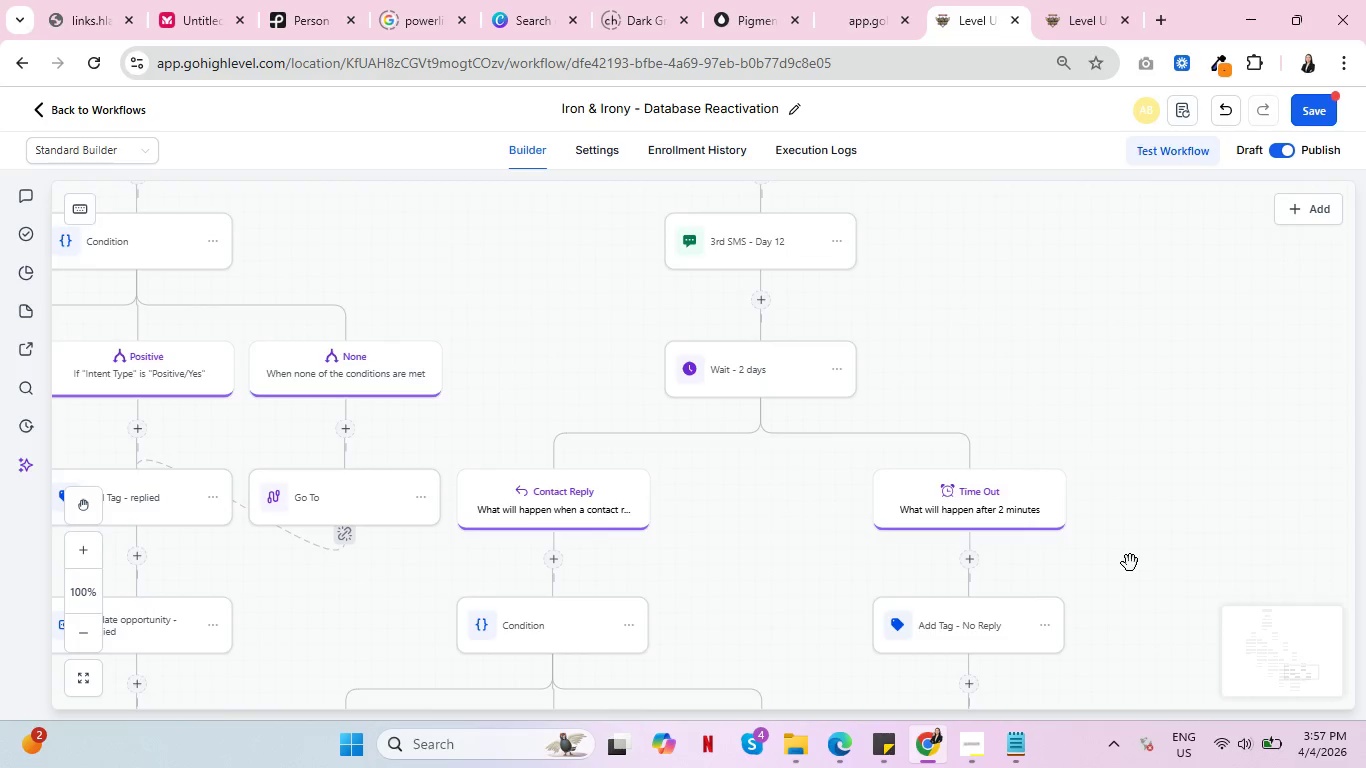 
left_click_drag(start_coordinate=[1130, 569], to_coordinate=[1084, 357])
 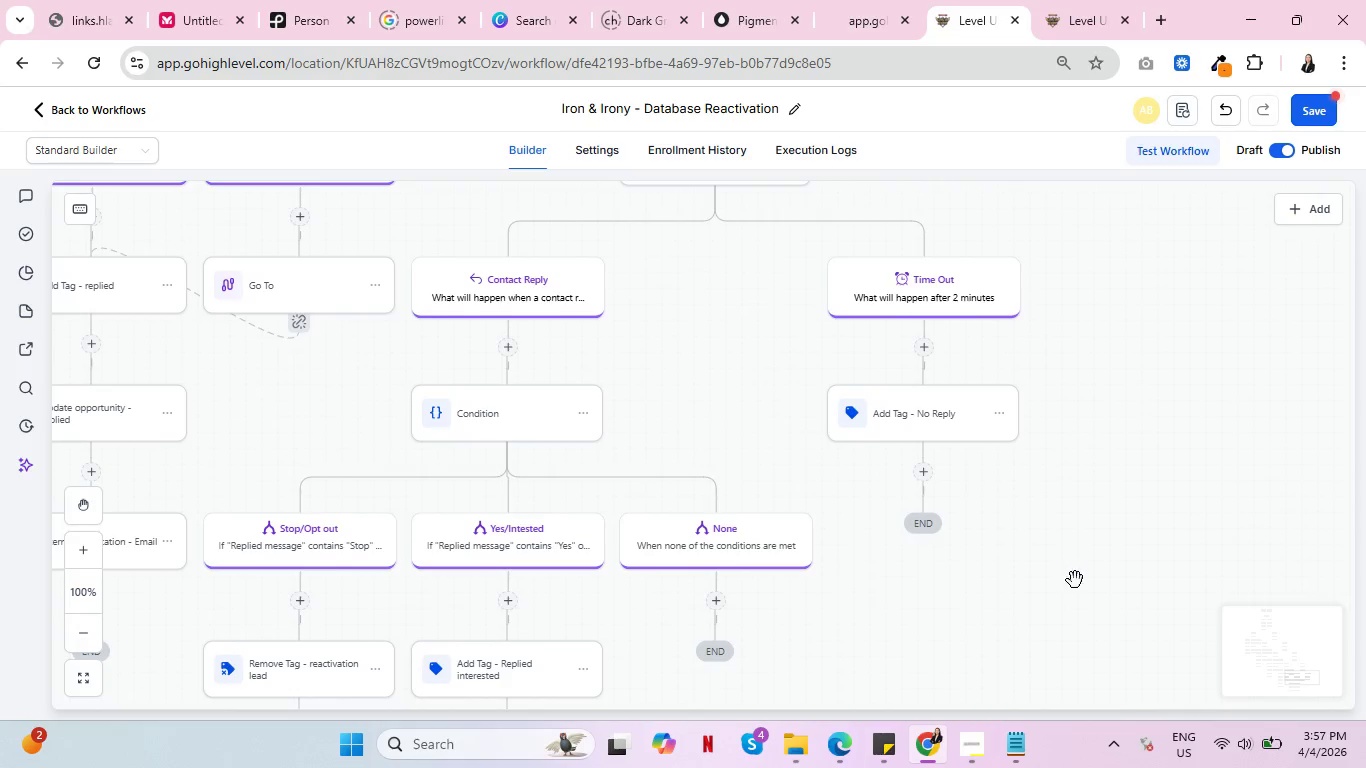 
left_click_drag(start_coordinate=[1075, 580], to_coordinate=[1064, 423])
 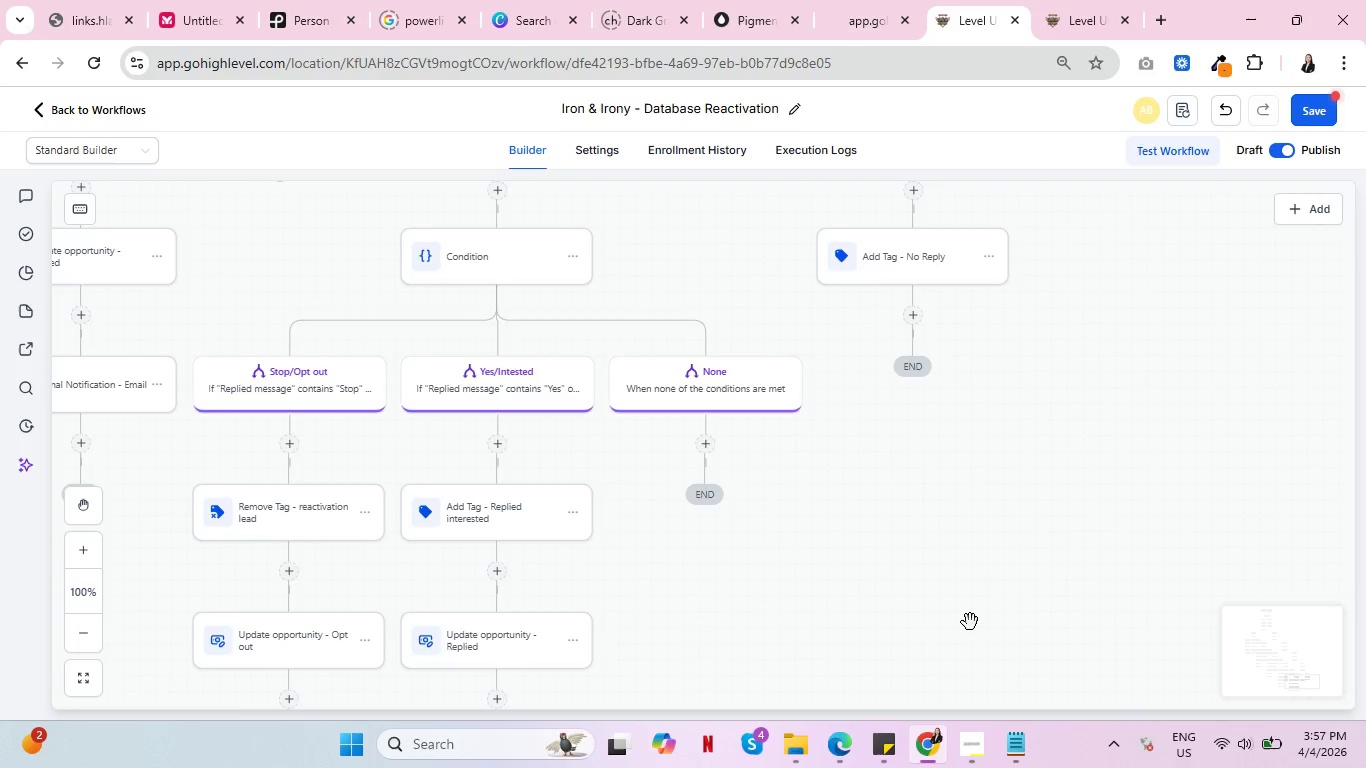 
left_click_drag(start_coordinate=[970, 621], to_coordinate=[994, 483])
 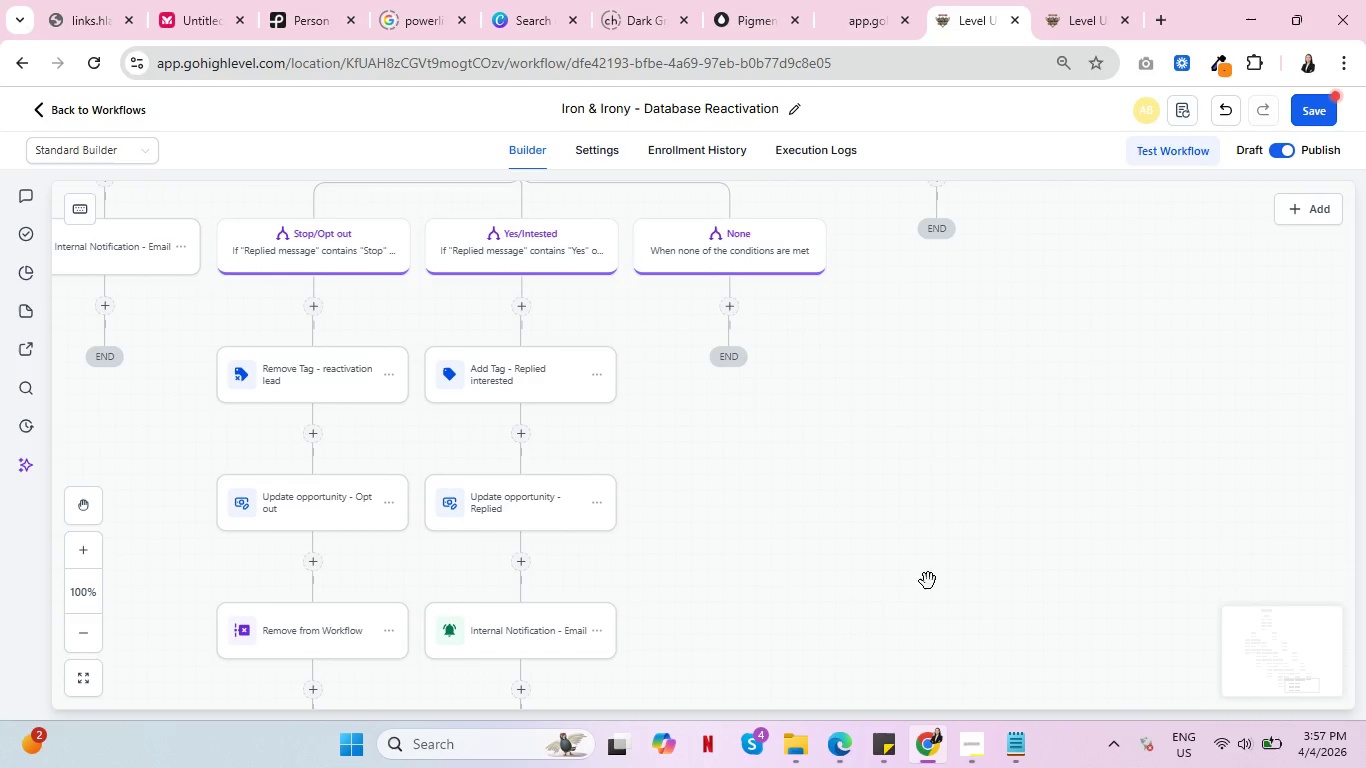 
left_click_drag(start_coordinate=[928, 584], to_coordinate=[950, 456])
 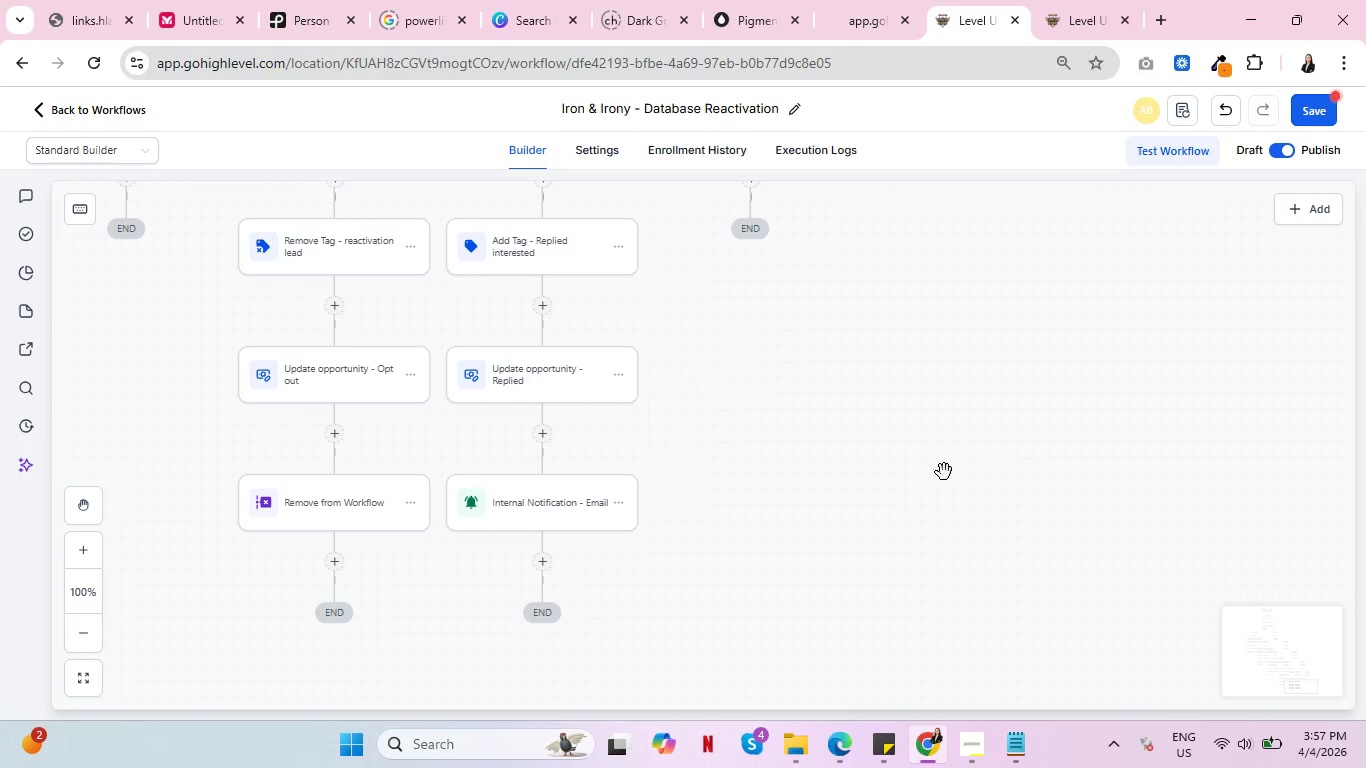 
wait(12.5)
 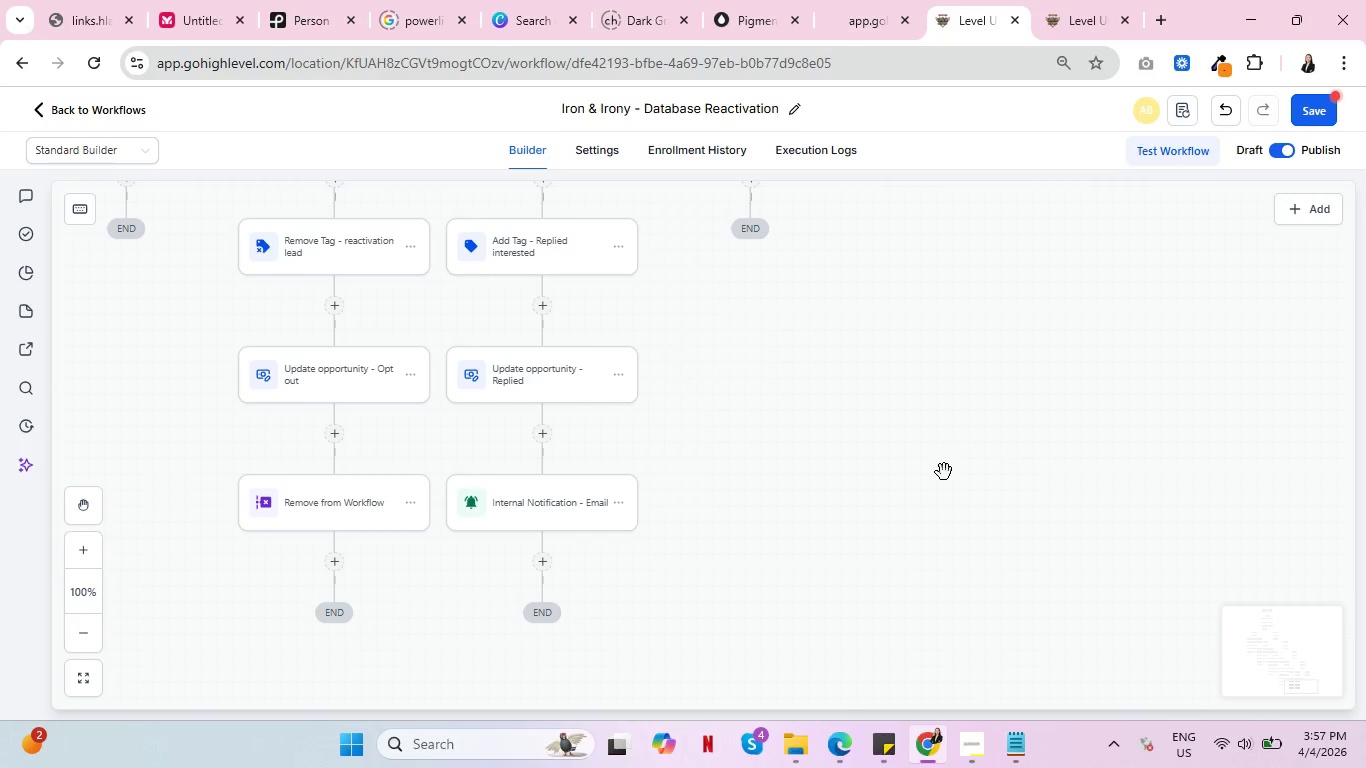 
left_click_drag(start_coordinate=[849, 399], to_coordinate=[846, 686])
 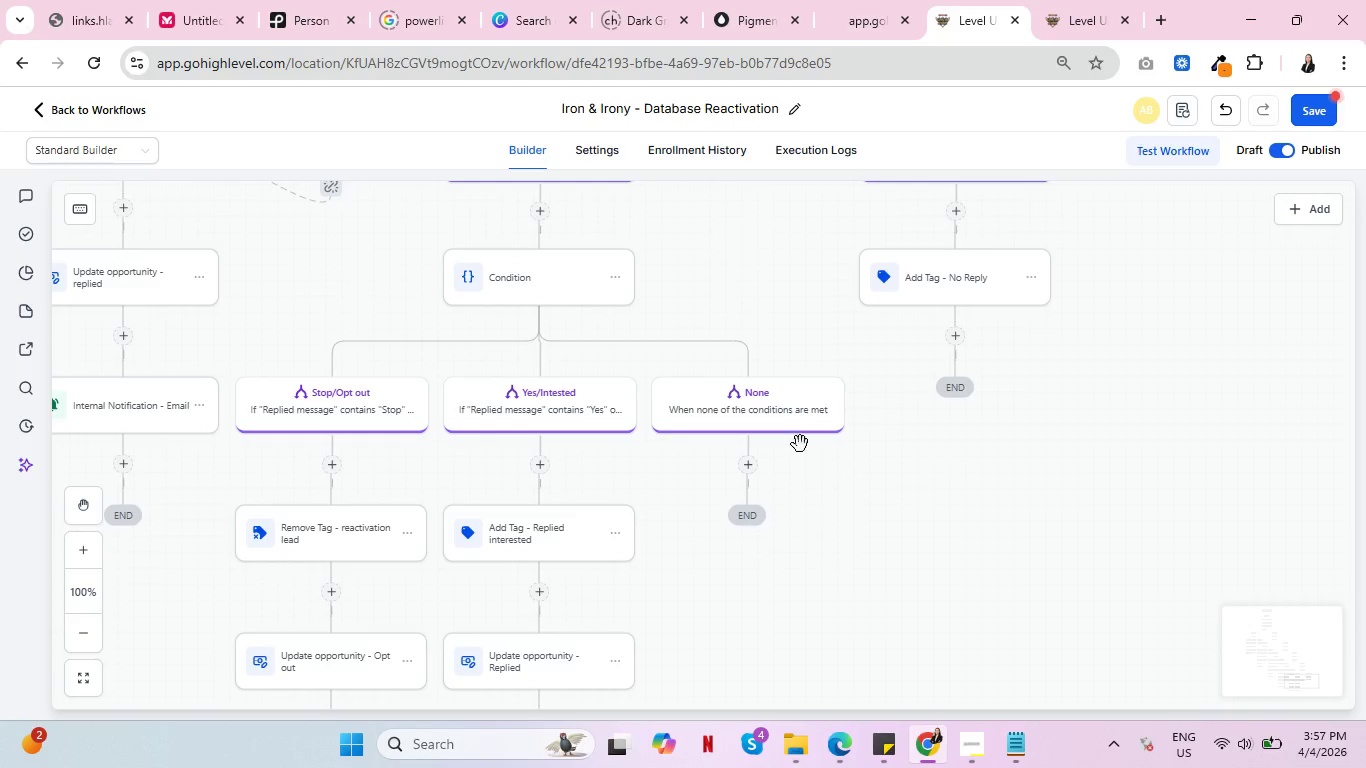 
left_click_drag(start_coordinate=[773, 282], to_coordinate=[925, 629])
 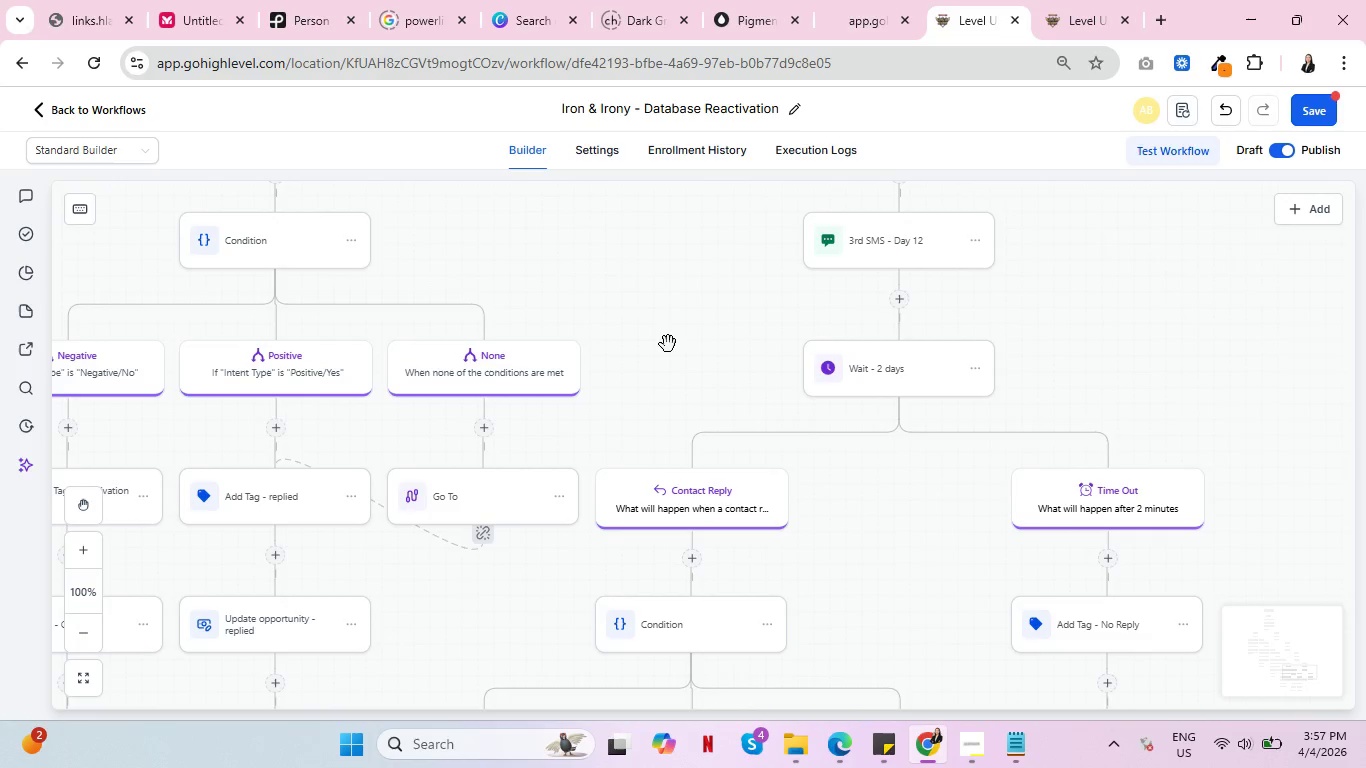 
left_click_drag(start_coordinate=[668, 344], to_coordinate=[867, 463])
 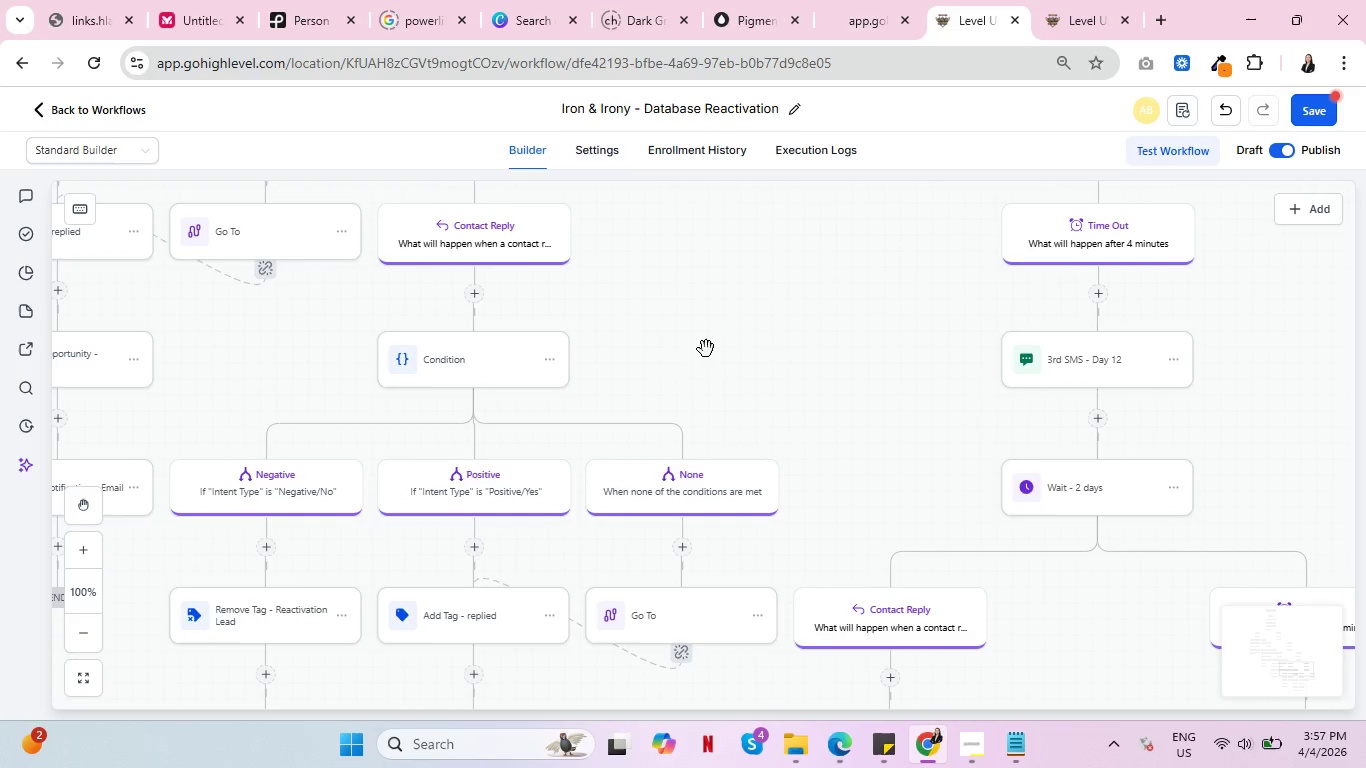 
left_click_drag(start_coordinate=[706, 349], to_coordinate=[818, 537])
 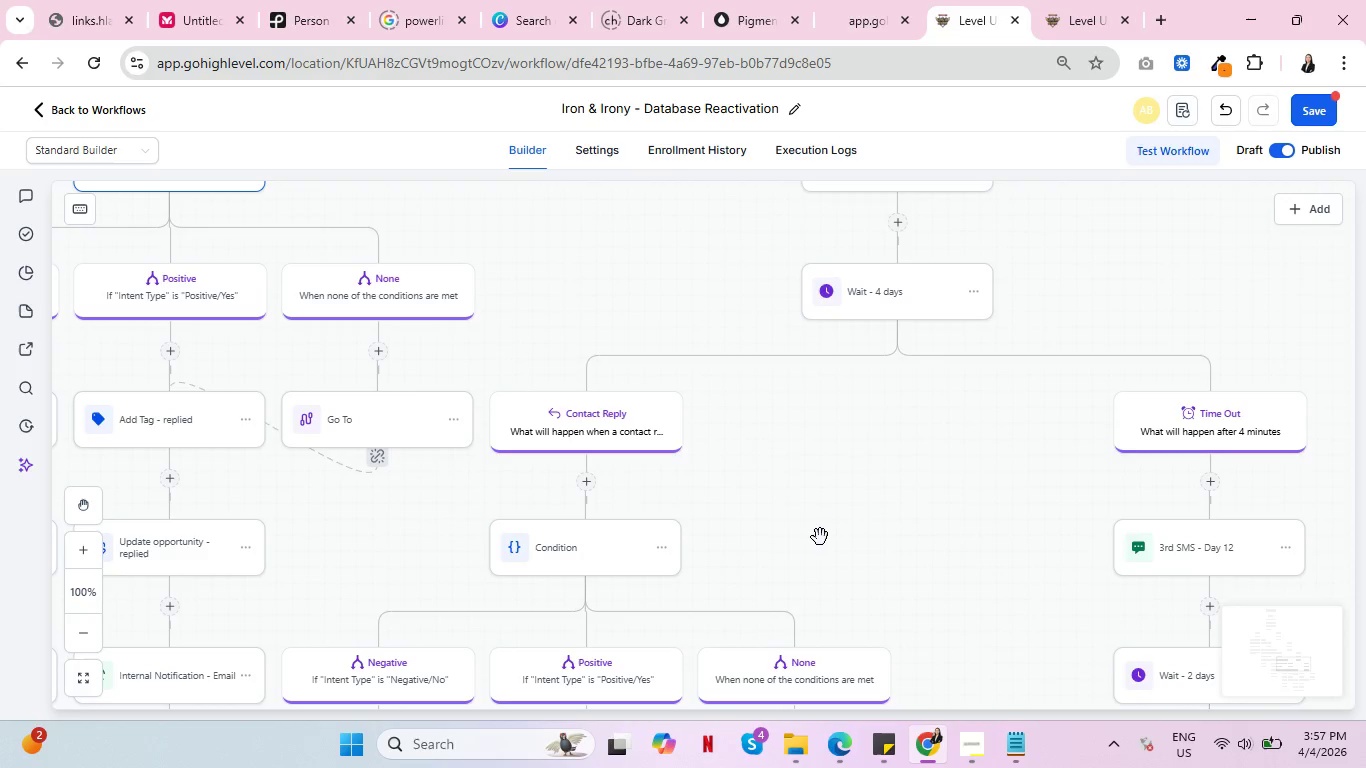 
left_click_drag(start_coordinate=[1066, 594], to_coordinate=[976, 414])
 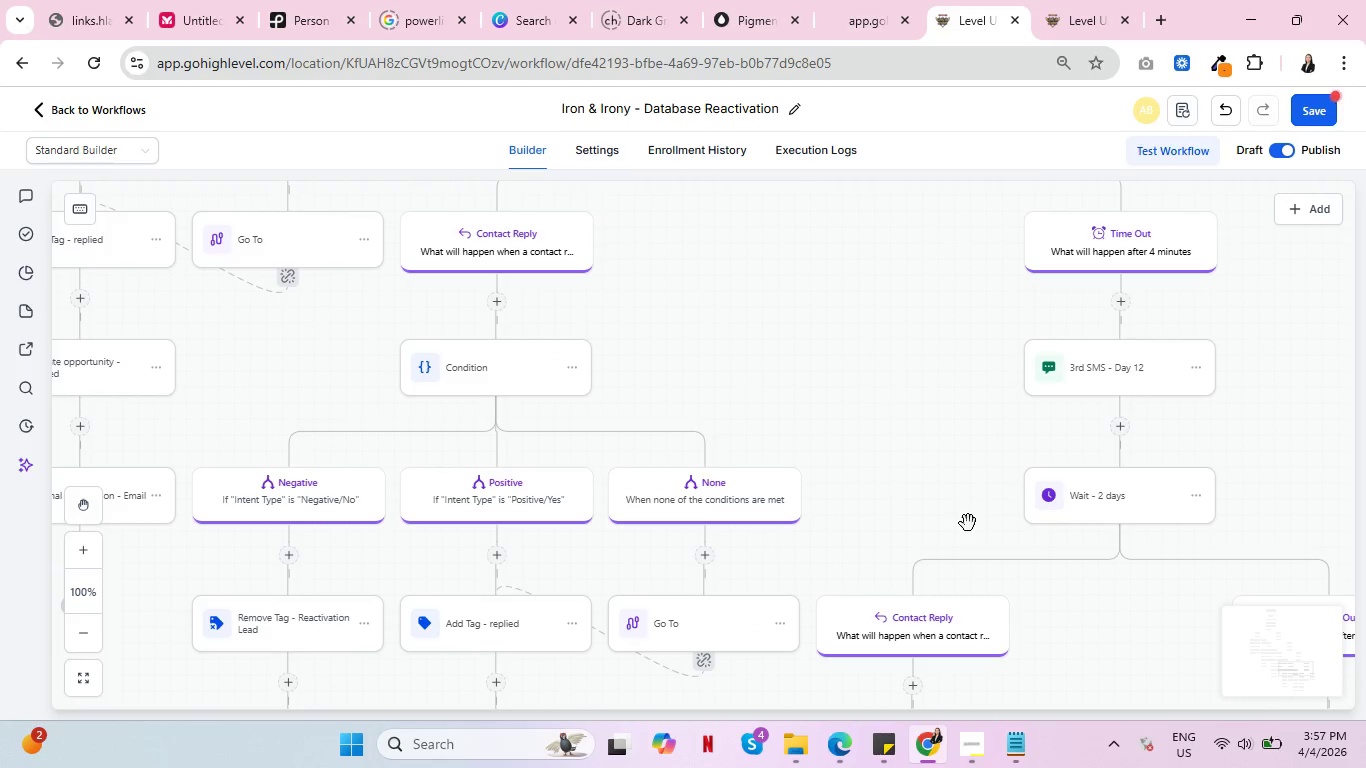 
left_click_drag(start_coordinate=[968, 523], to_coordinate=[911, 356])
 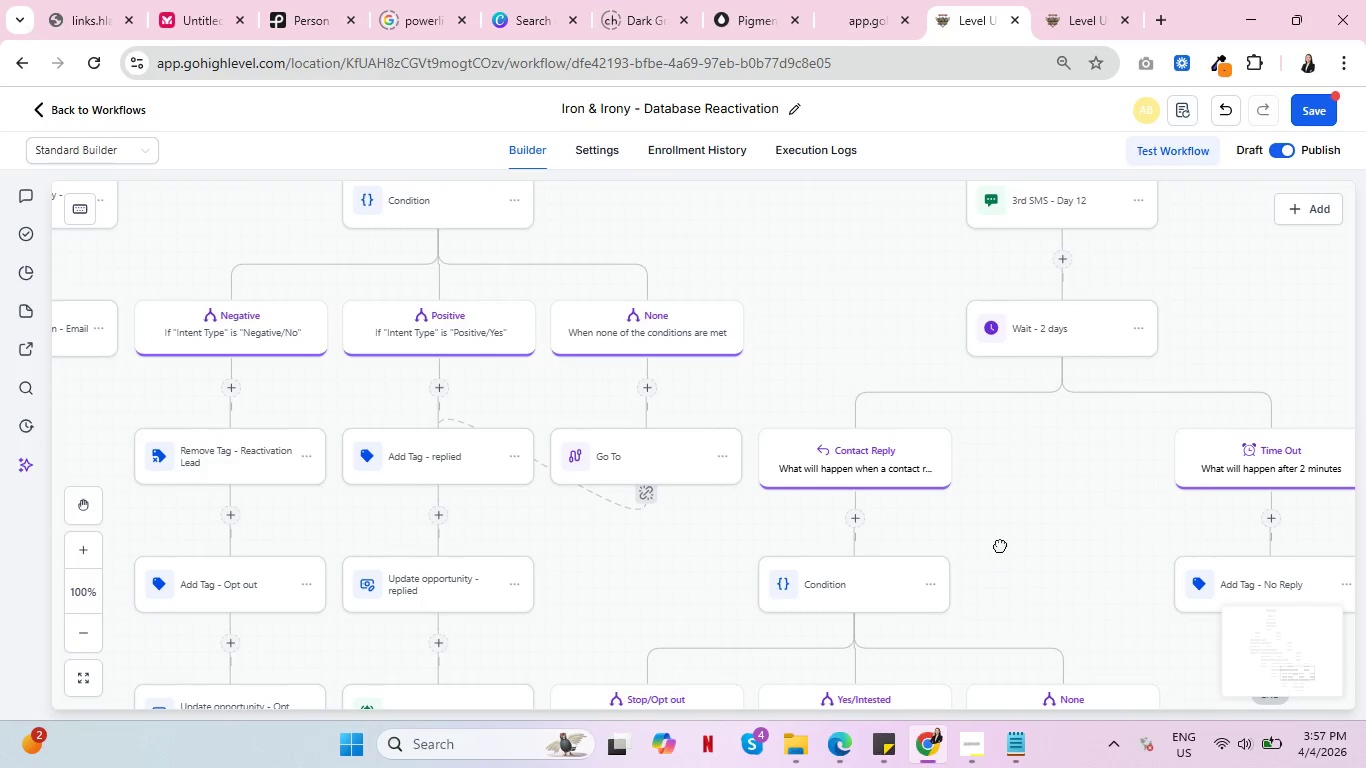 
left_click_drag(start_coordinate=[1000, 561], to_coordinate=[945, 405])
 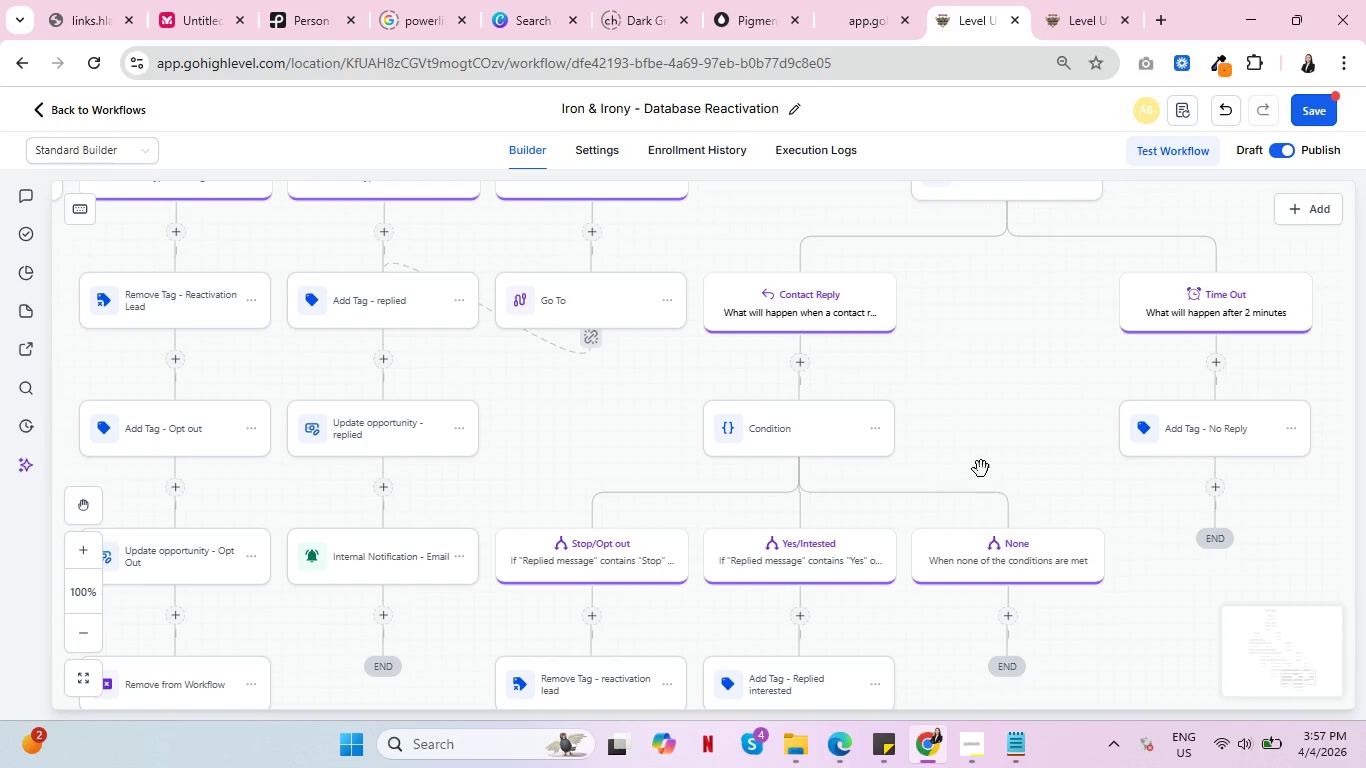 
left_click_drag(start_coordinate=[981, 457], to_coordinate=[961, 303])
 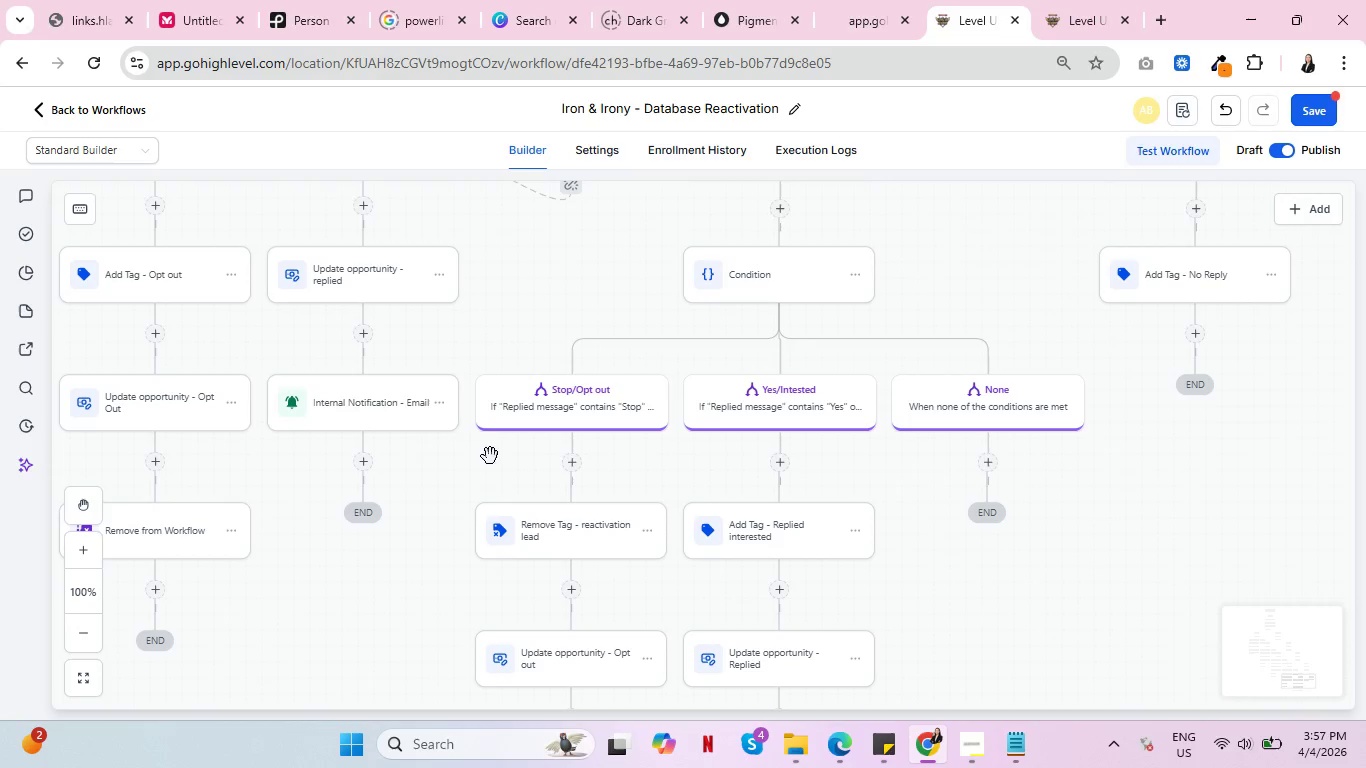 
left_click_drag(start_coordinate=[435, 444], to_coordinate=[854, 695])
 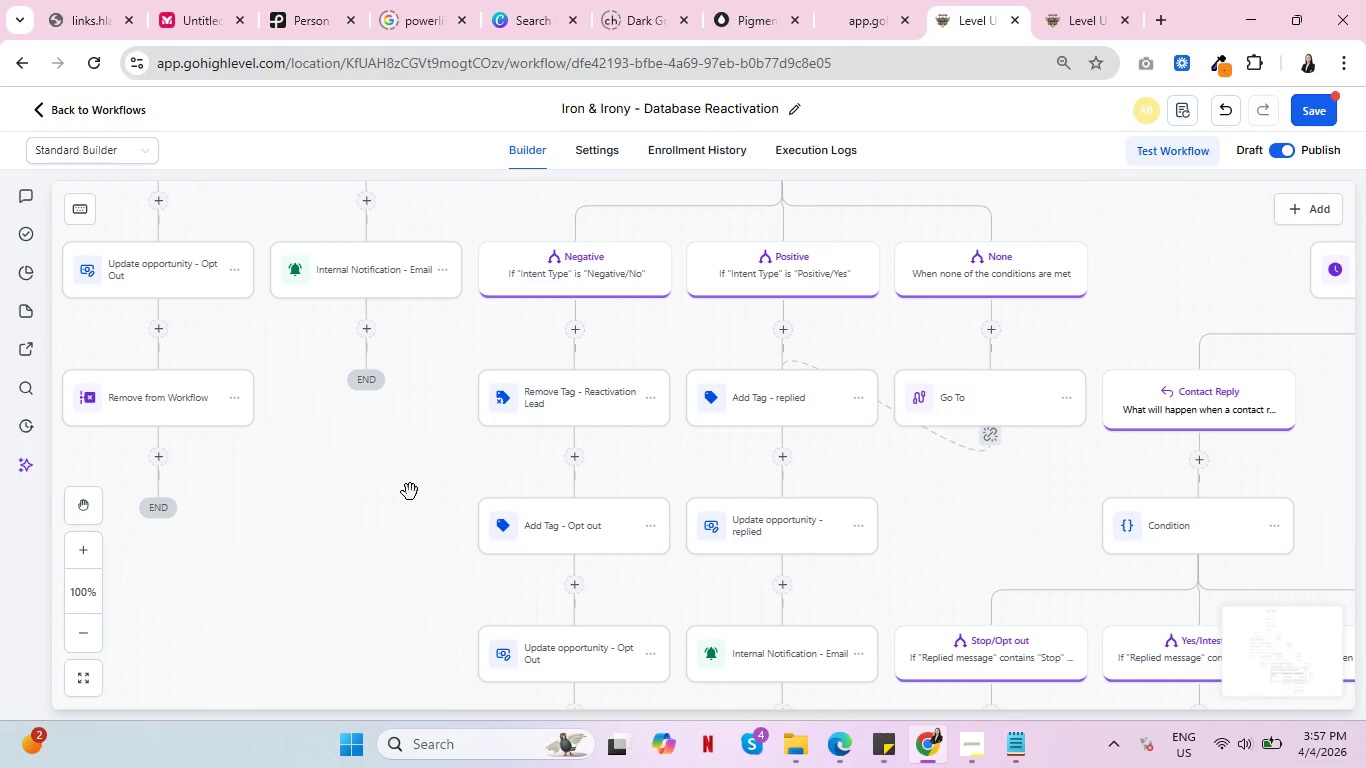 
left_click_drag(start_coordinate=[409, 491], to_coordinate=[563, 641])
 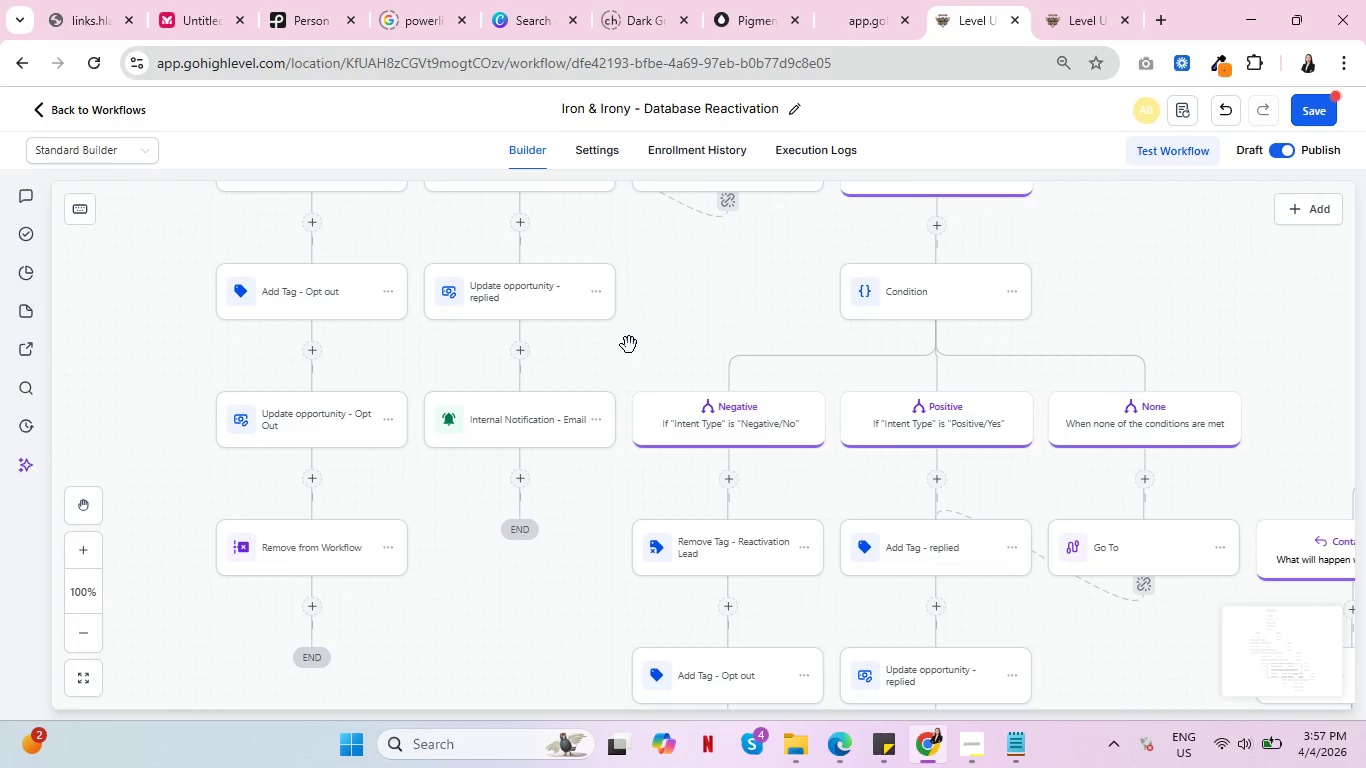 
left_click_drag(start_coordinate=[630, 345], to_coordinate=[733, 642])
 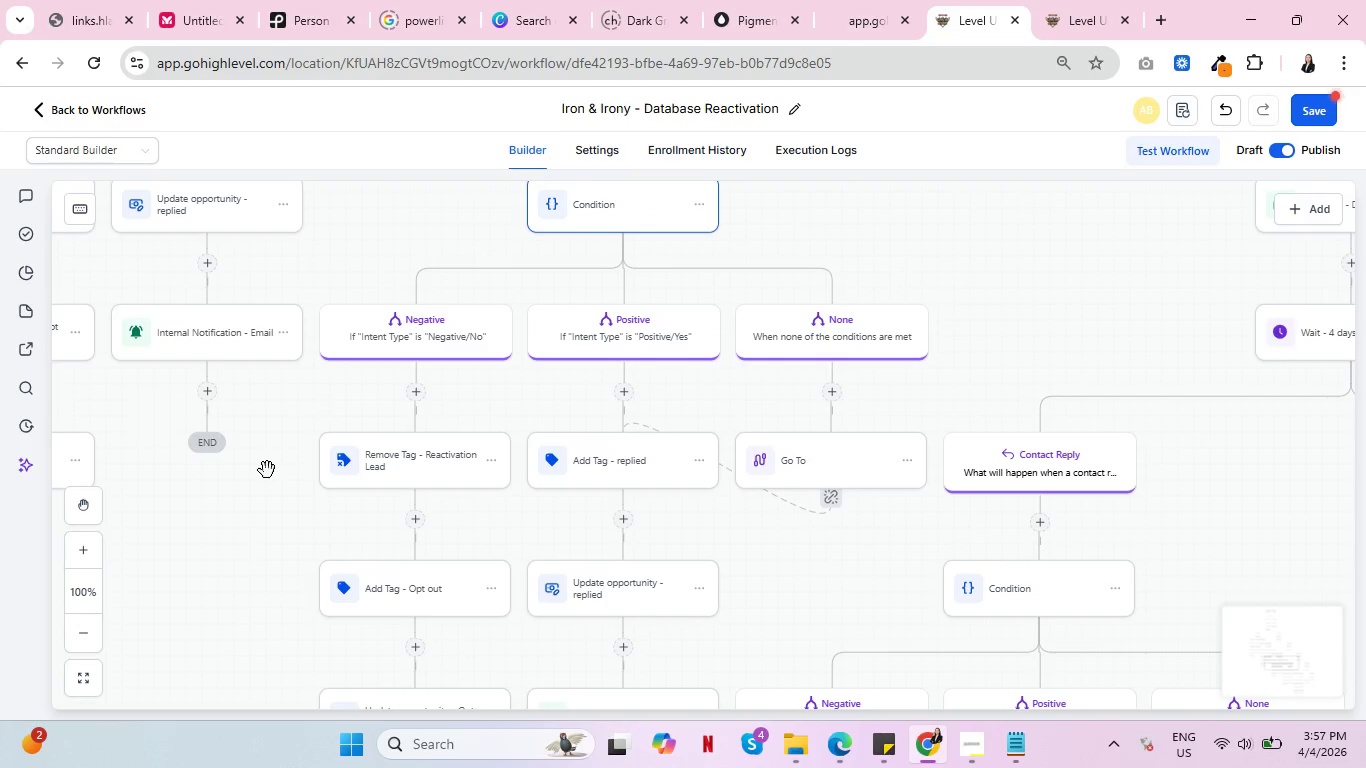 
left_click_drag(start_coordinate=[267, 470], to_coordinate=[562, 701])
 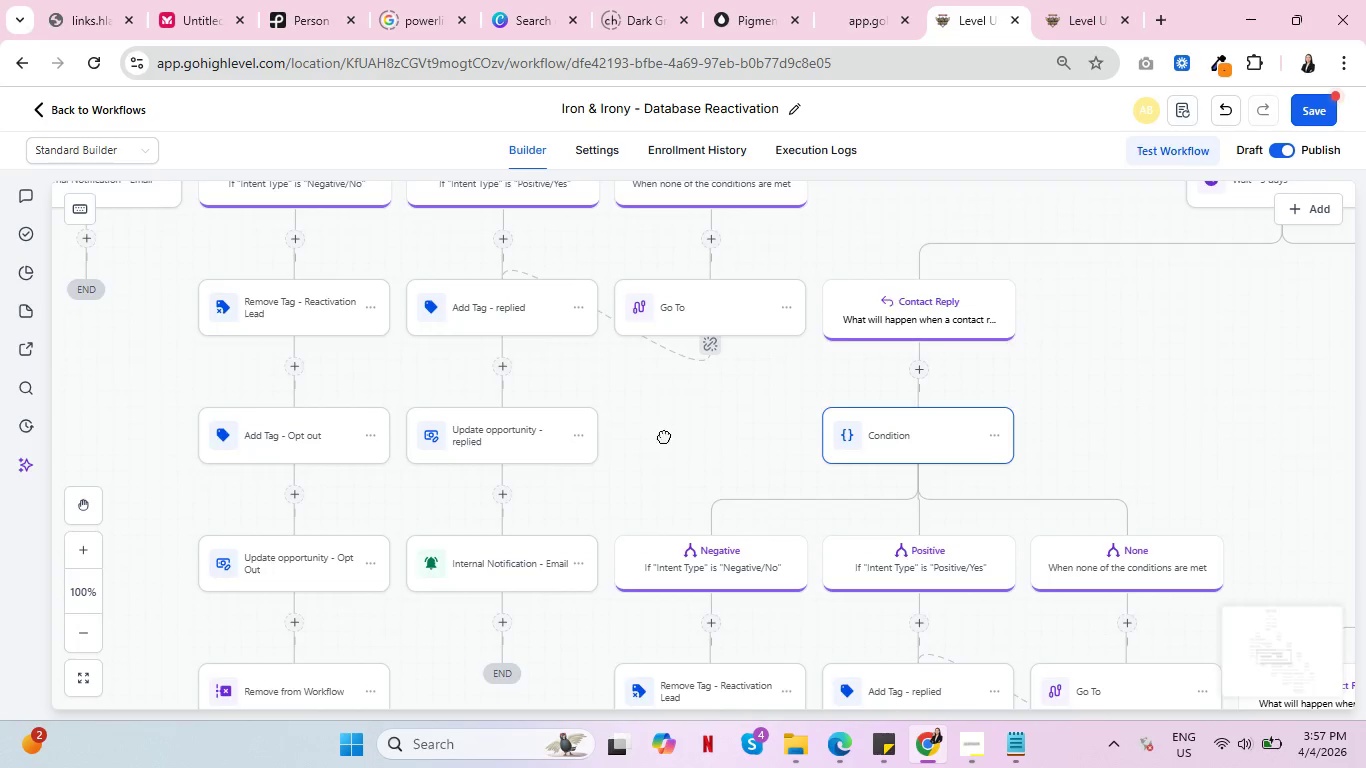 
left_click_drag(start_coordinate=[662, 425], to_coordinate=[699, 573])
 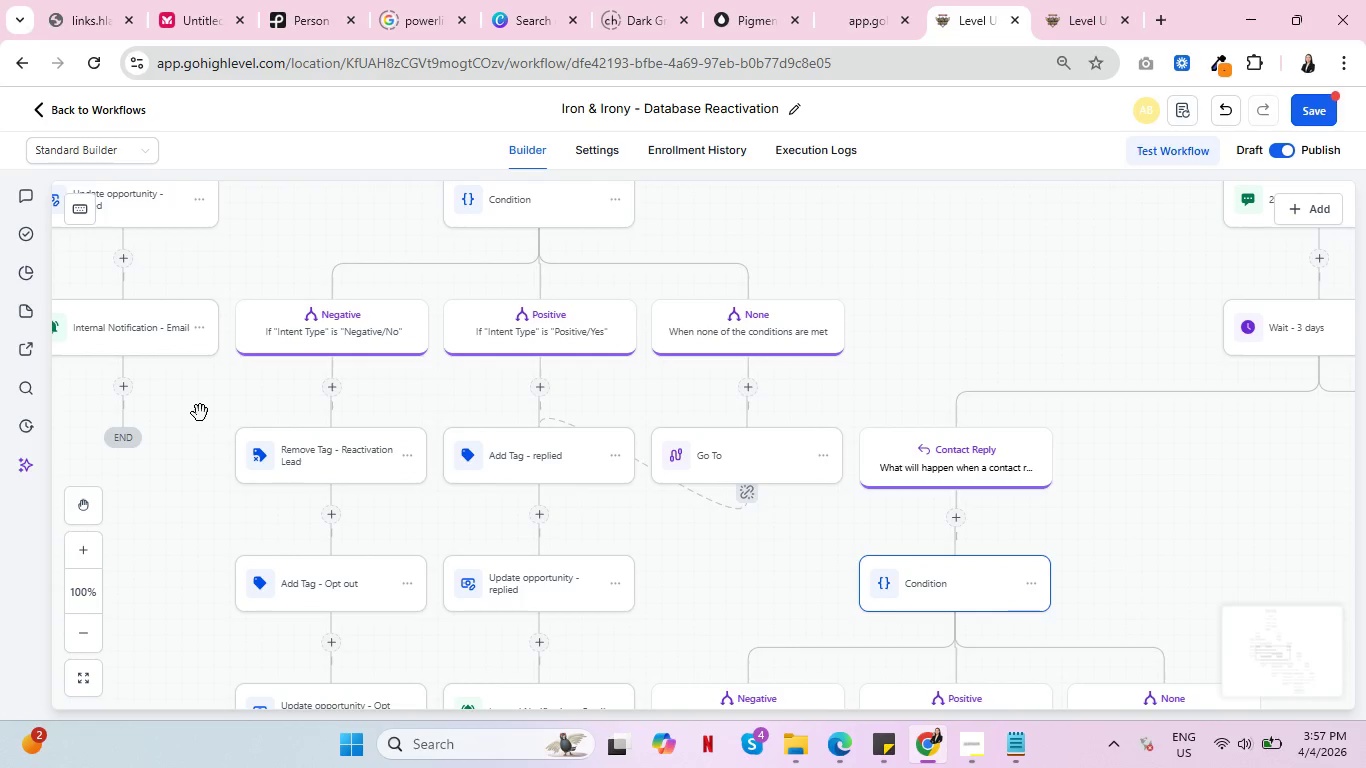 
left_click_drag(start_coordinate=[200, 413], to_coordinate=[481, 593])
 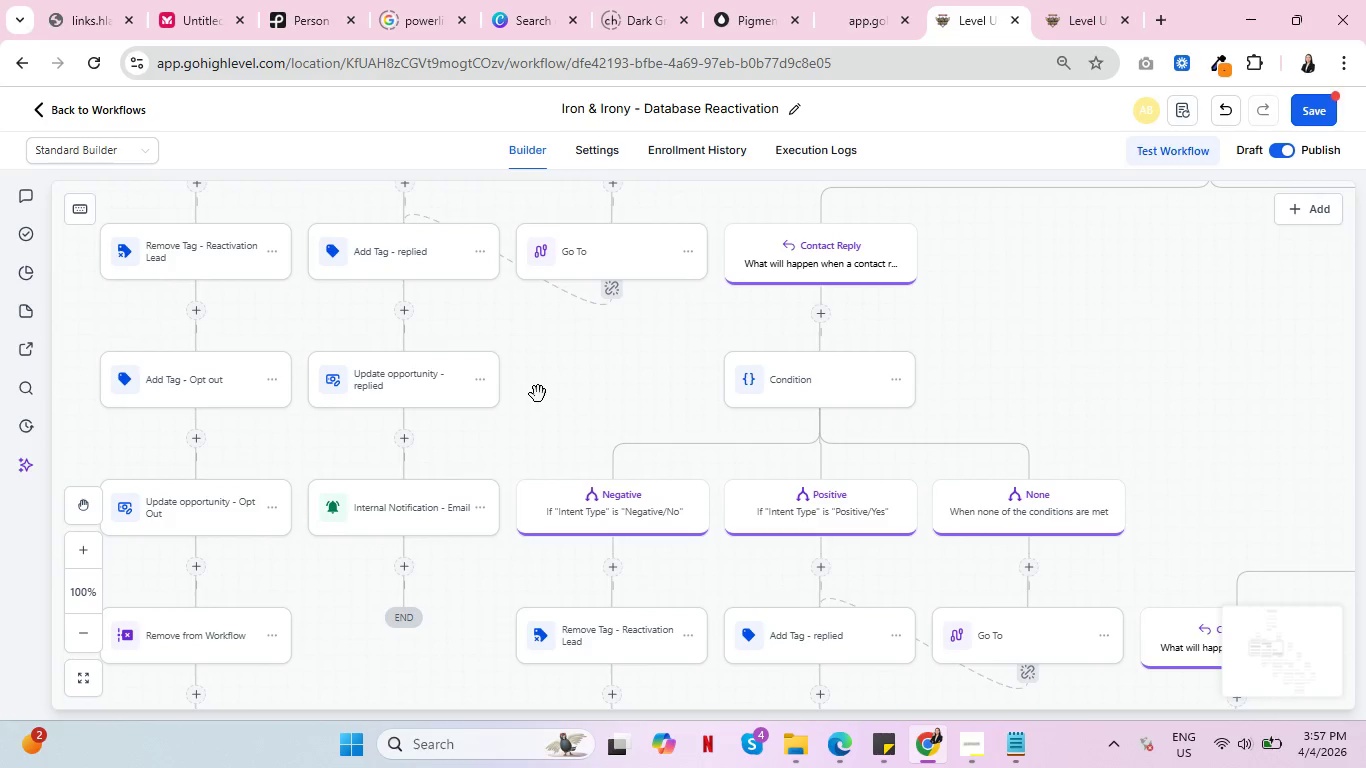 
left_click_drag(start_coordinate=[538, 394], to_coordinate=[573, 565])
 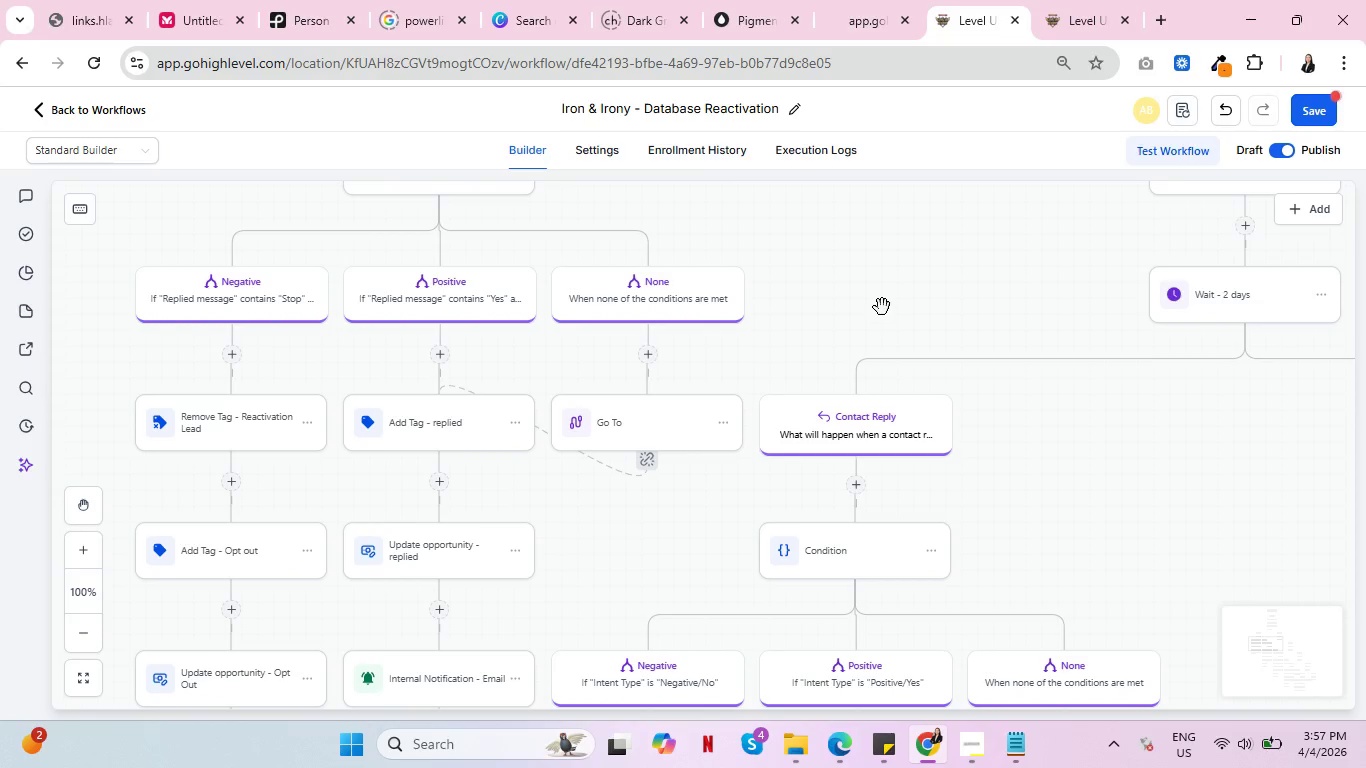 
left_click_drag(start_coordinate=[882, 307], to_coordinate=[922, 530])
 